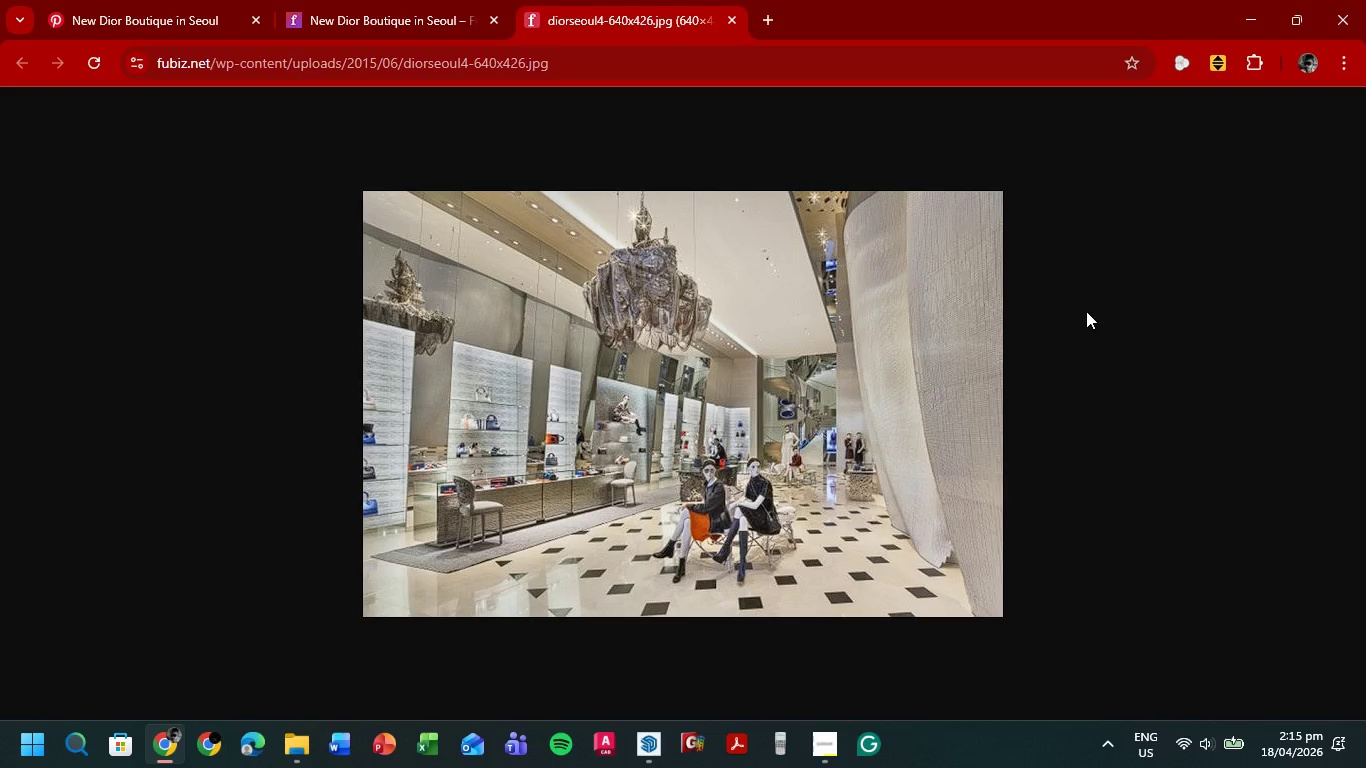 
wait(99.95)
 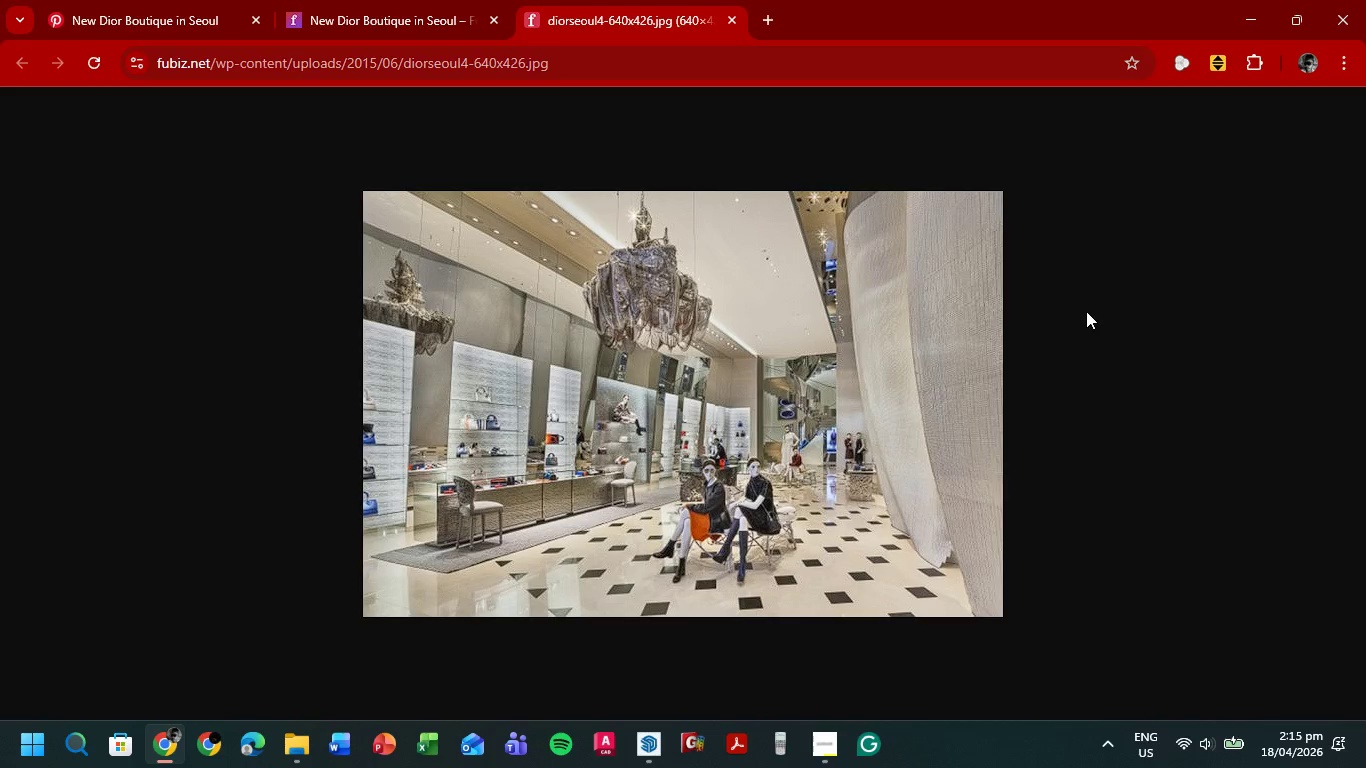 
mouse_move([165, 743])
 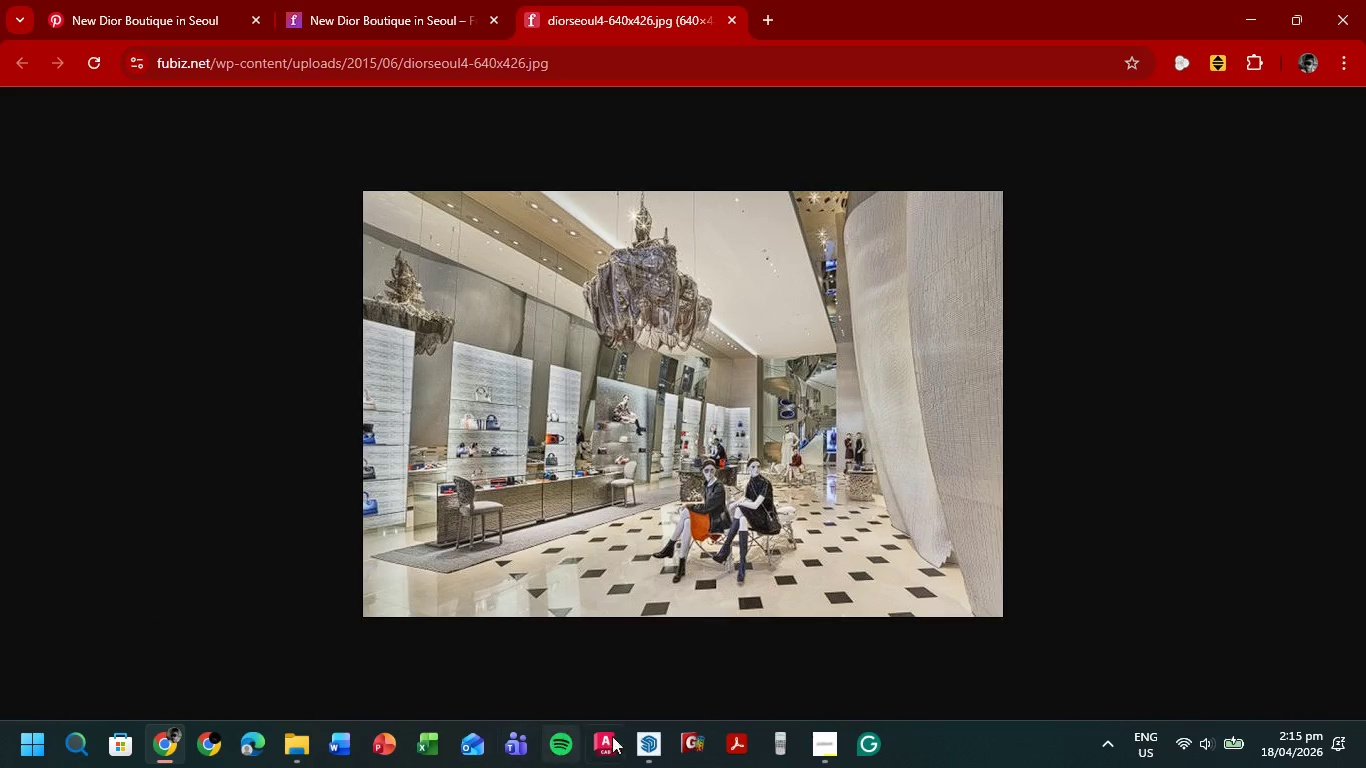 
left_click([646, 745])
 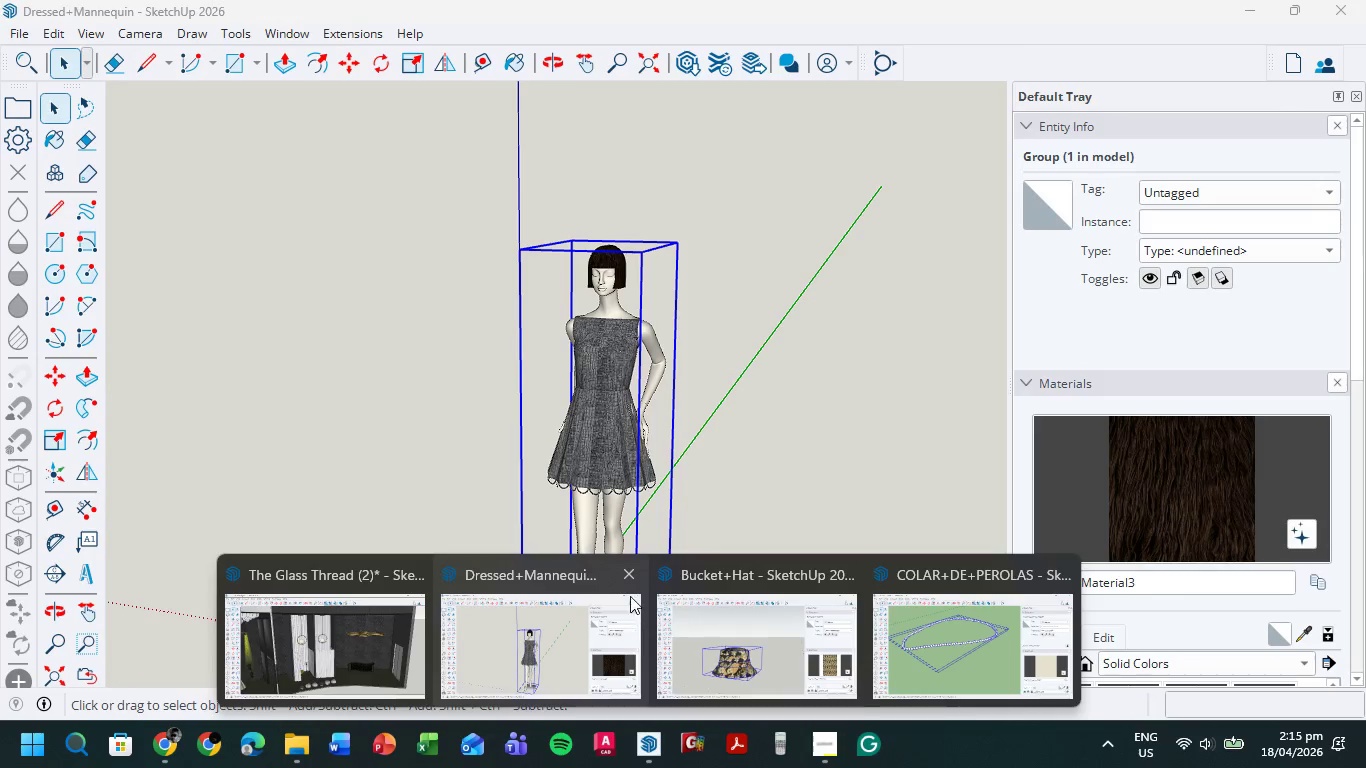 
left_click([637, 572])
 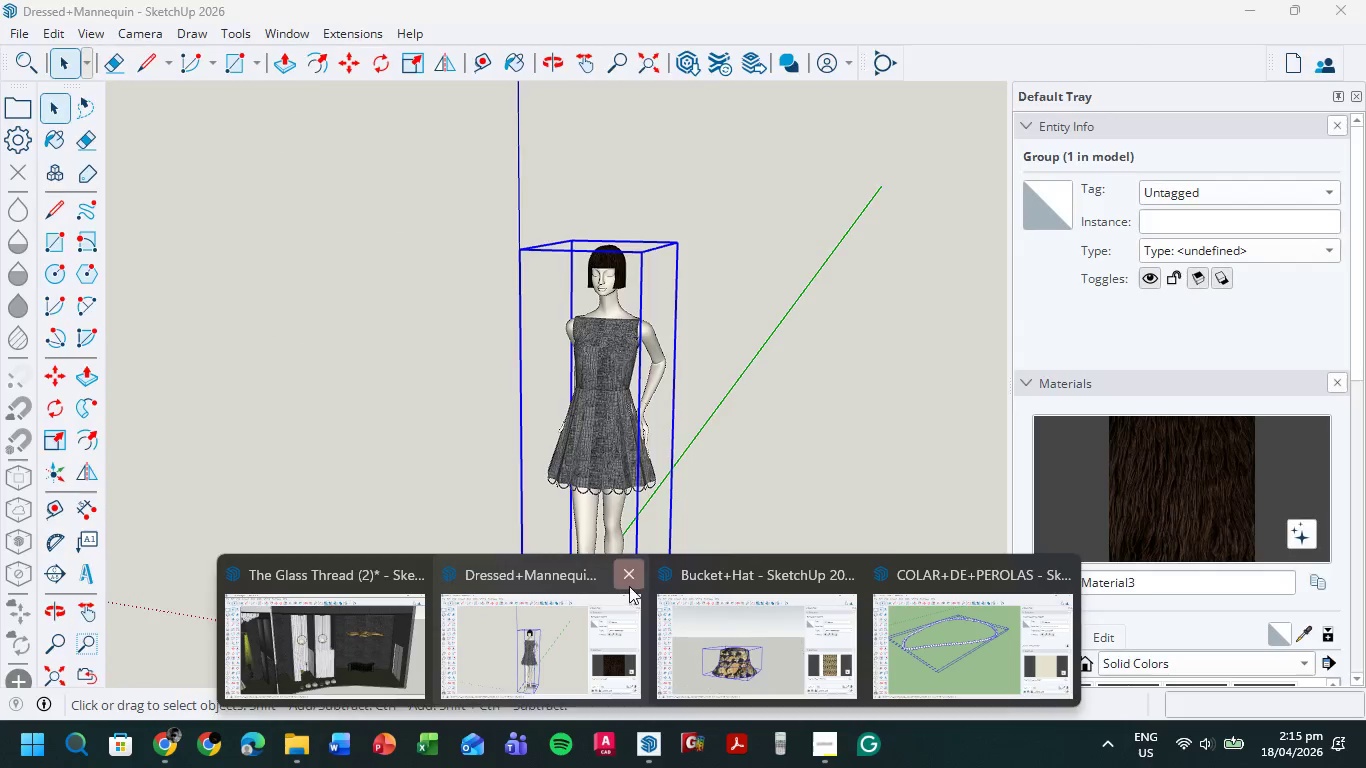 
double_click([565, 620])
 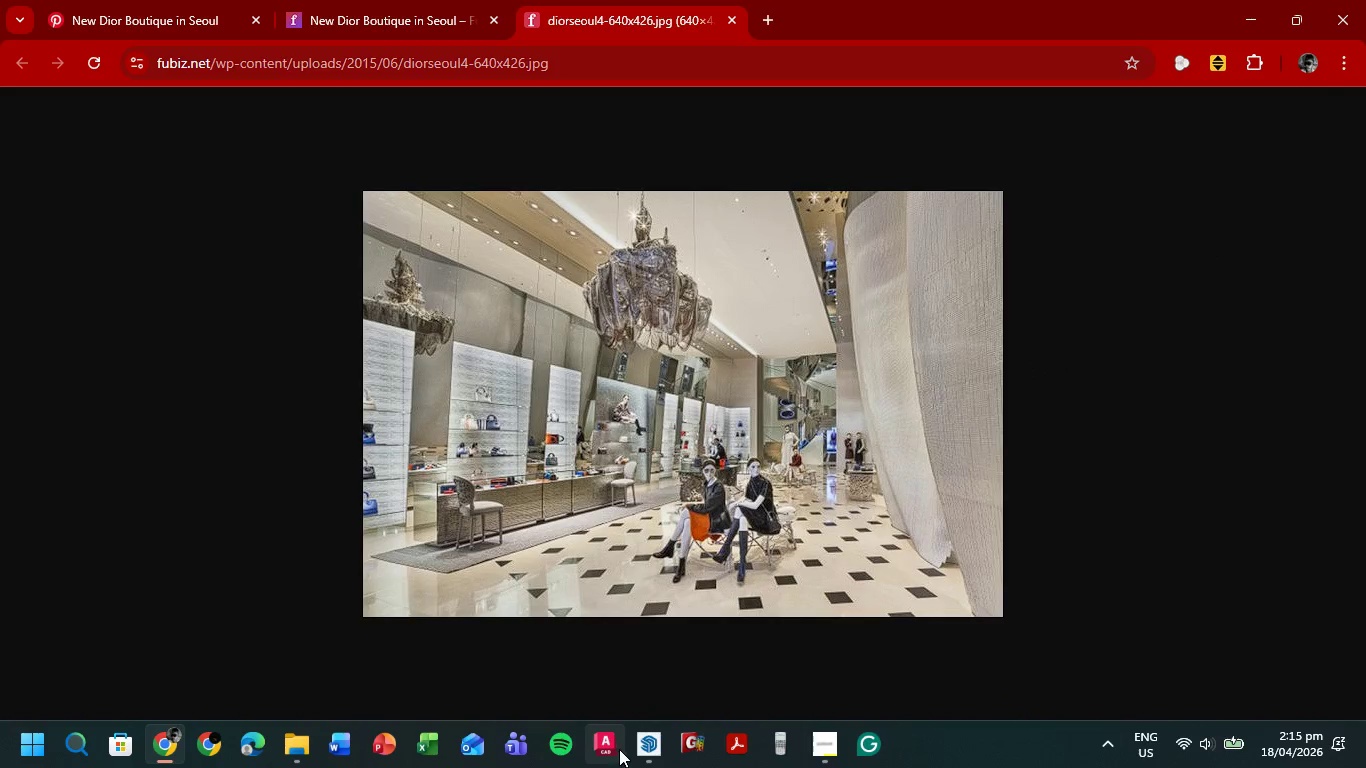 
left_click([644, 744])
 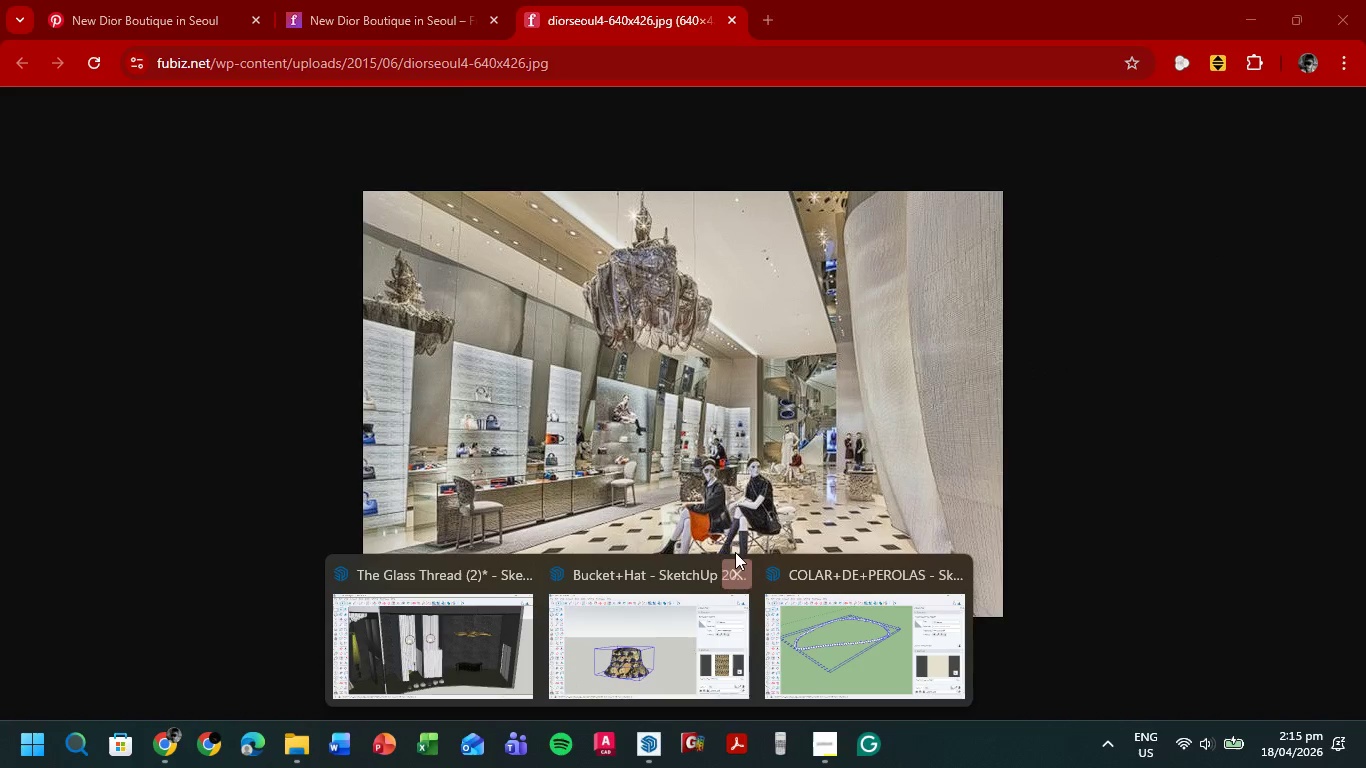 
left_click([734, 560])
 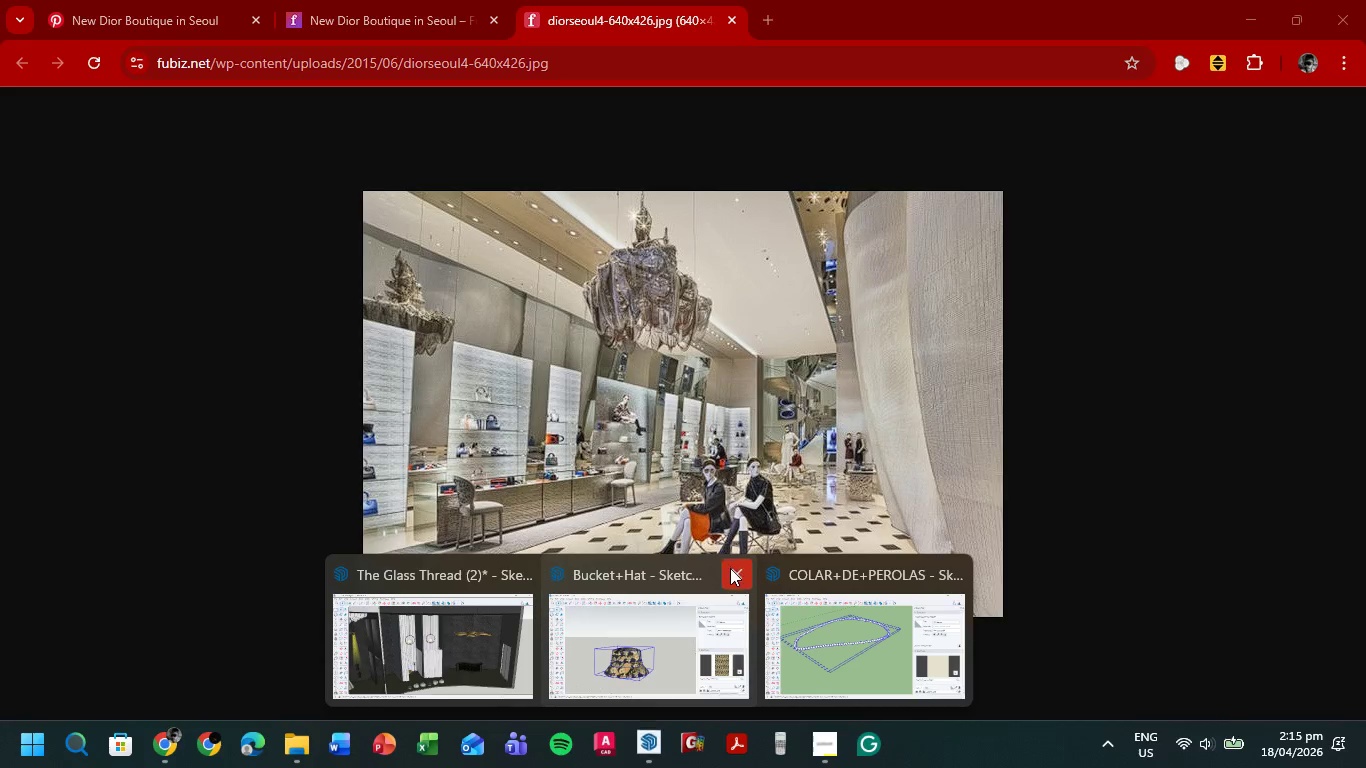 
left_click([730, 568])
 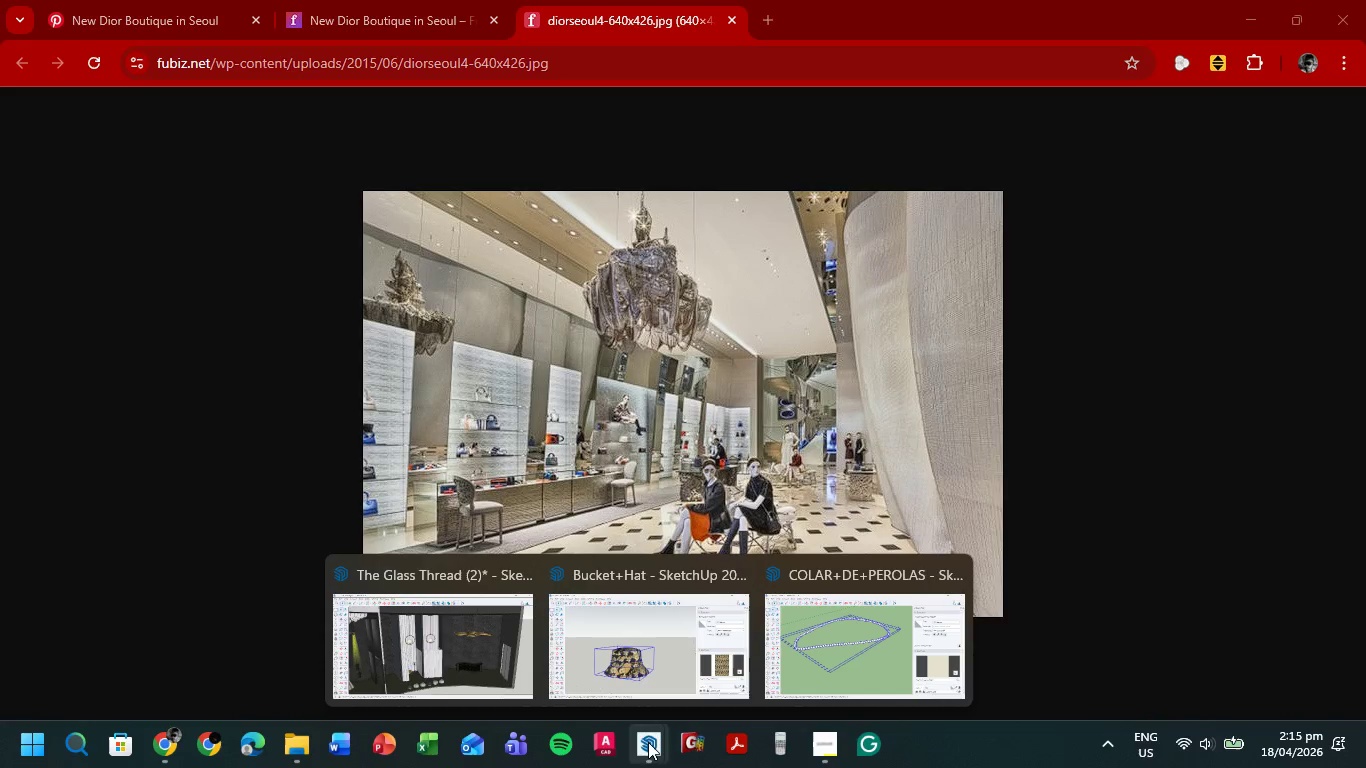 
left_click([652, 765])
 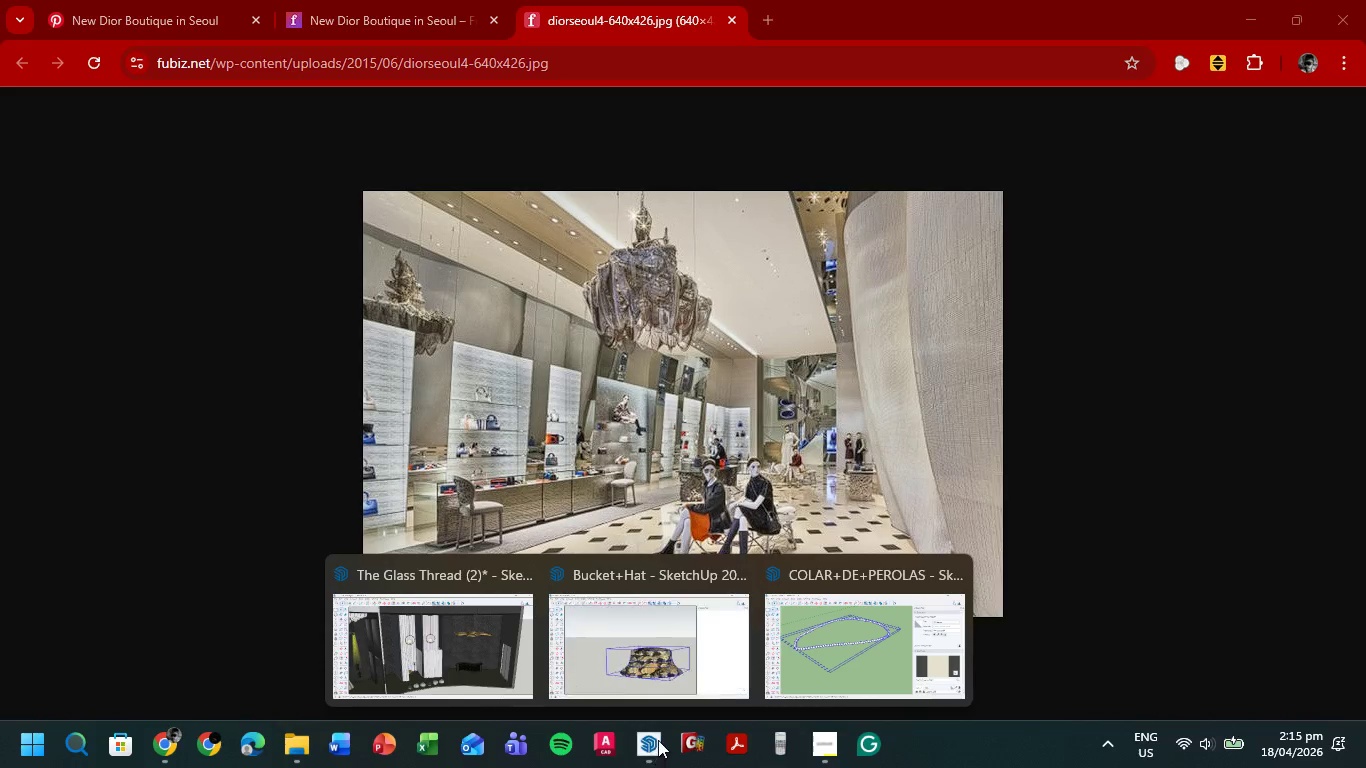 
mouse_move([664, 714])
 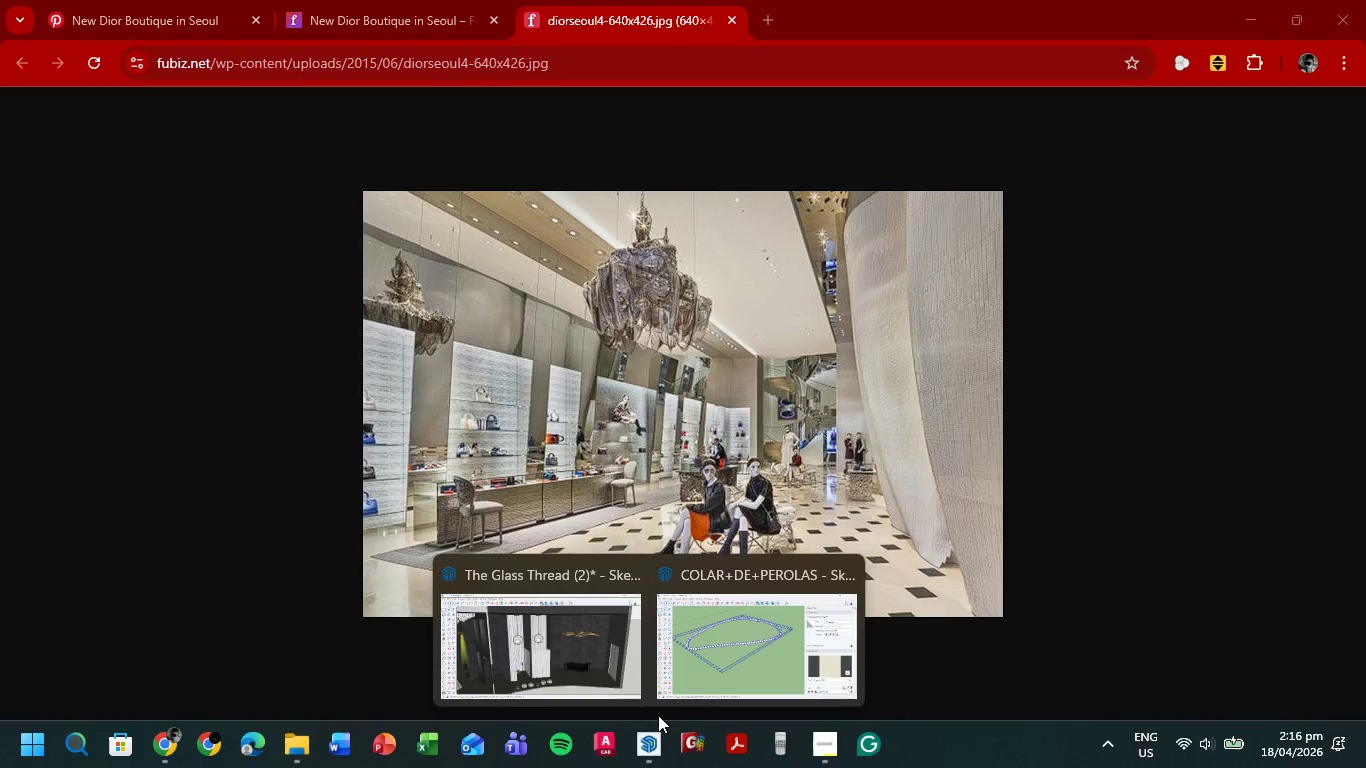 
wait(20.42)
 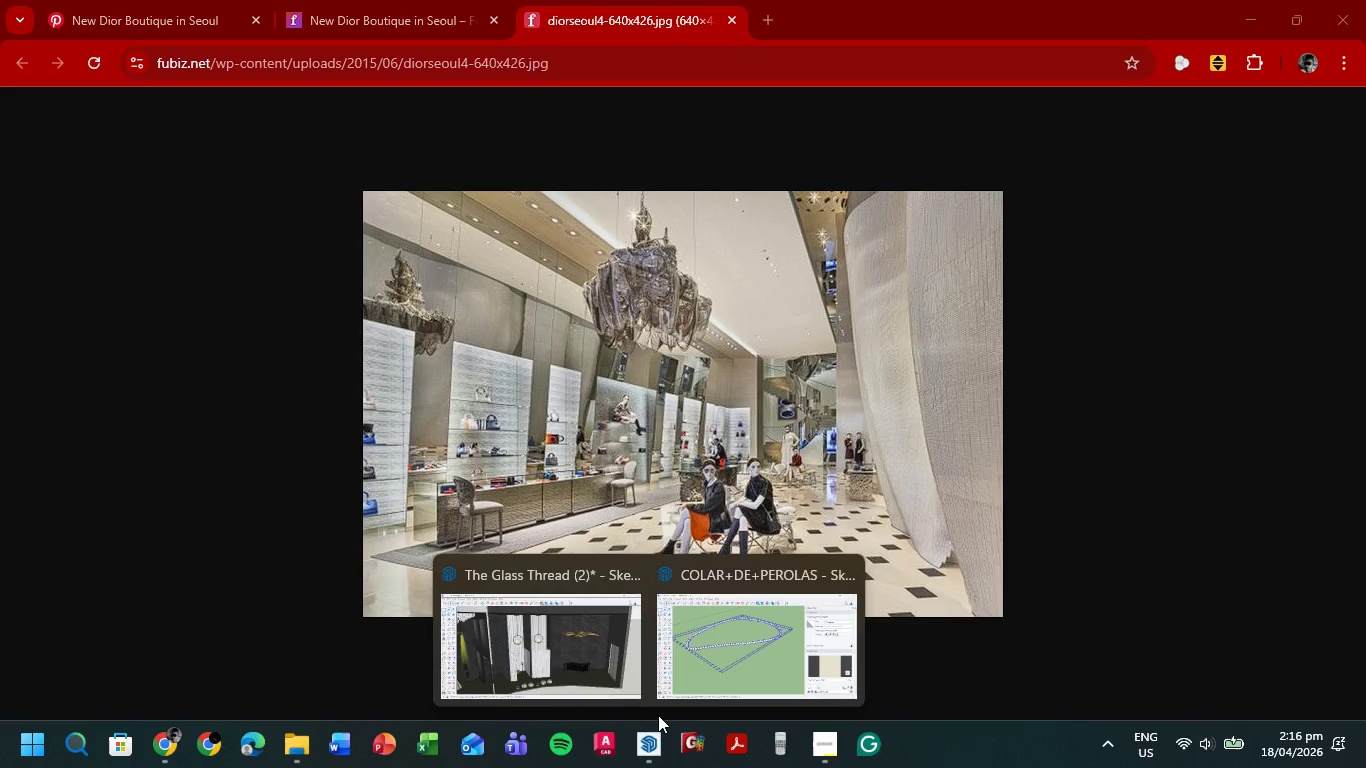 
scroll: coordinate [1041, 489], scroll_direction: up, amount: 10.0
 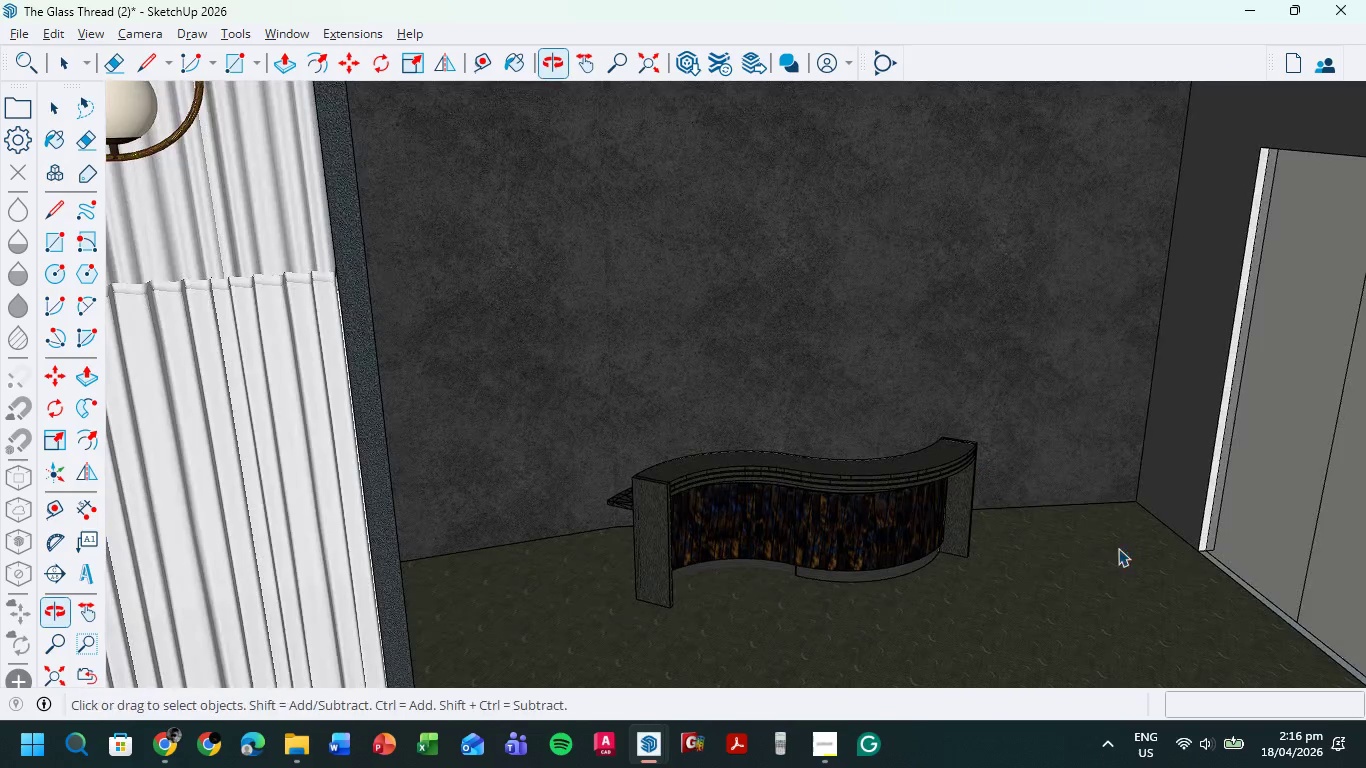 
scroll: coordinate [989, 595], scroll_direction: down, amount: 13.0
 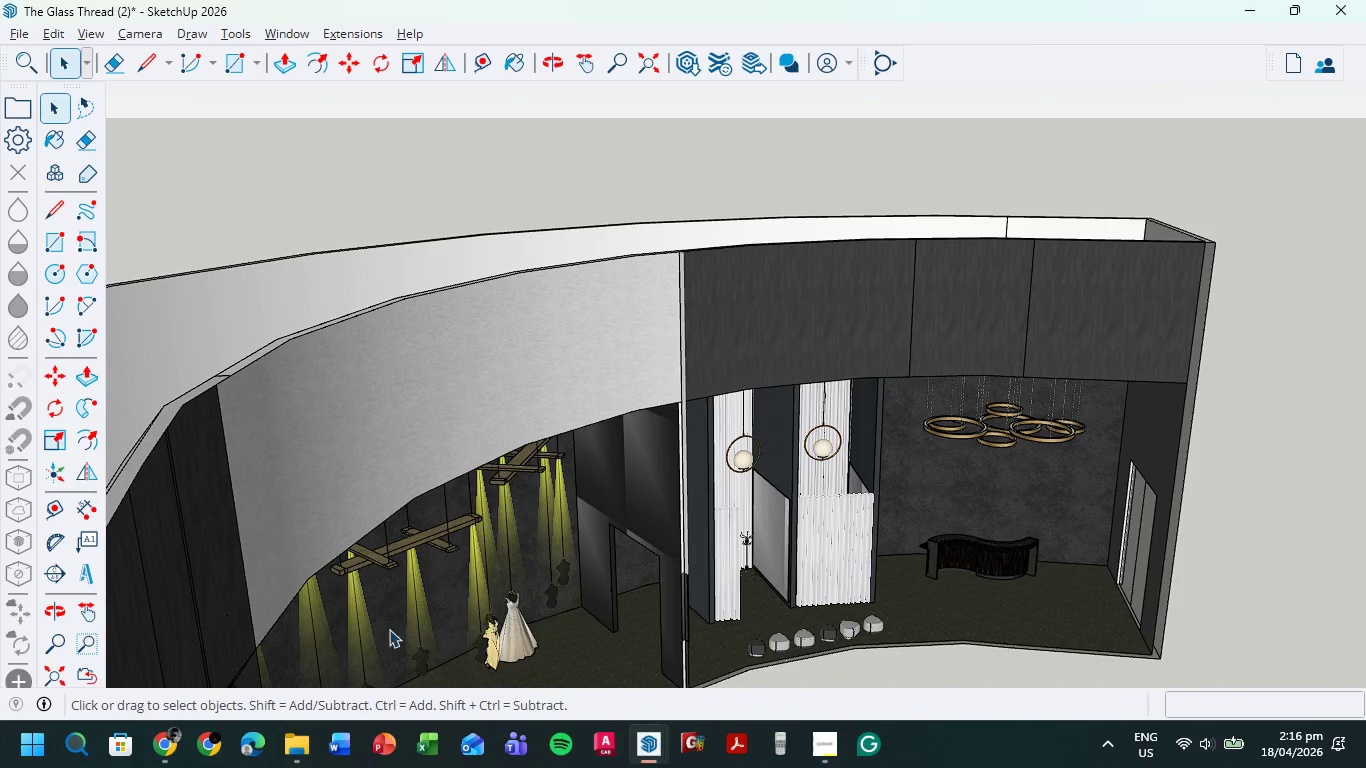 
hold_key(key=ShiftLeft, duration=0.81)
 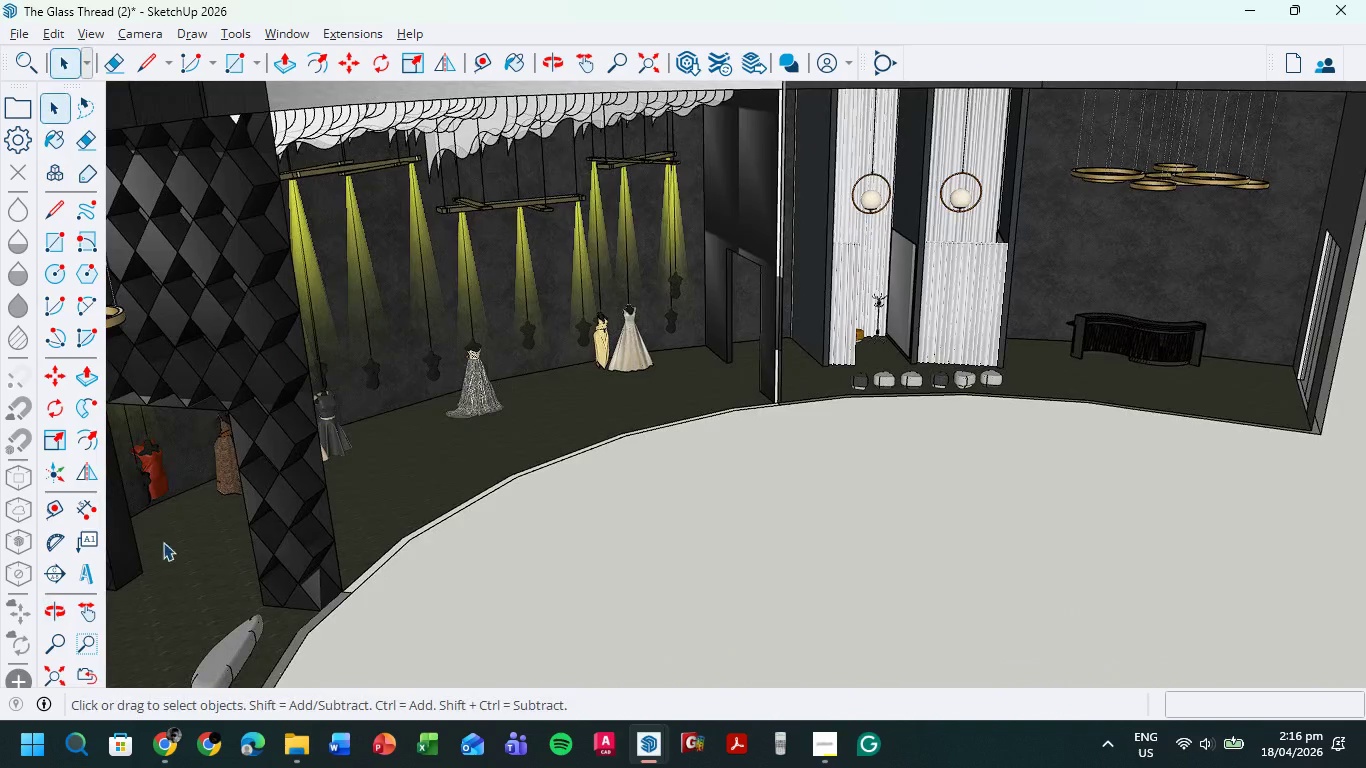 
hold_key(key=ShiftLeft, duration=0.59)
 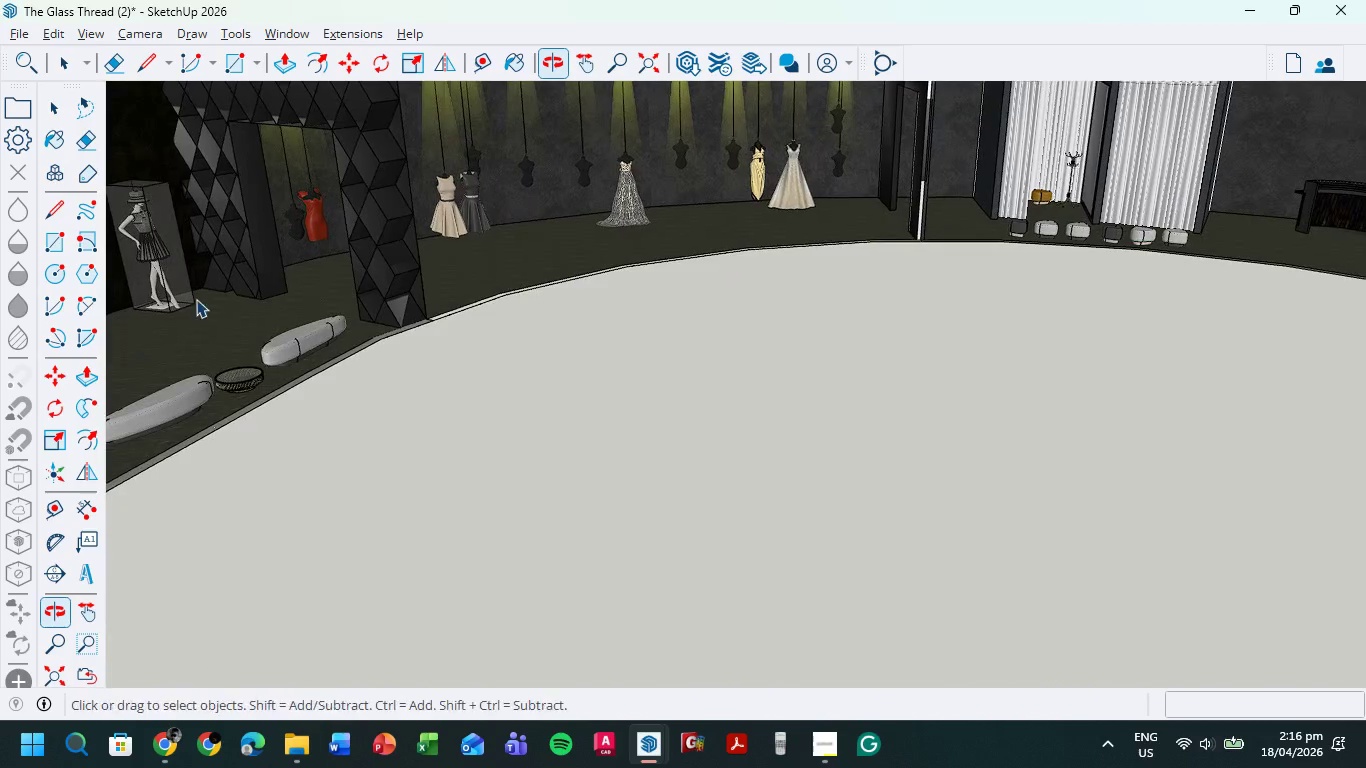 
hold_key(key=ShiftLeft, duration=0.52)
 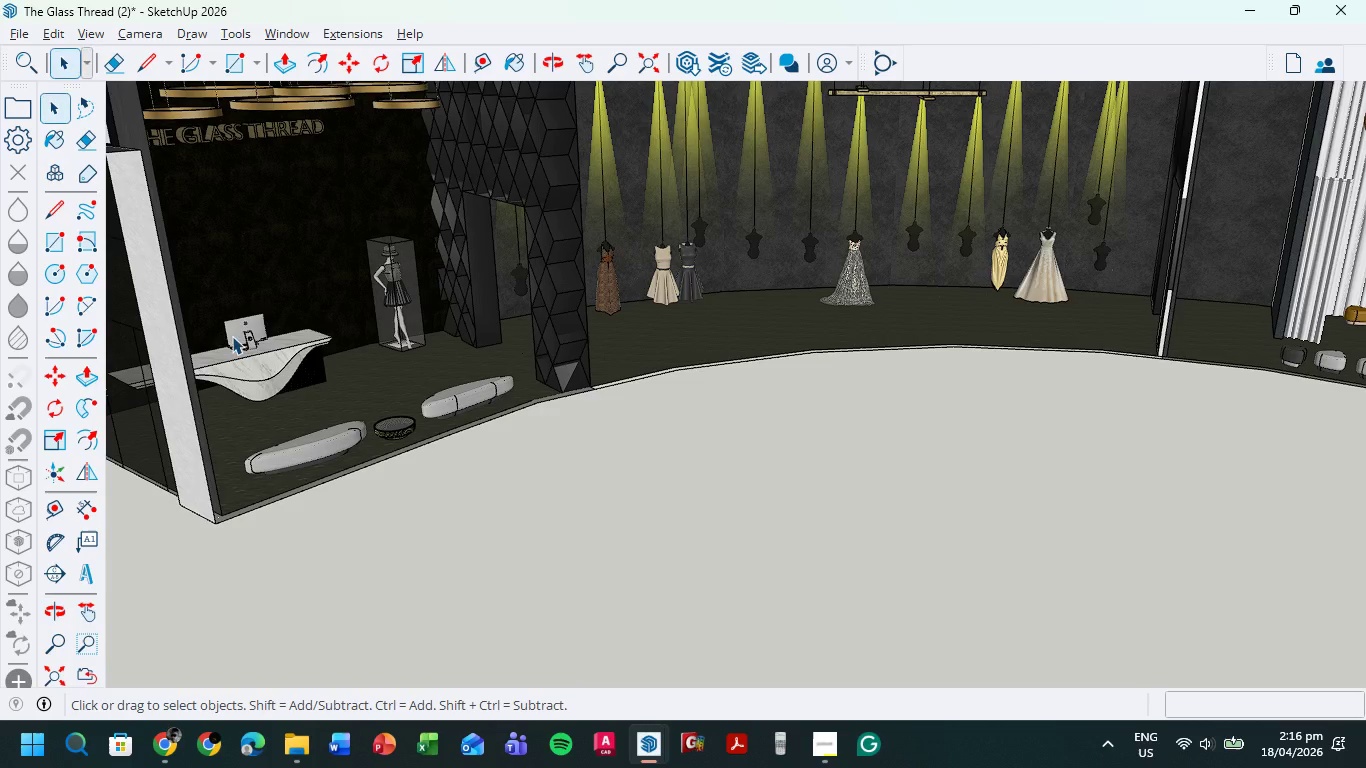 
hold_key(key=ShiftLeft, duration=0.56)
 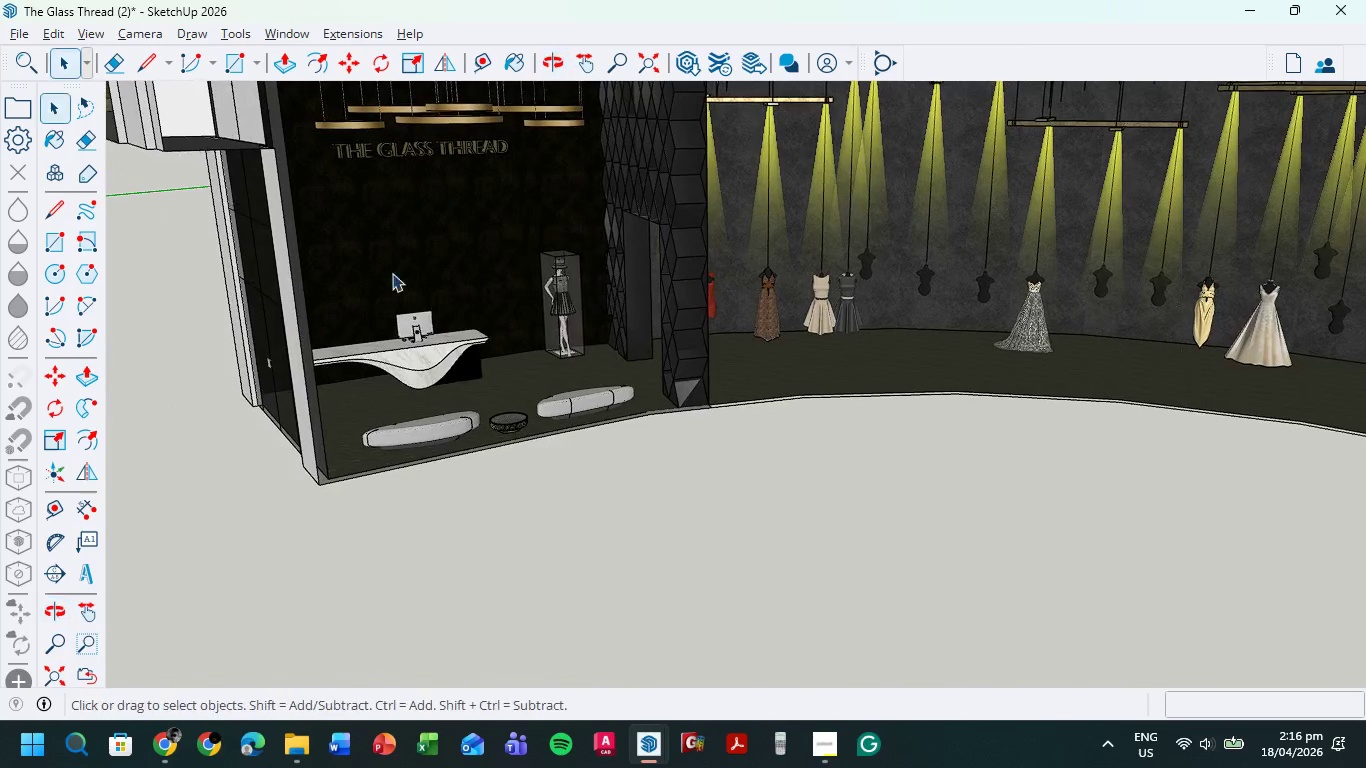 
scroll: coordinate [491, 285], scroll_direction: up, amount: 13.0
 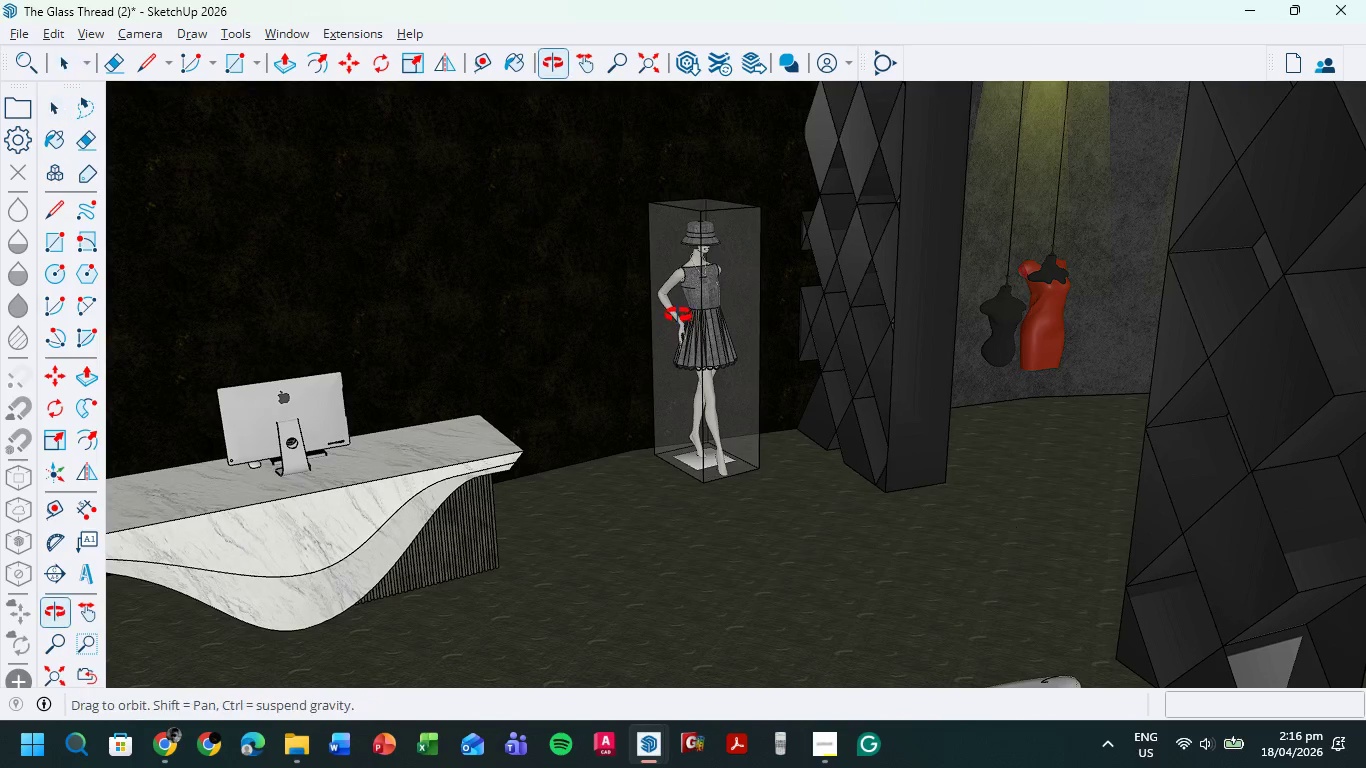 
wait(5.25)
 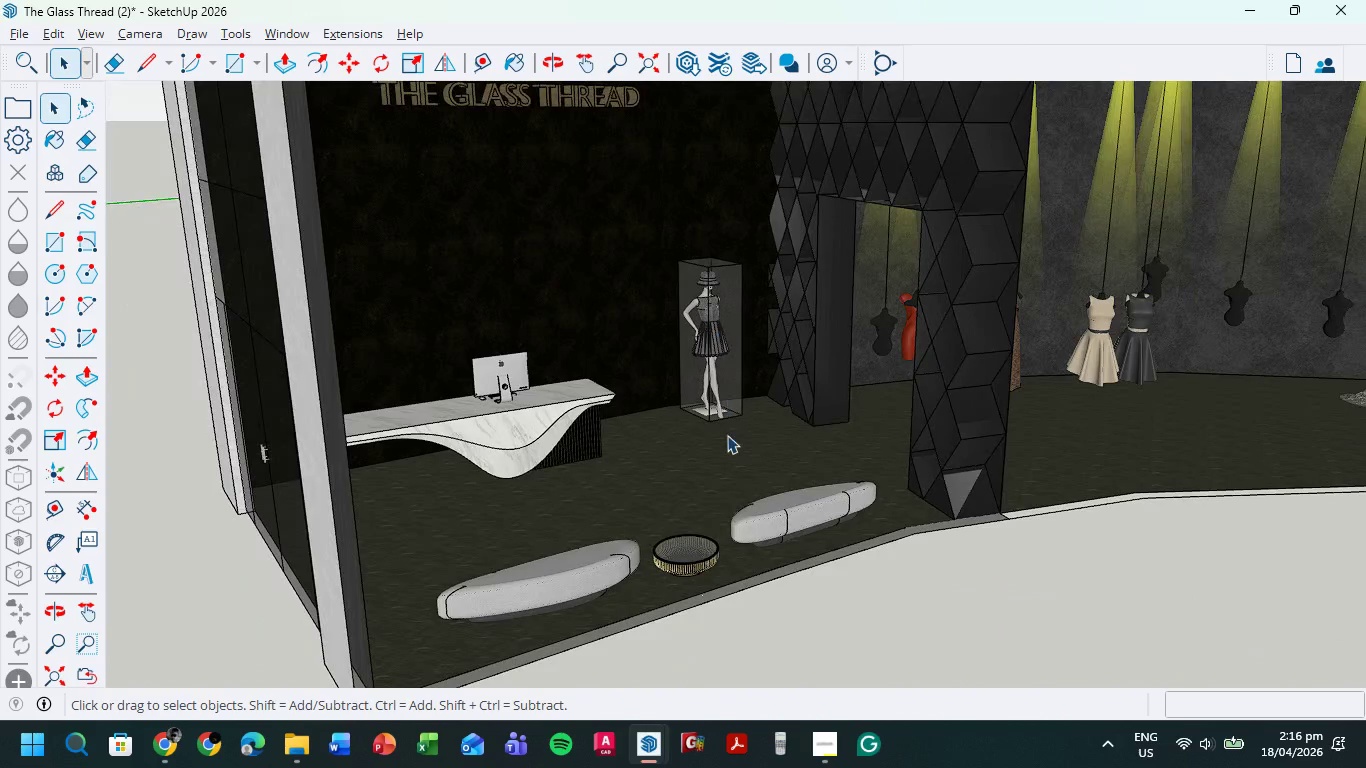 
hold_key(key=ShiftLeft, duration=0.56)
 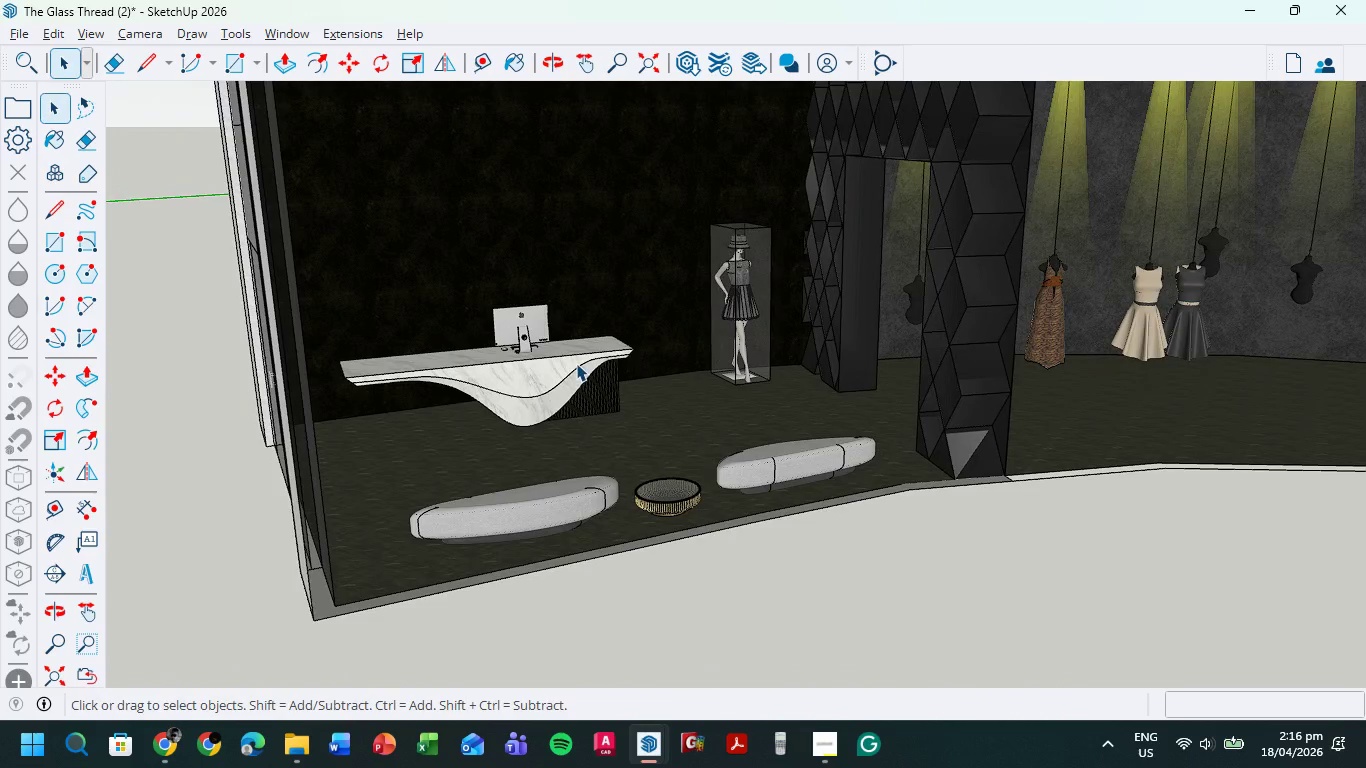 
scroll: coordinate [713, 314], scroll_direction: up, amount: 3.0
 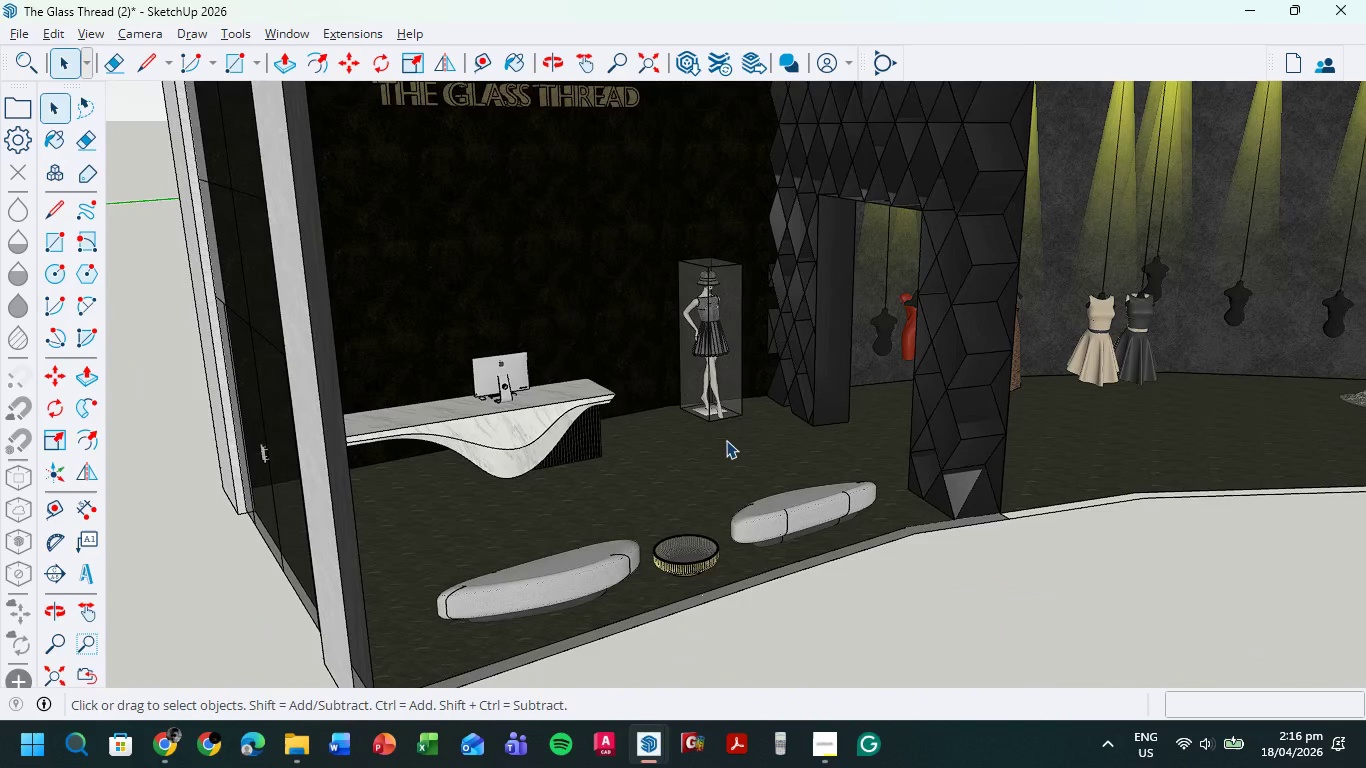 
left_click([560, 368])
 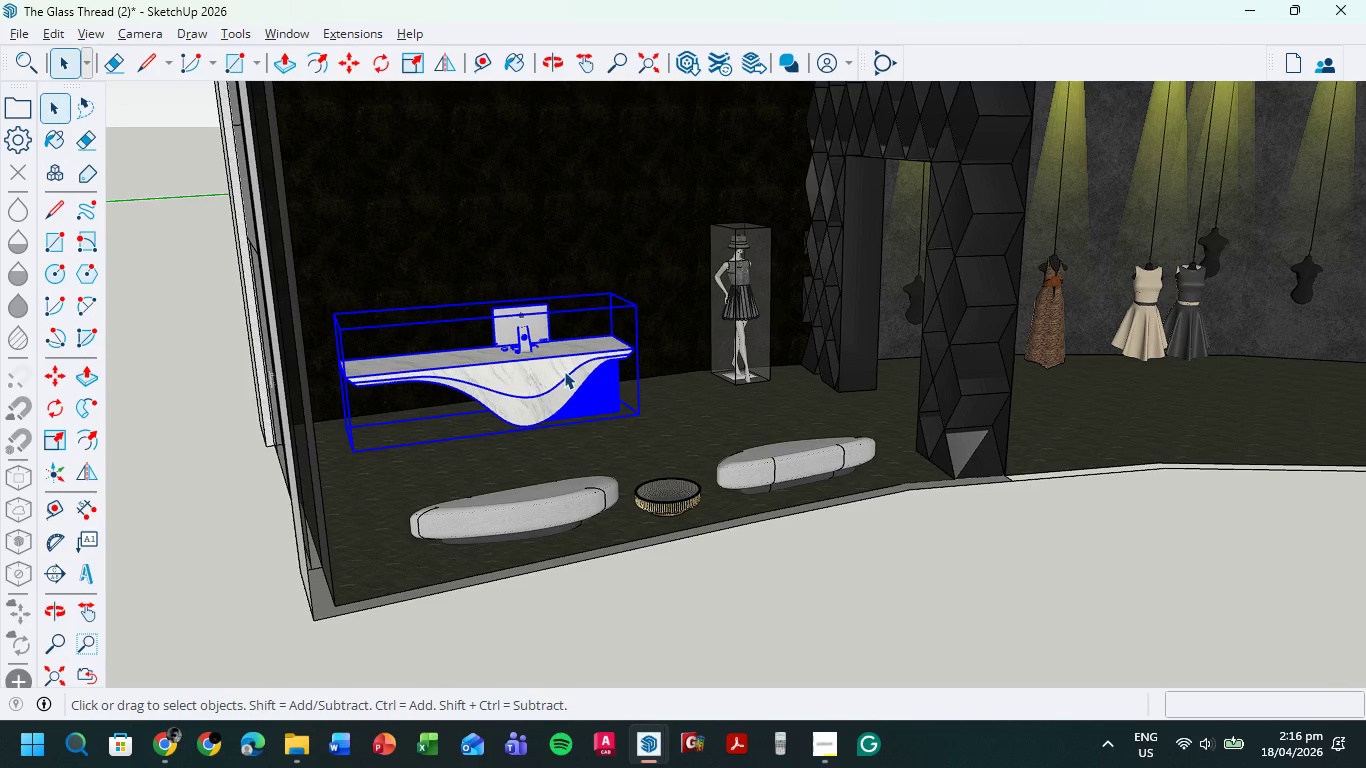 
wait(5.09)
 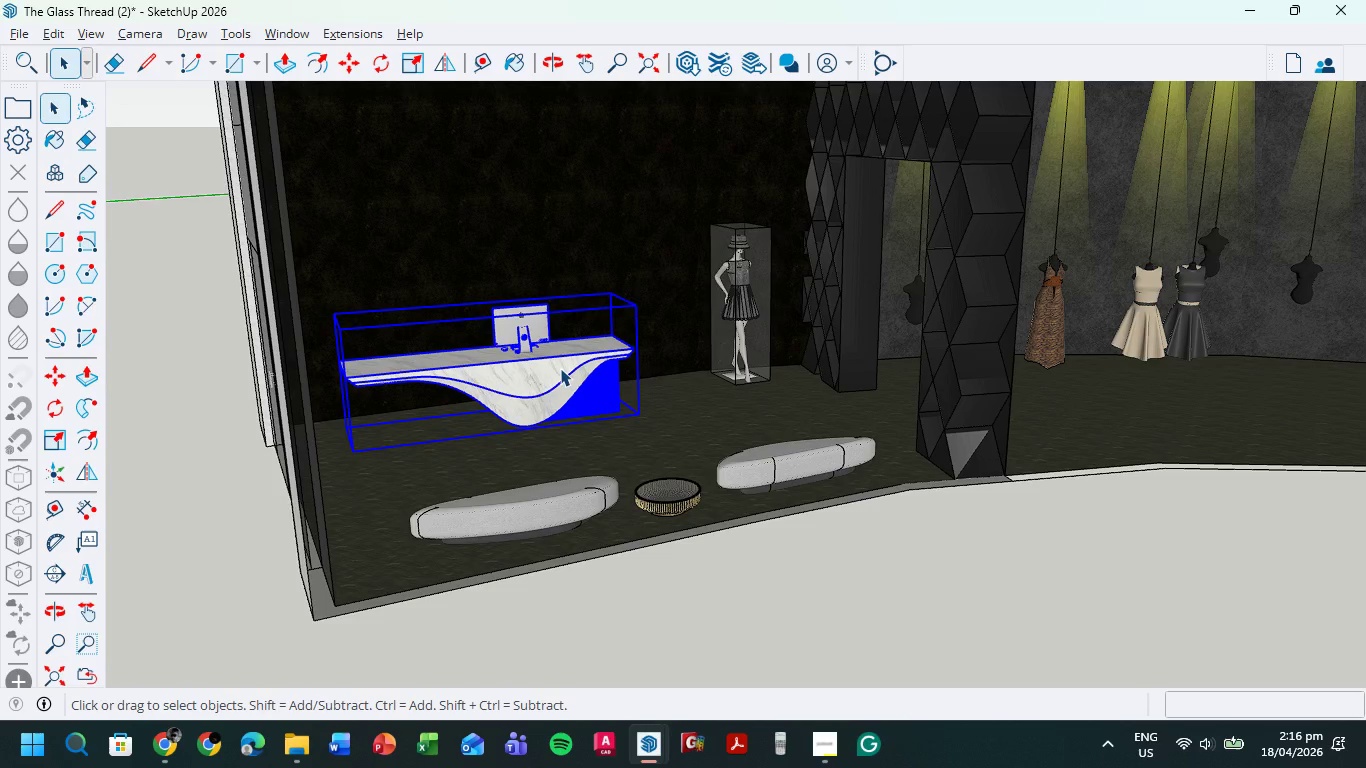 
key(Delete)
 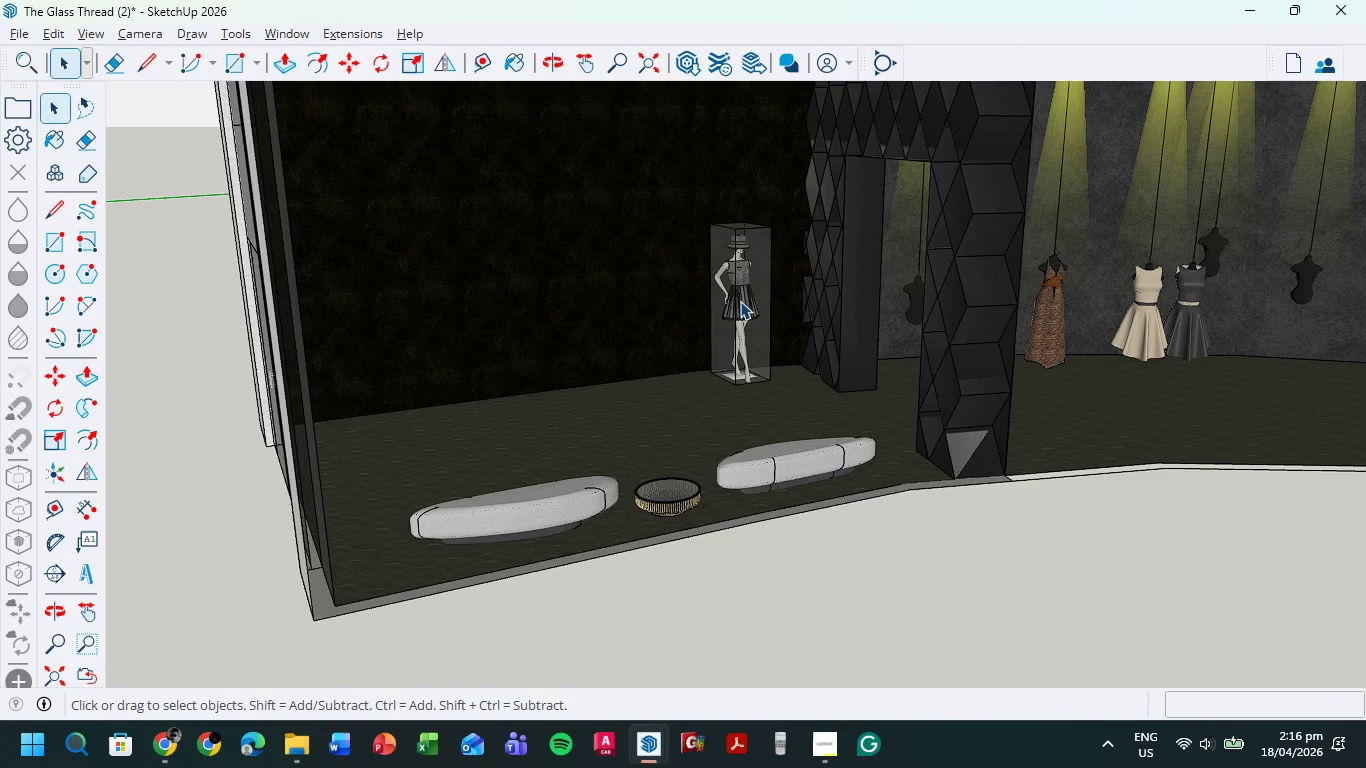 
left_click([740, 299])
 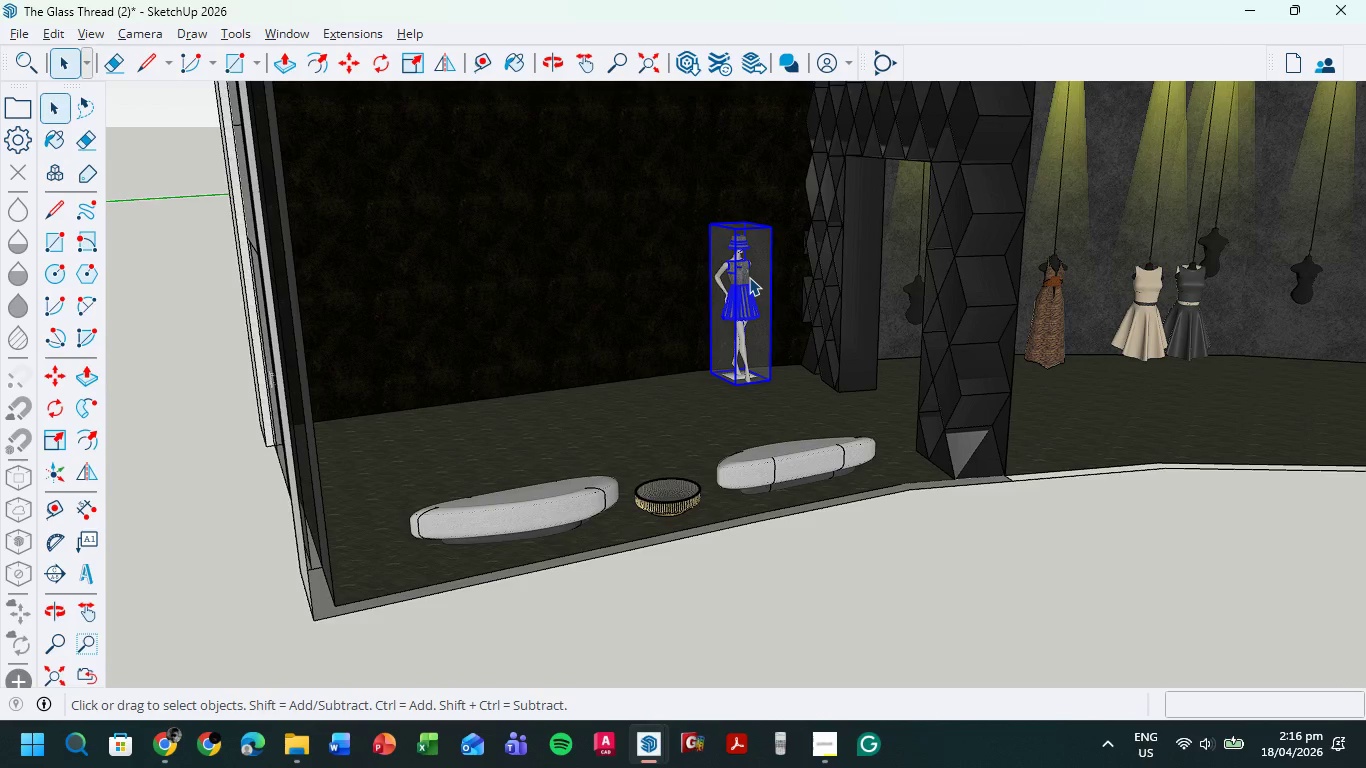 
scroll: coordinate [745, 284], scroll_direction: up, amount: 9.0
 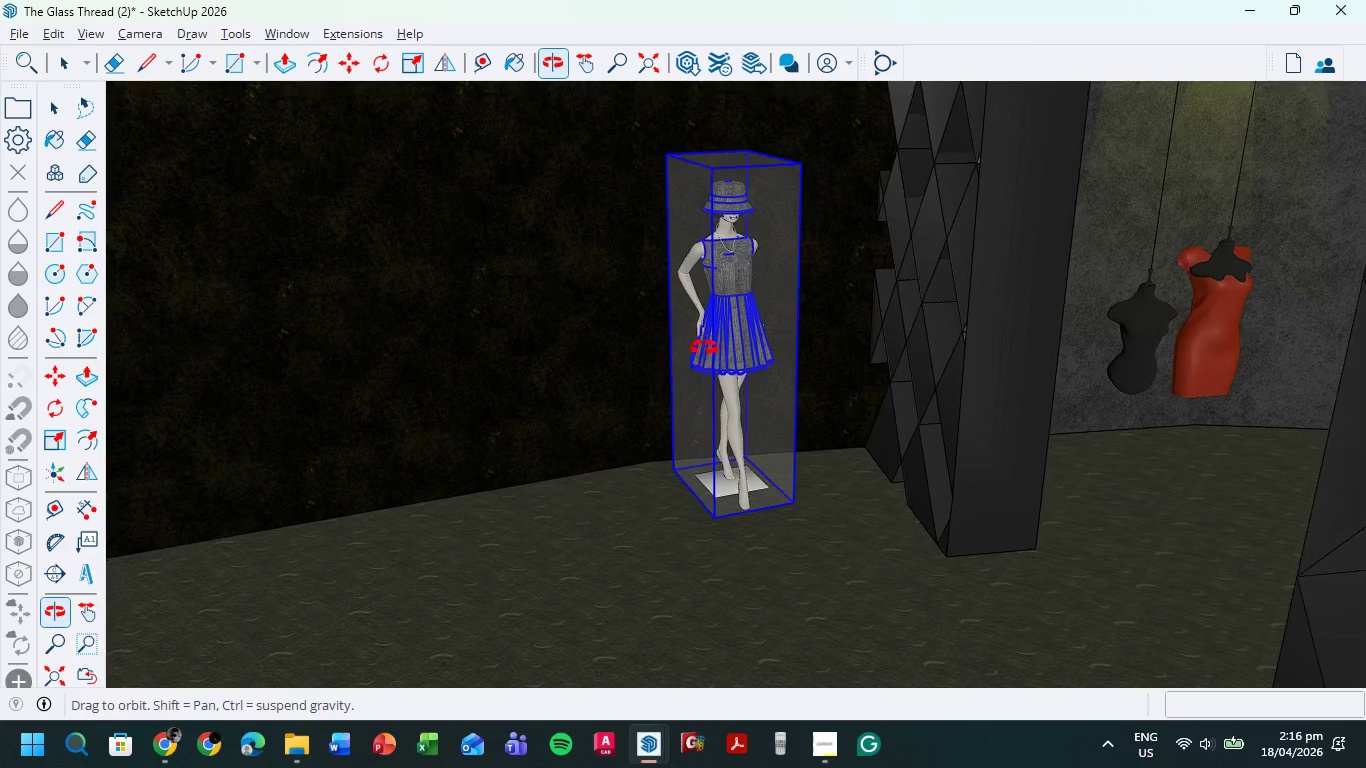 
key(M)
 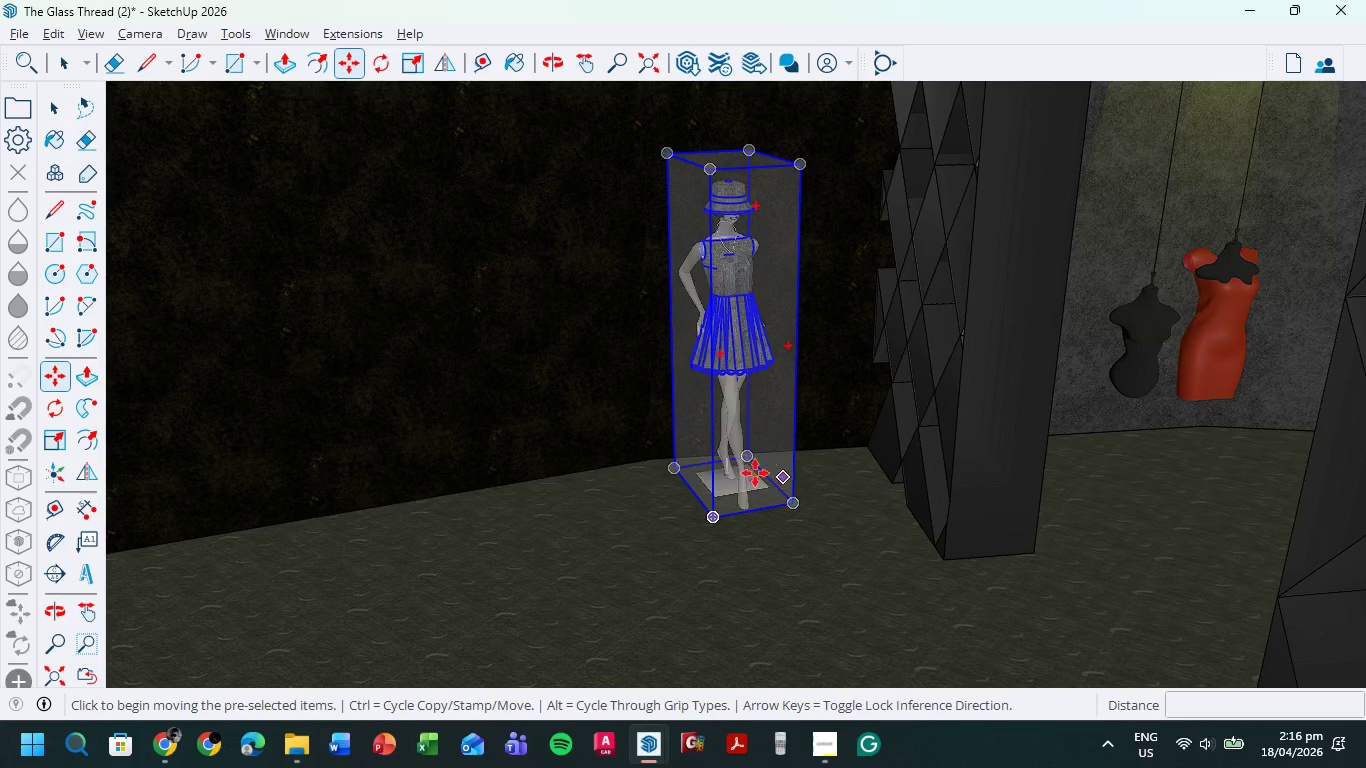 
left_click([753, 473])
 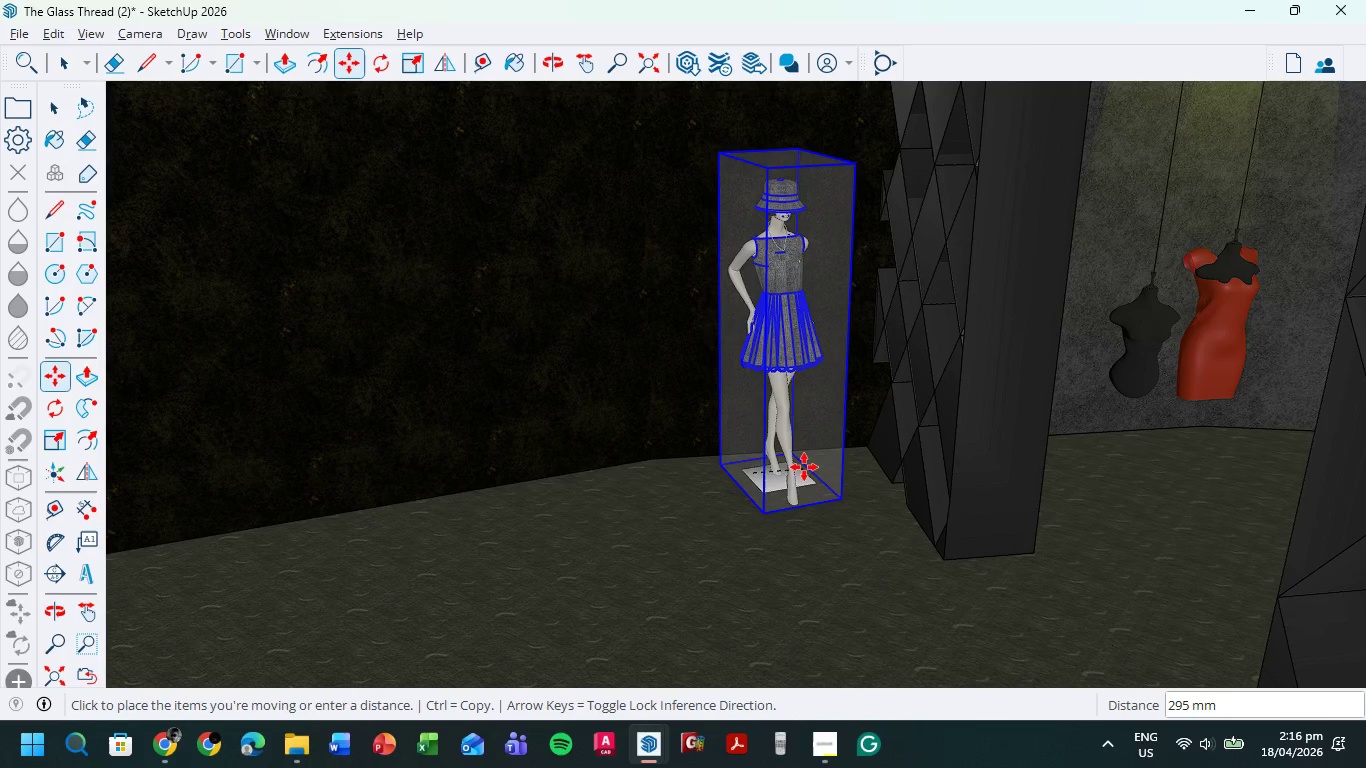 
left_click([805, 467])
 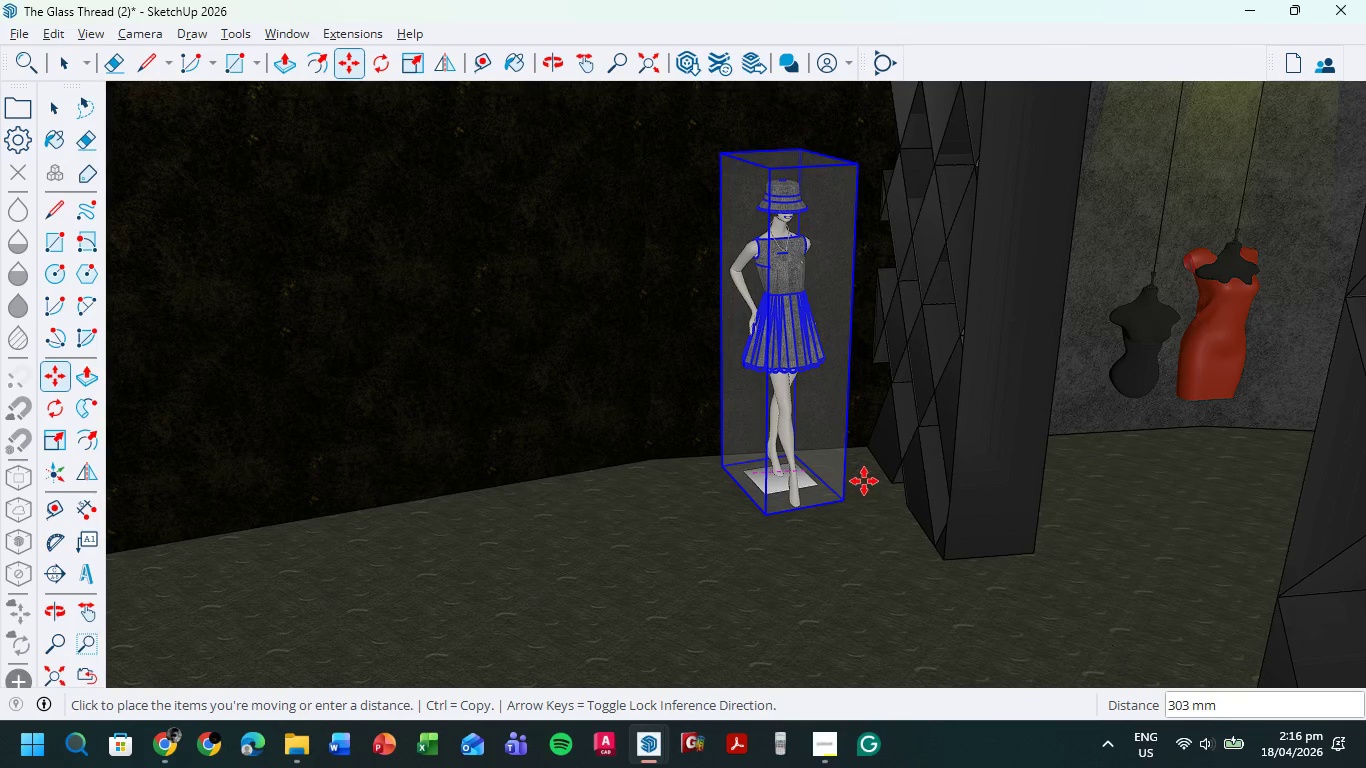 
scroll: coordinate [883, 485], scroll_direction: down, amount: 5.0
 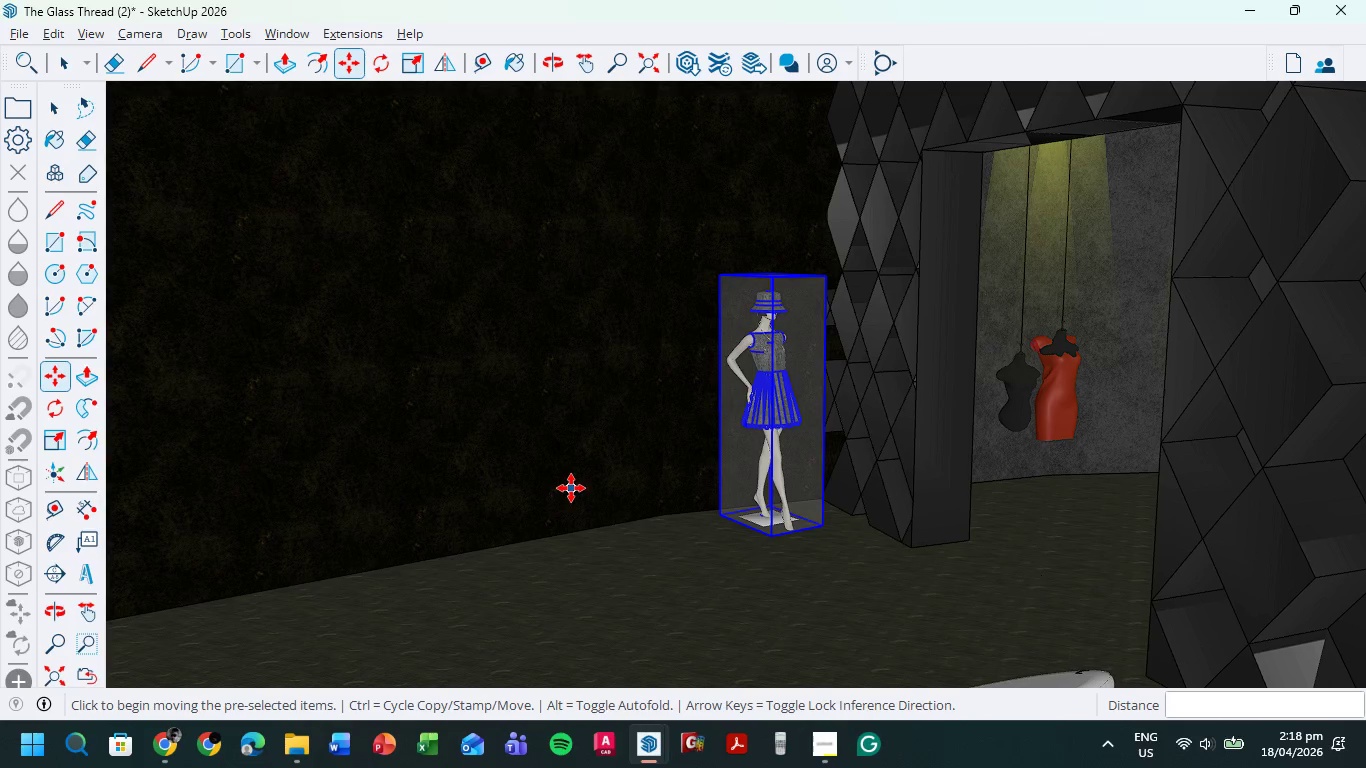 
wait(85.55)
 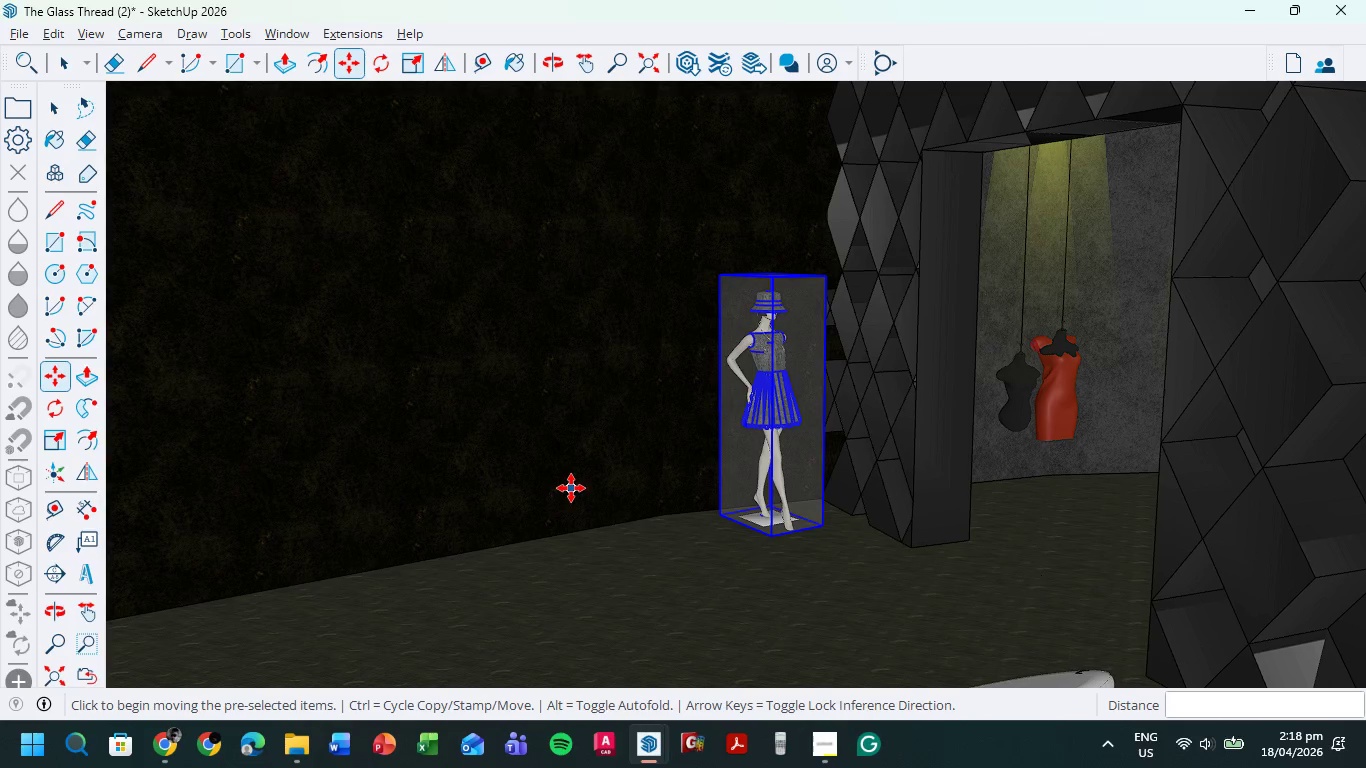 
scroll: coordinate [713, 396], scroll_direction: down, amount: 5.0
 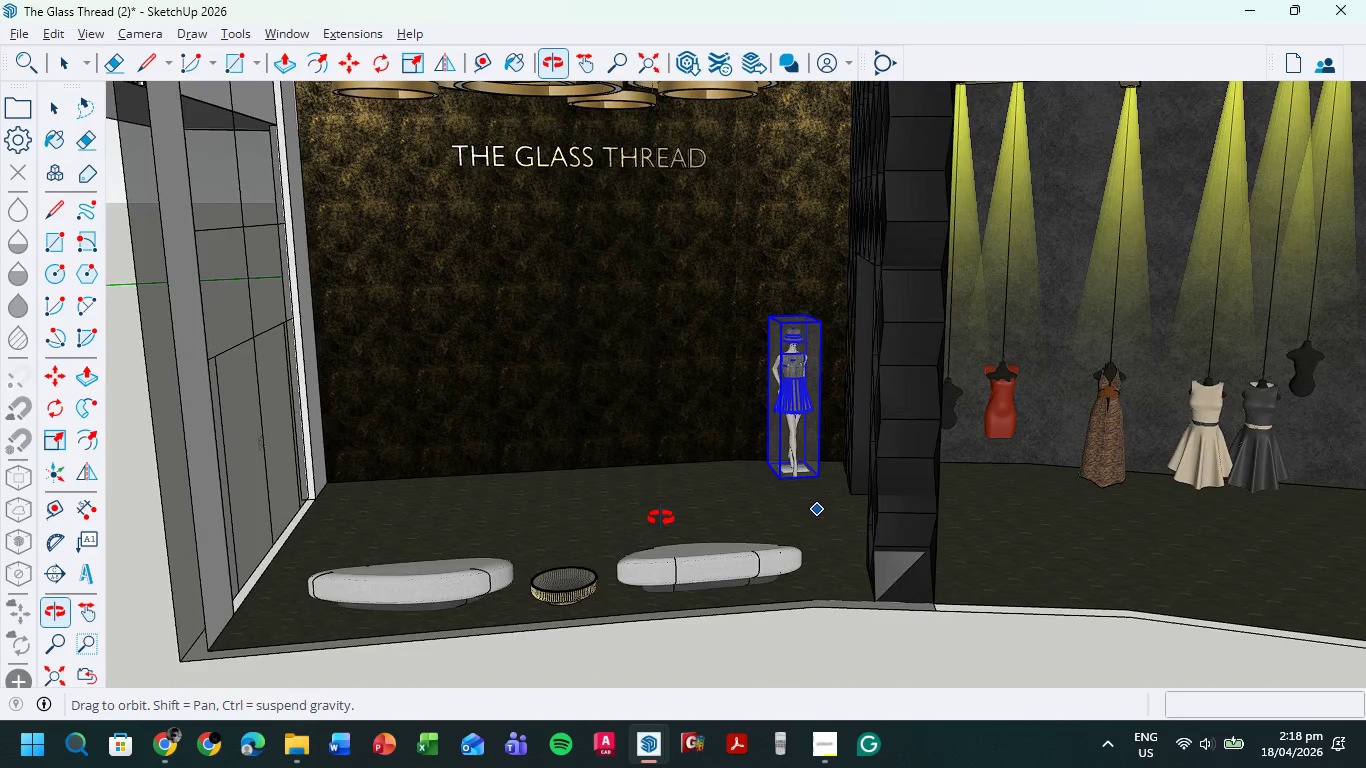 
scroll: coordinate [600, 457], scroll_direction: up, amount: 8.0
 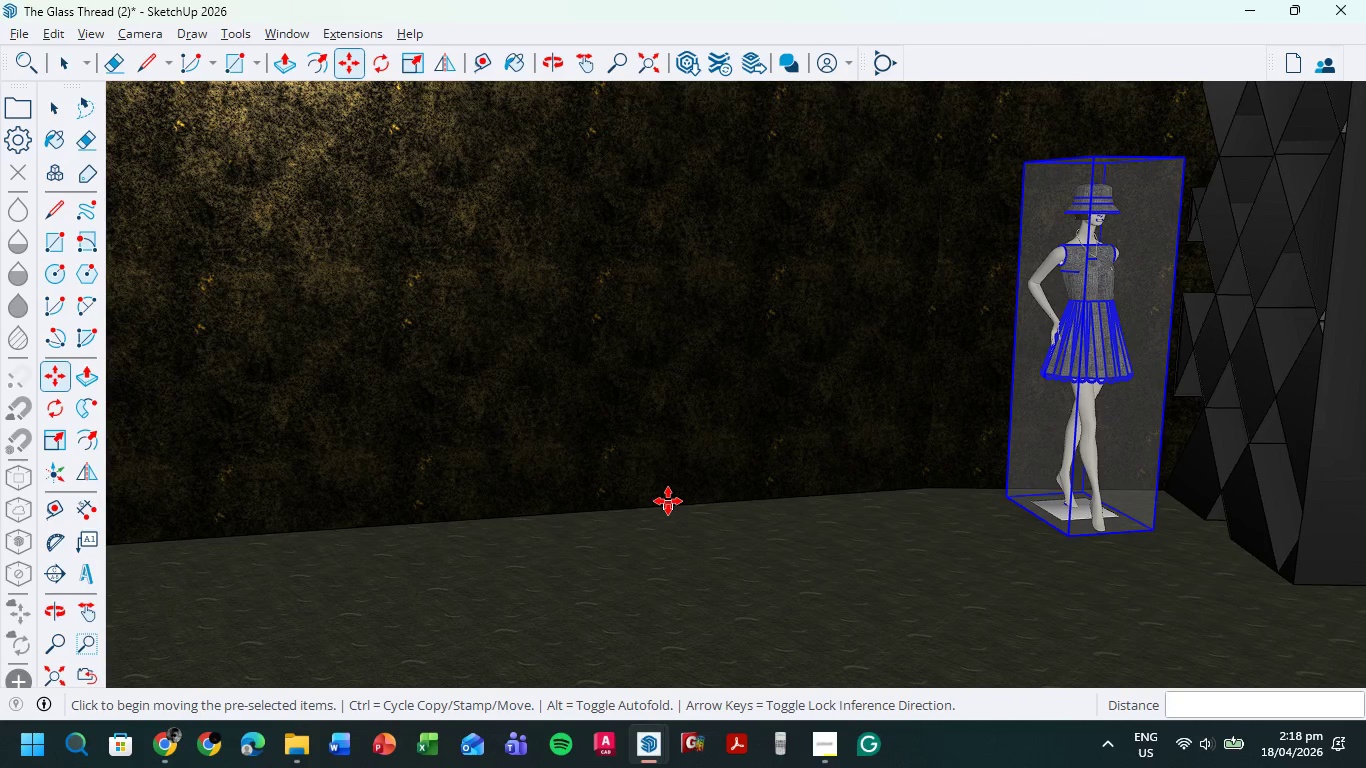 
wait(11.72)
 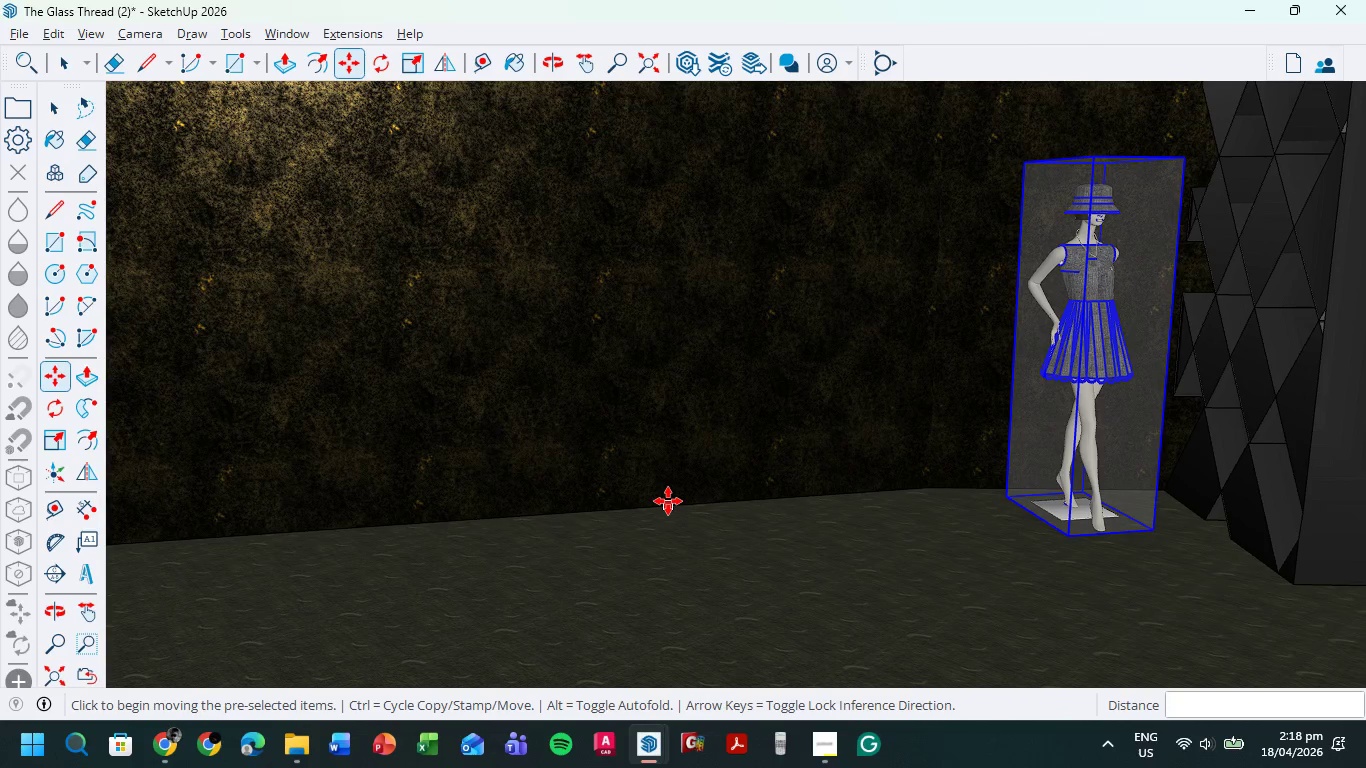 
scroll: coordinate [701, 501], scroll_direction: down, amount: 1.0
 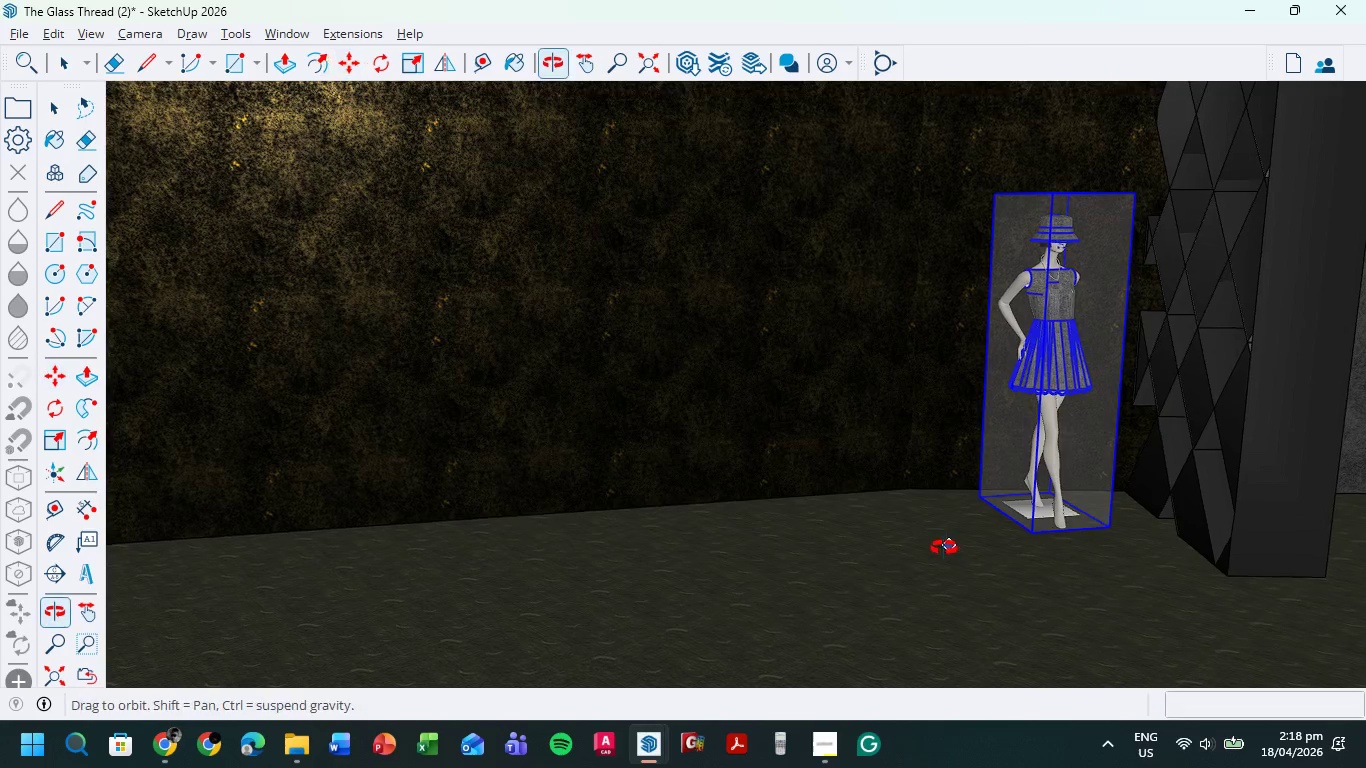 
mouse_move([920, 538])
 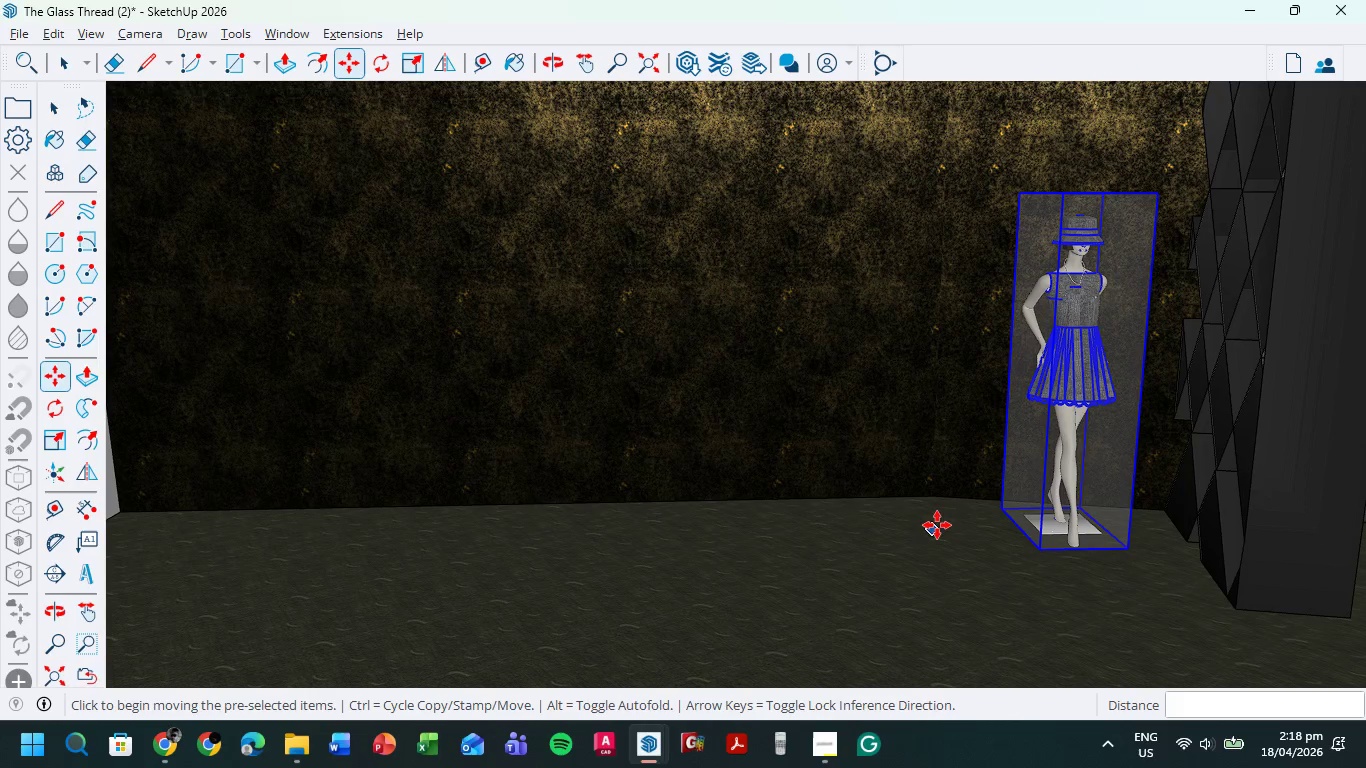 
key(Control+ControlLeft)
 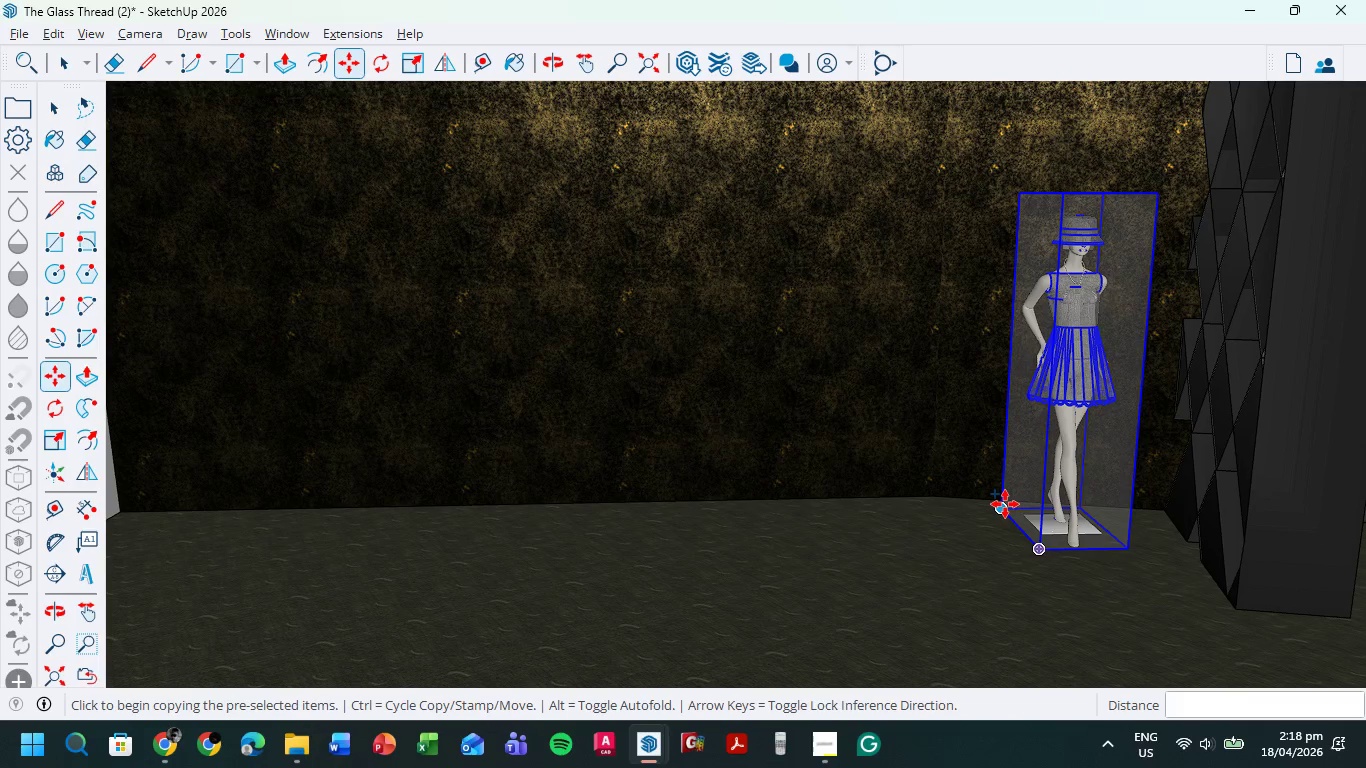 
key(Control+ControlLeft)
 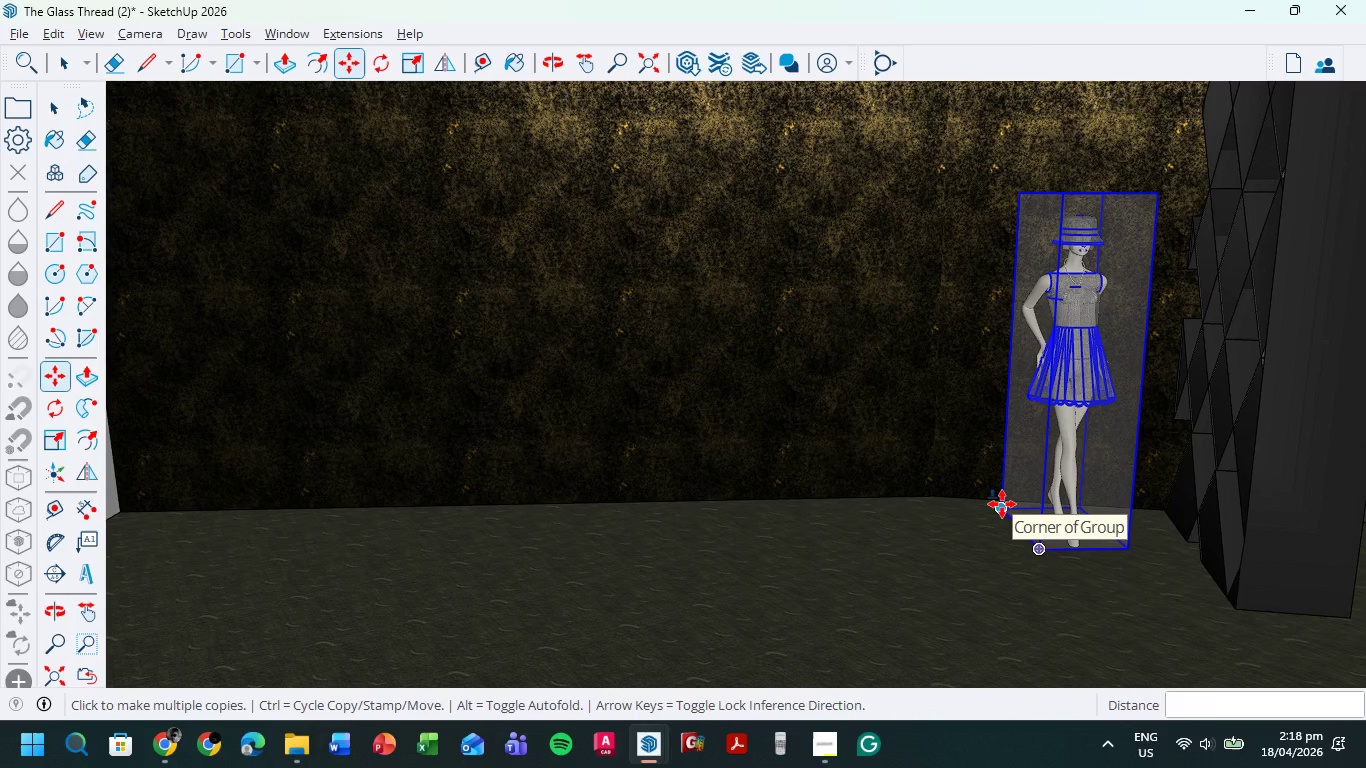 
left_click([1002, 504])
 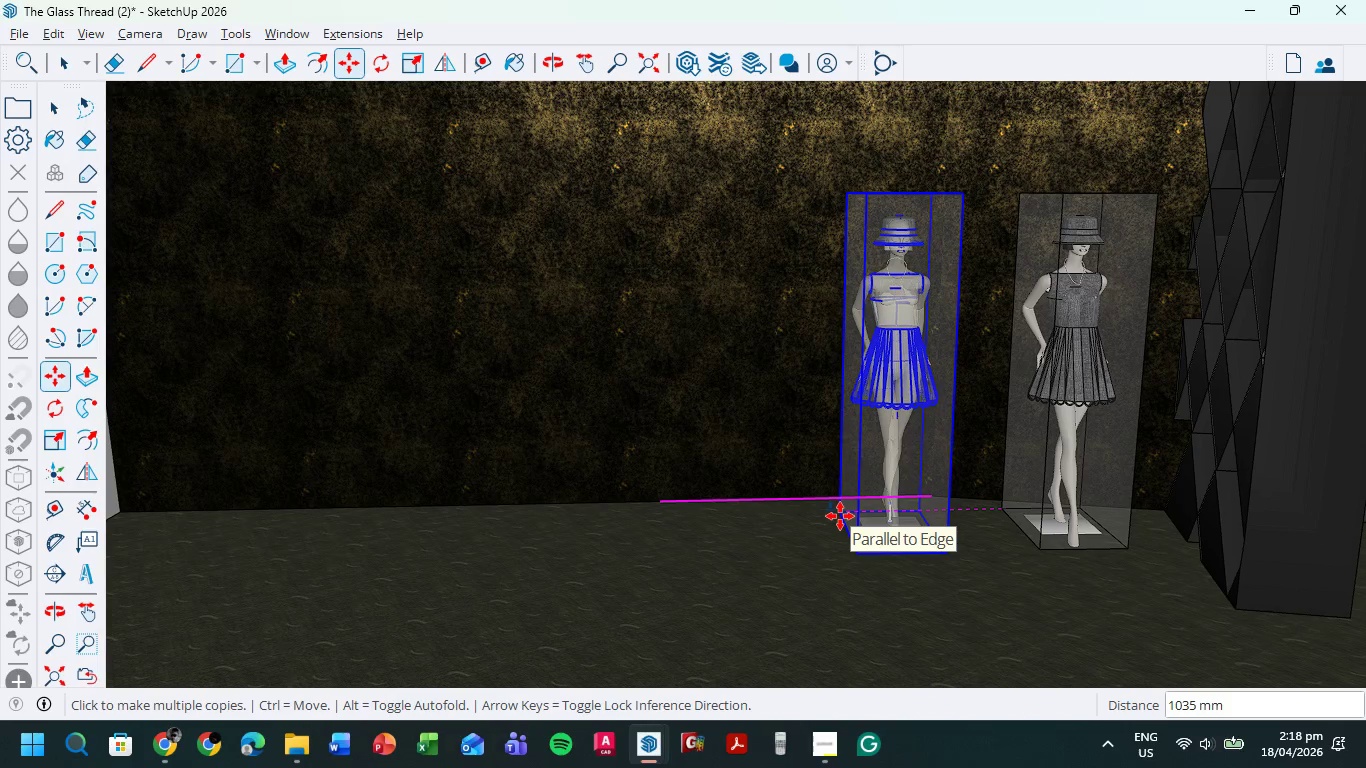 
left_click([840, 516])
 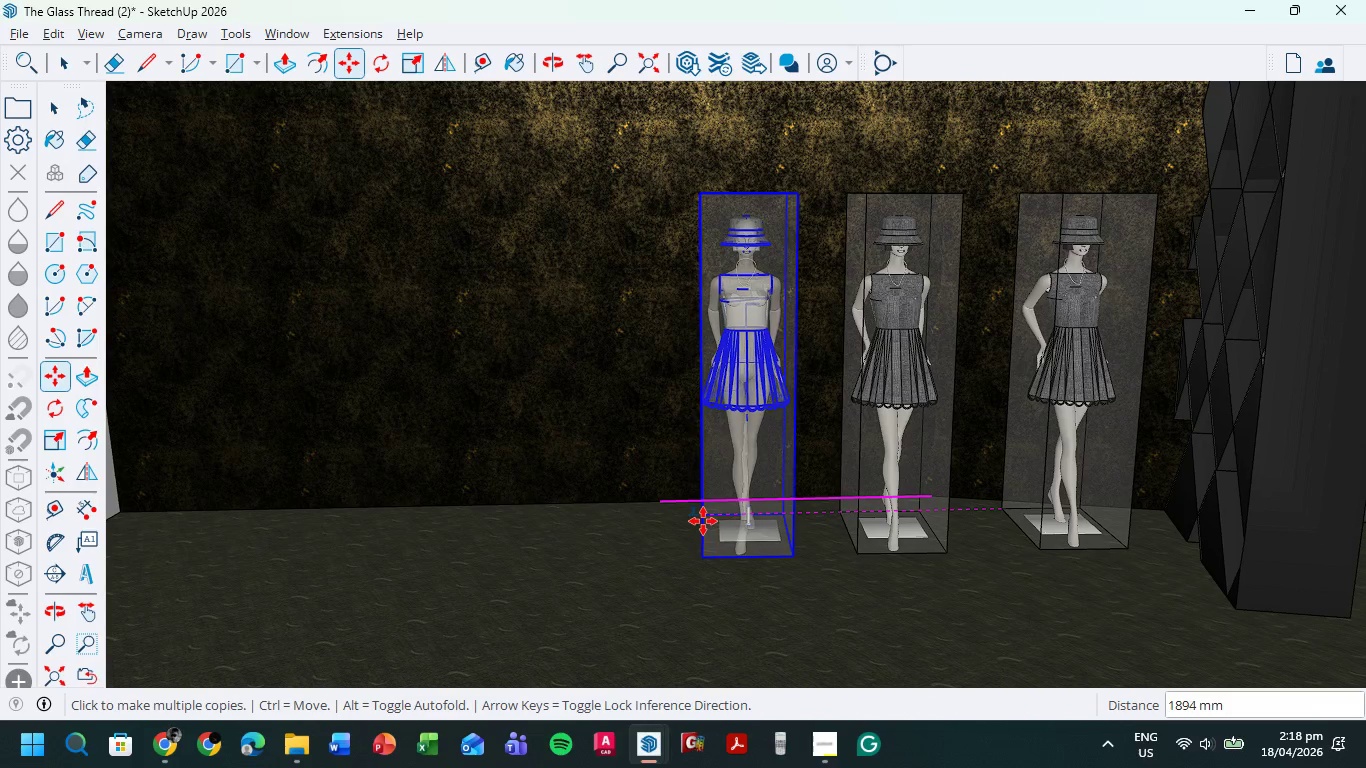 
left_click([703, 520])
 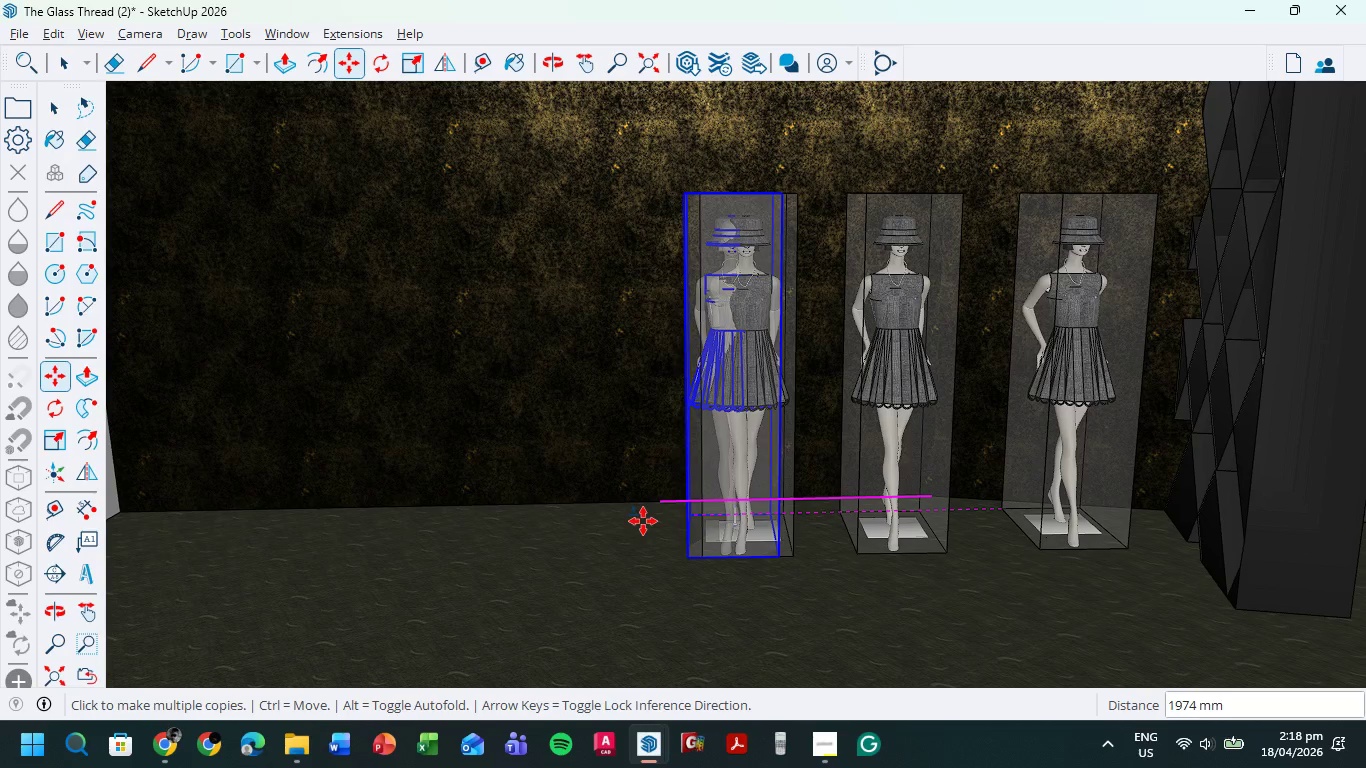 
mouse_move([592, 524])
 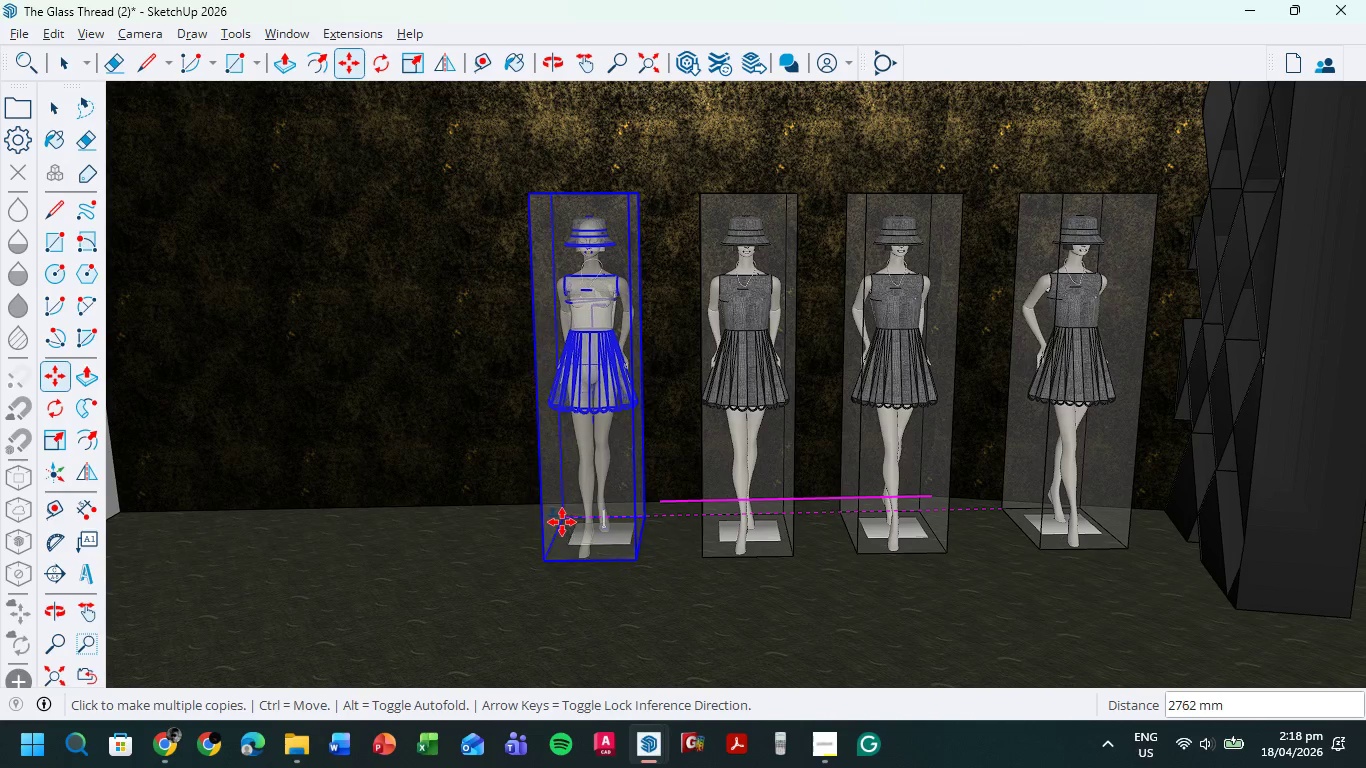 
left_click([562, 519])
 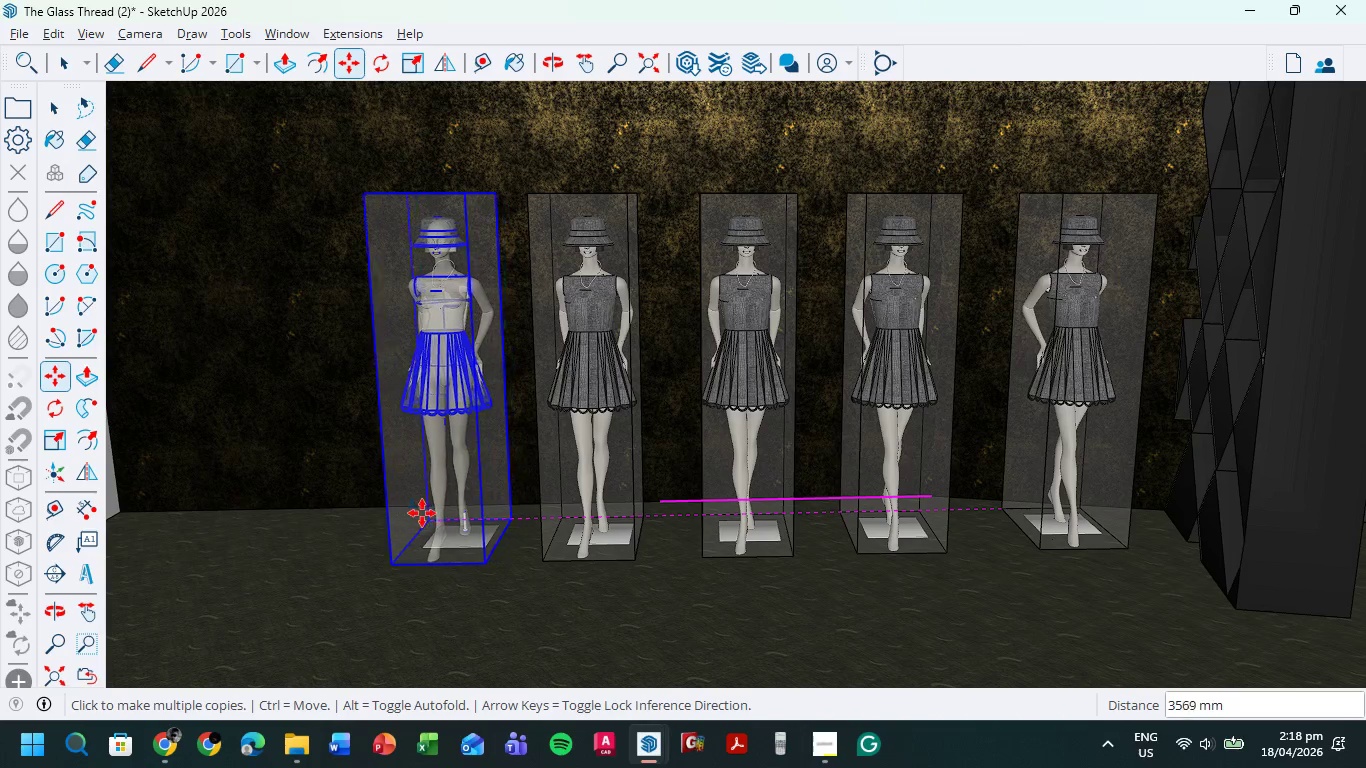 
left_click([422, 513])
 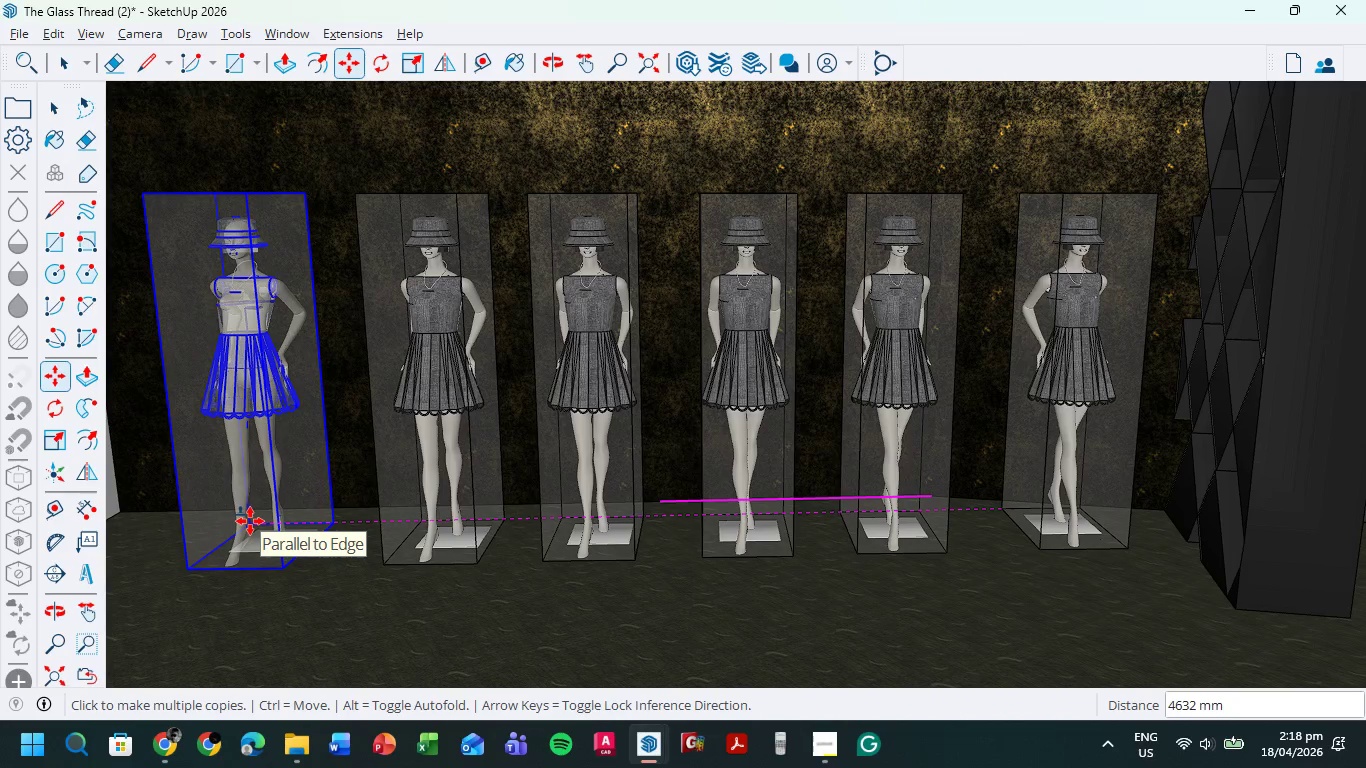 
left_click([252, 522])
 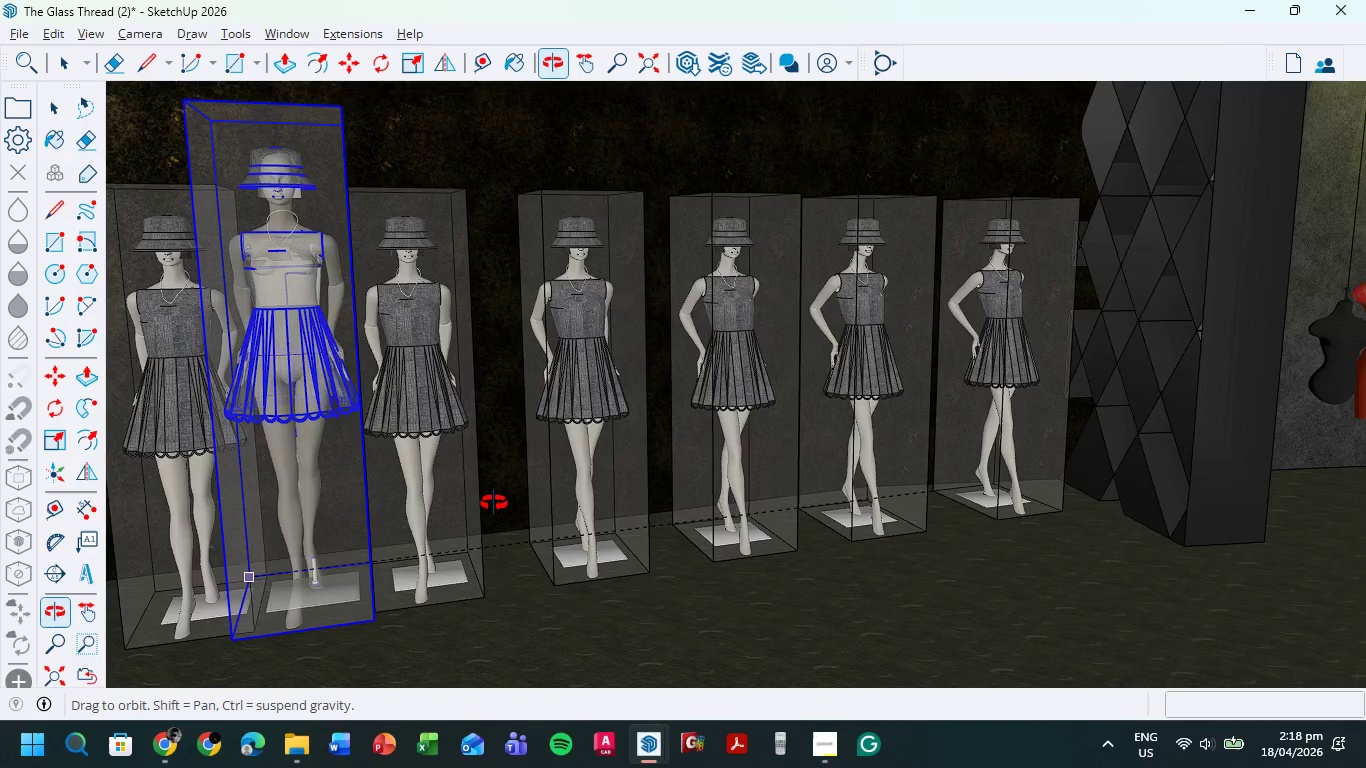 
scroll: coordinate [737, 494], scroll_direction: down, amount: 17.0
 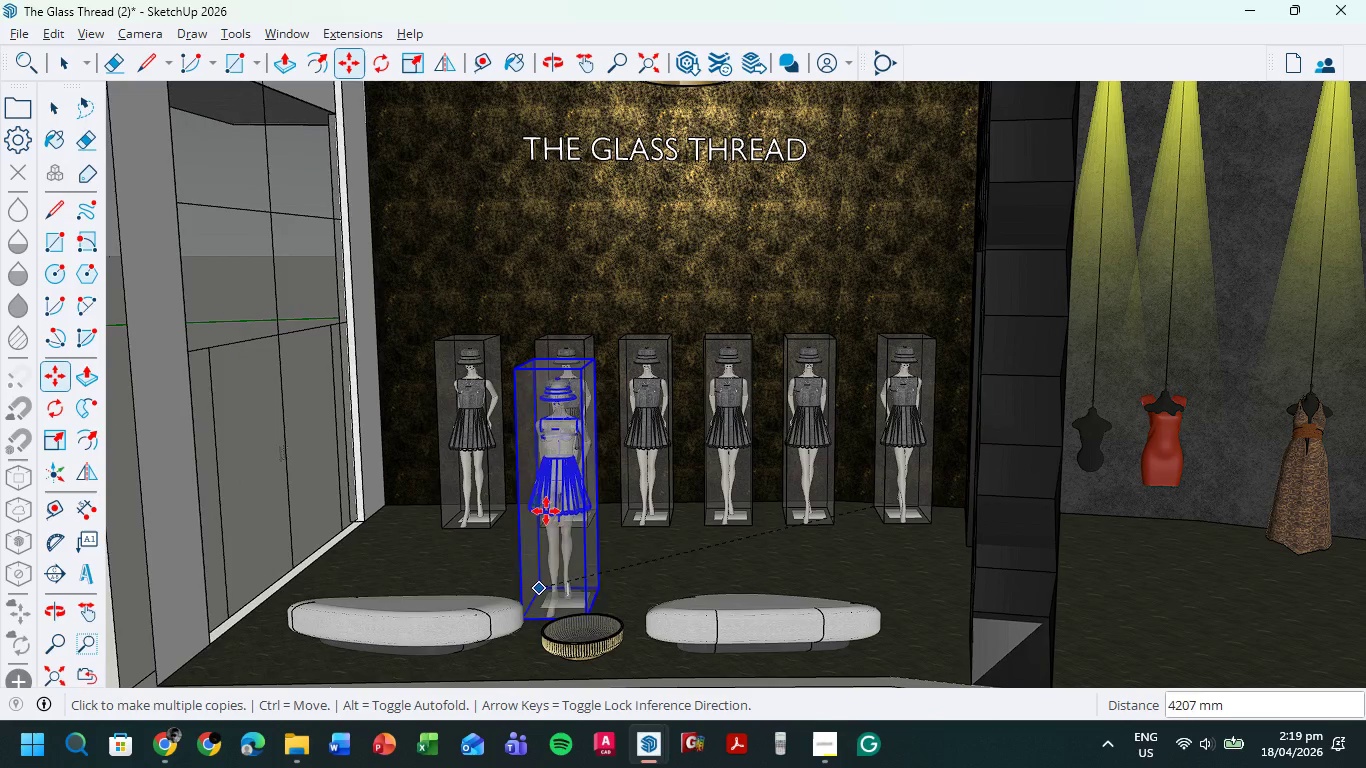 
left_click([54, 68])
 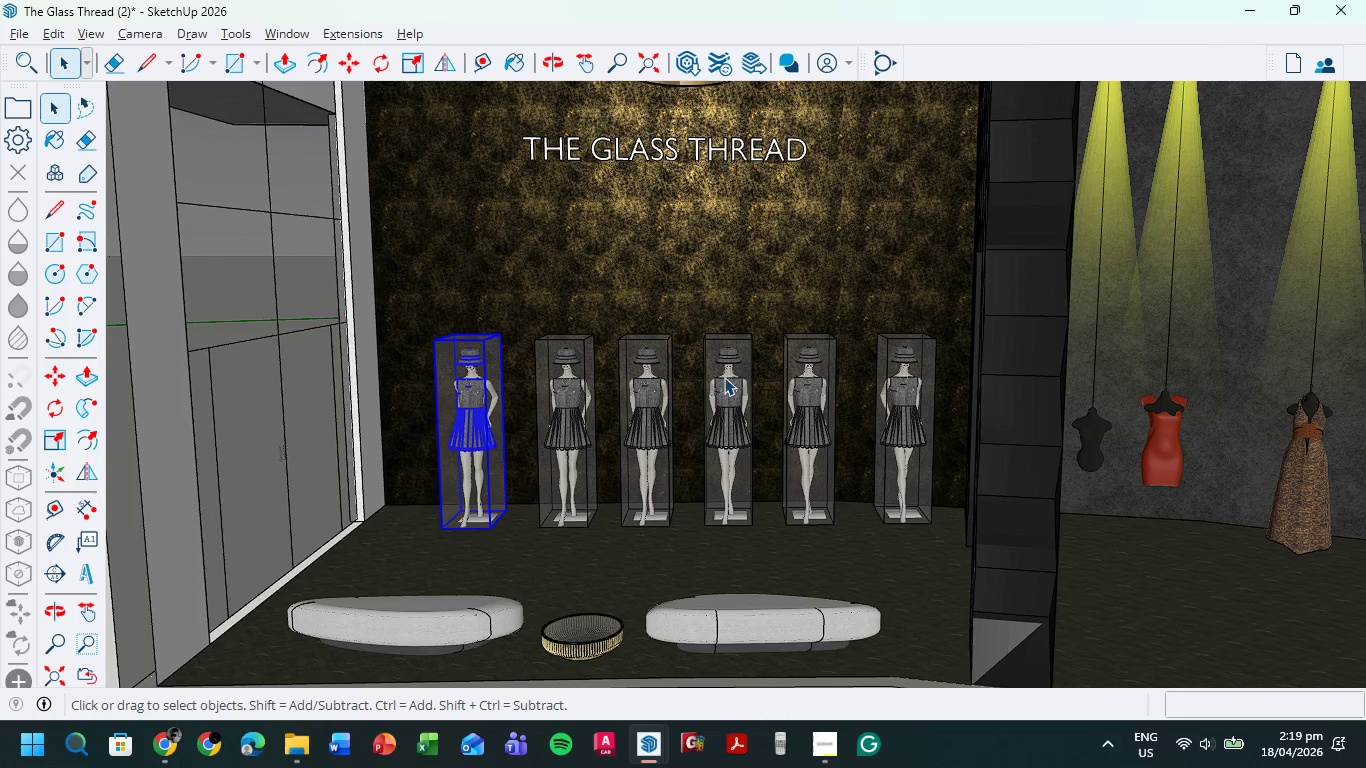 
scroll: coordinate [599, 369], scroll_direction: up, amount: 11.0
 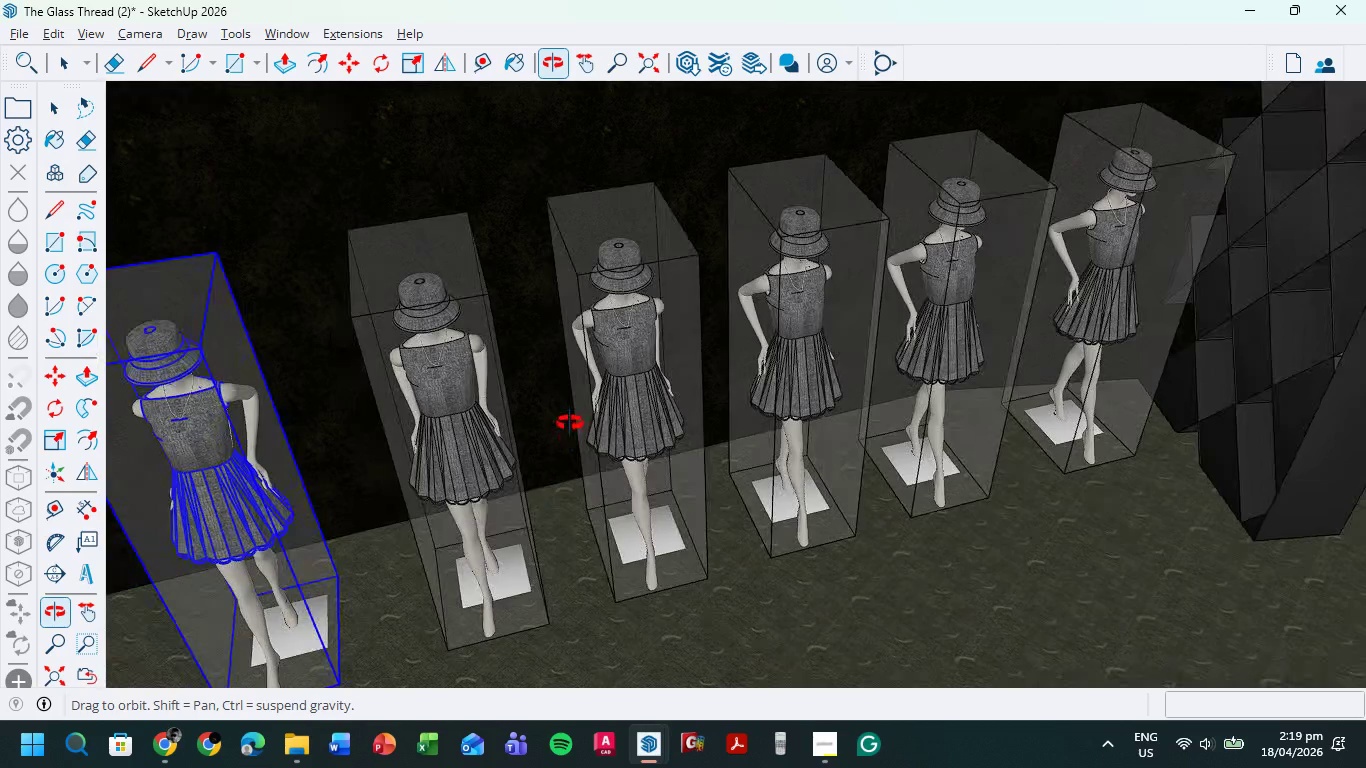 
scroll: coordinate [597, 428], scroll_direction: down, amount: 7.0
 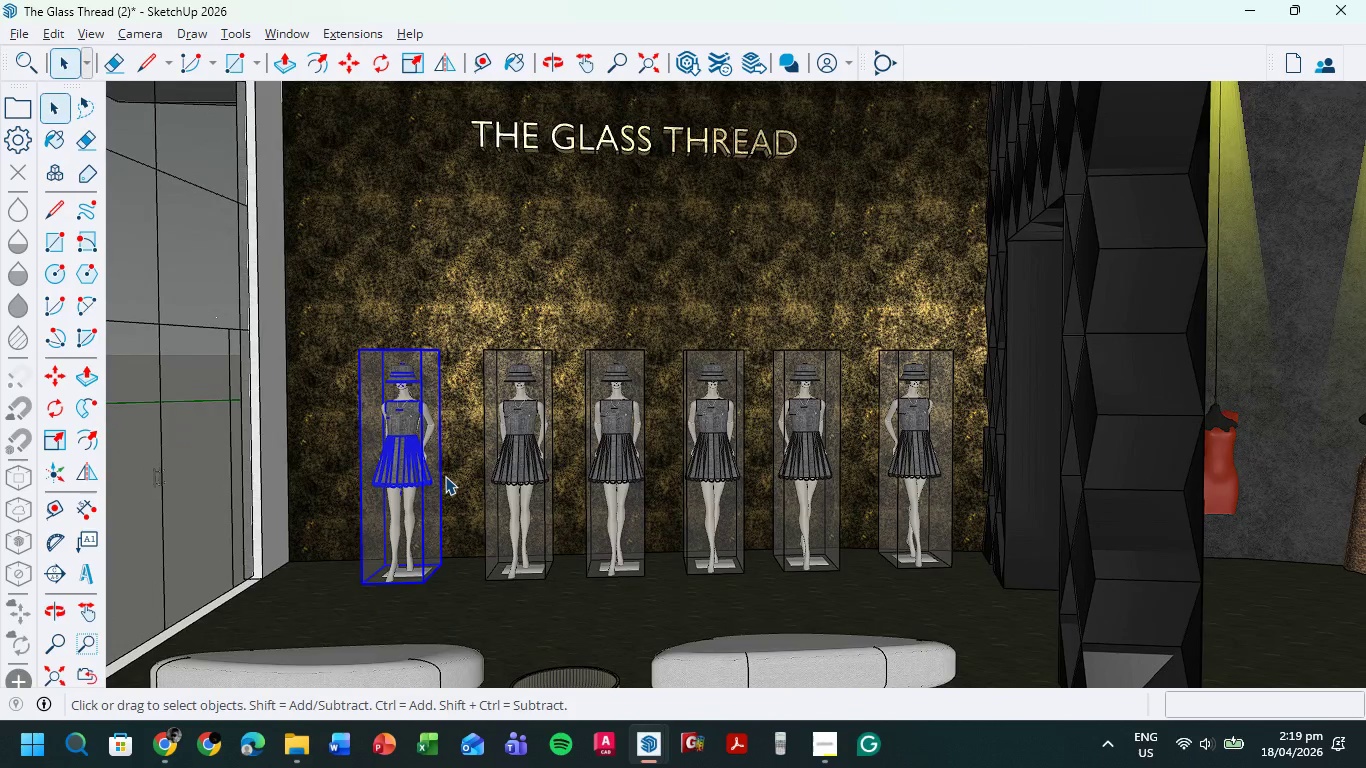 
scroll: coordinate [589, 468], scroll_direction: up, amount: 9.0
 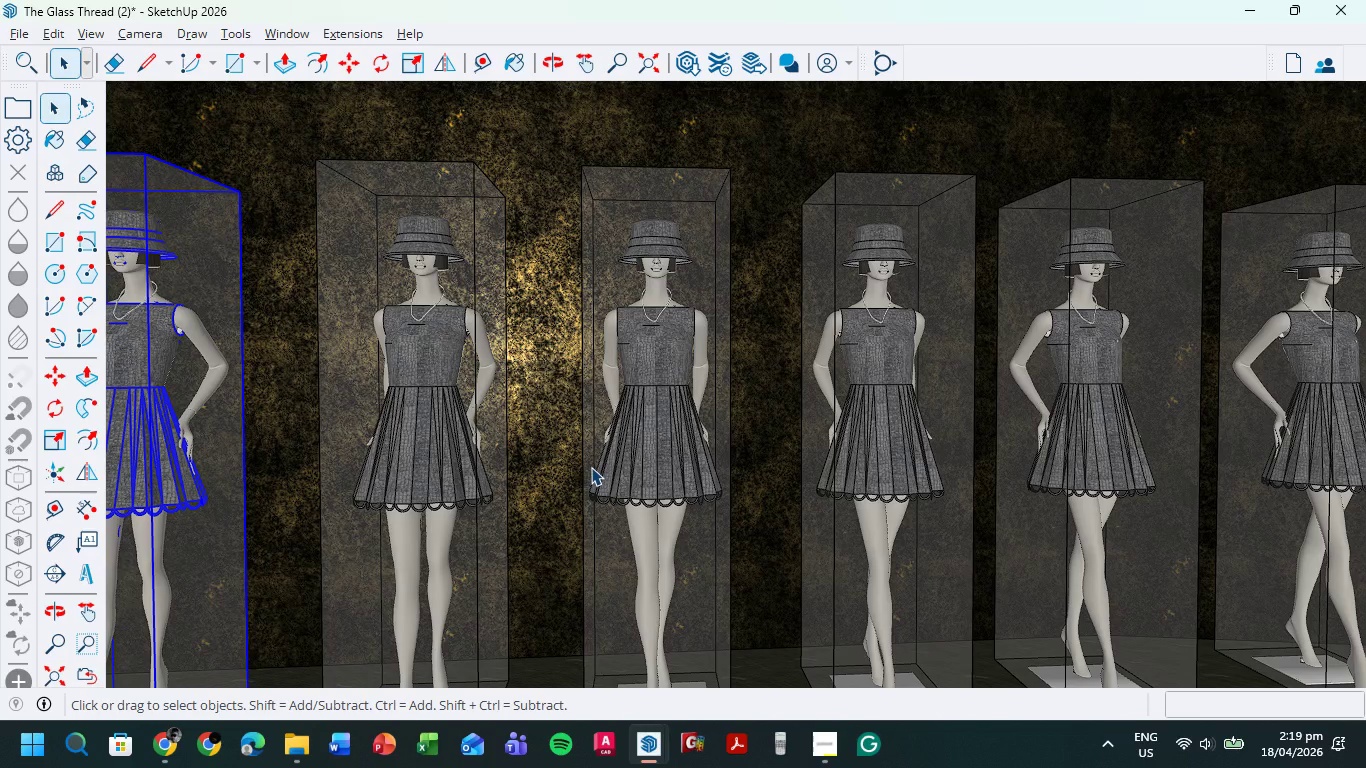 
scroll: coordinate [594, 466], scroll_direction: down, amount: 6.0
 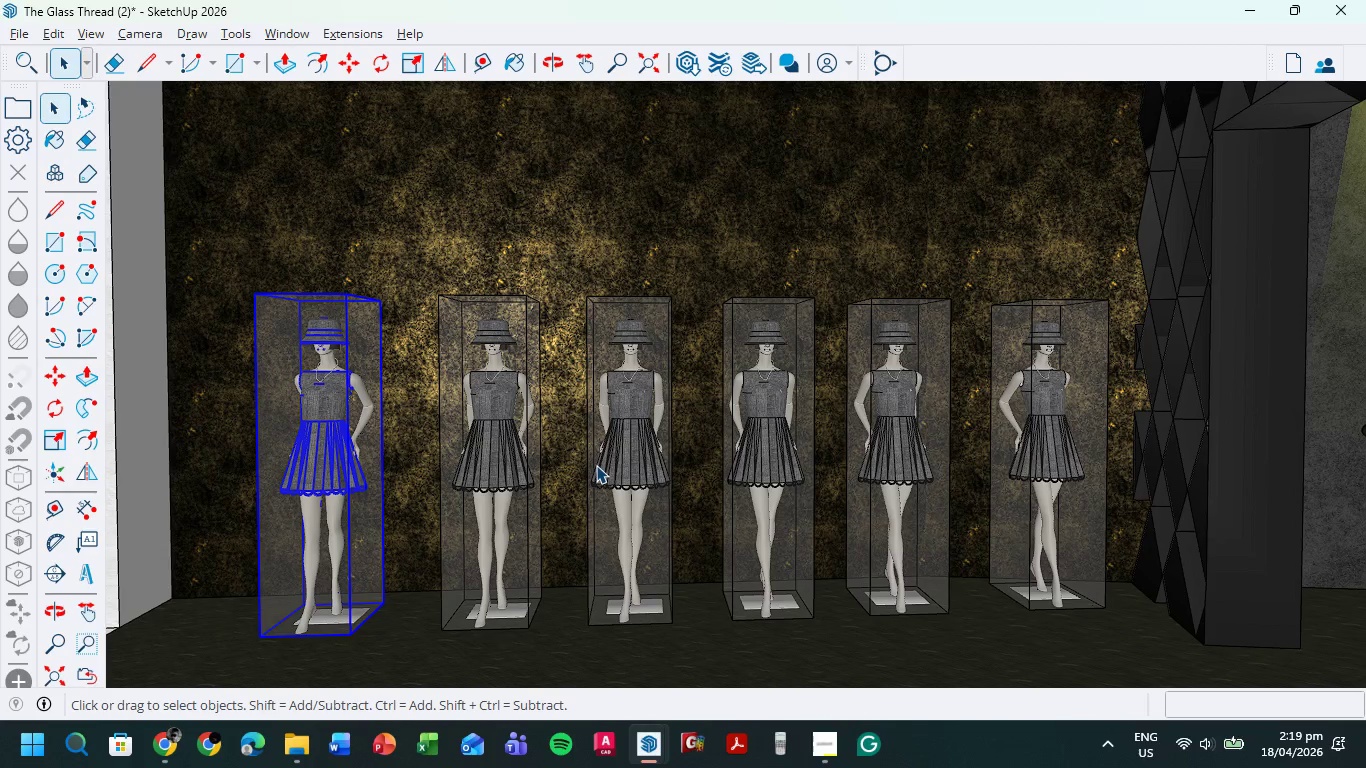 
wait(38.43)
 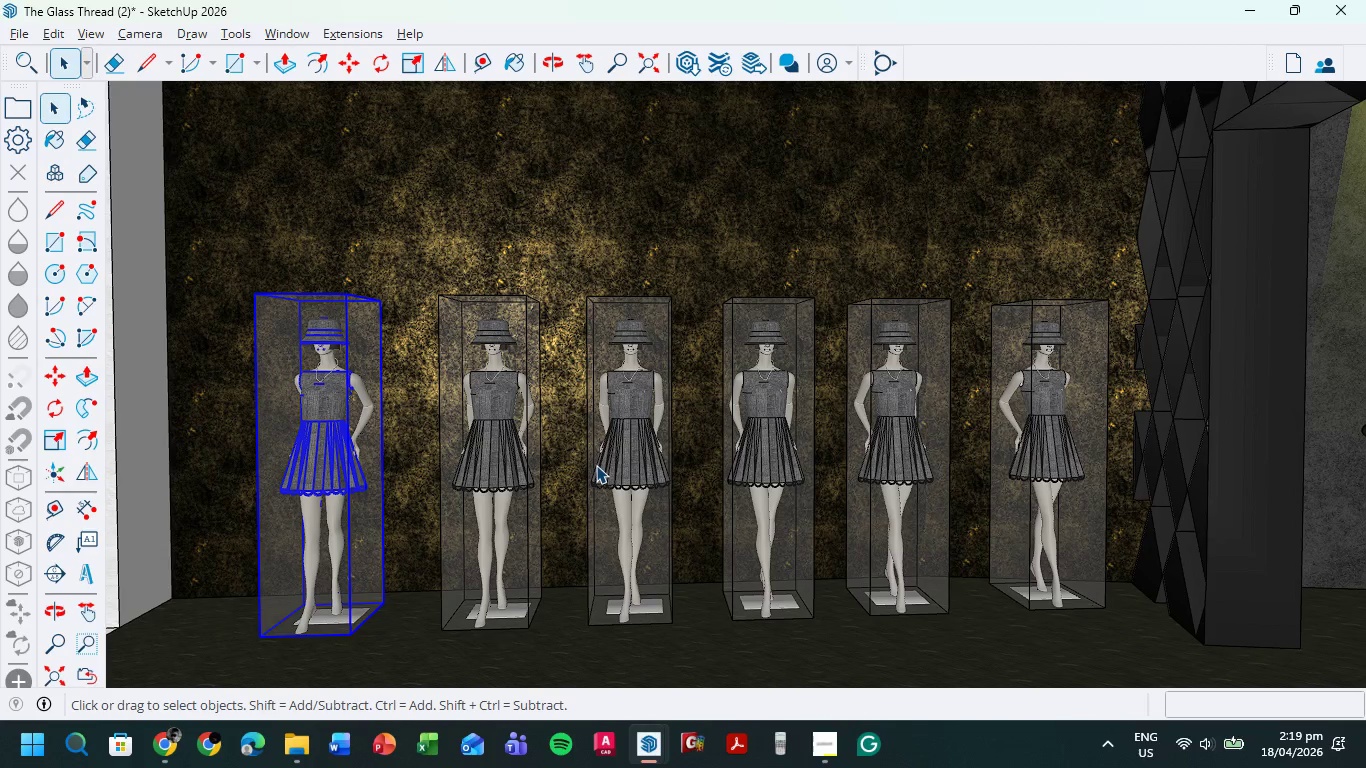 
scroll: coordinate [887, 475], scroll_direction: down, amount: 9.0
 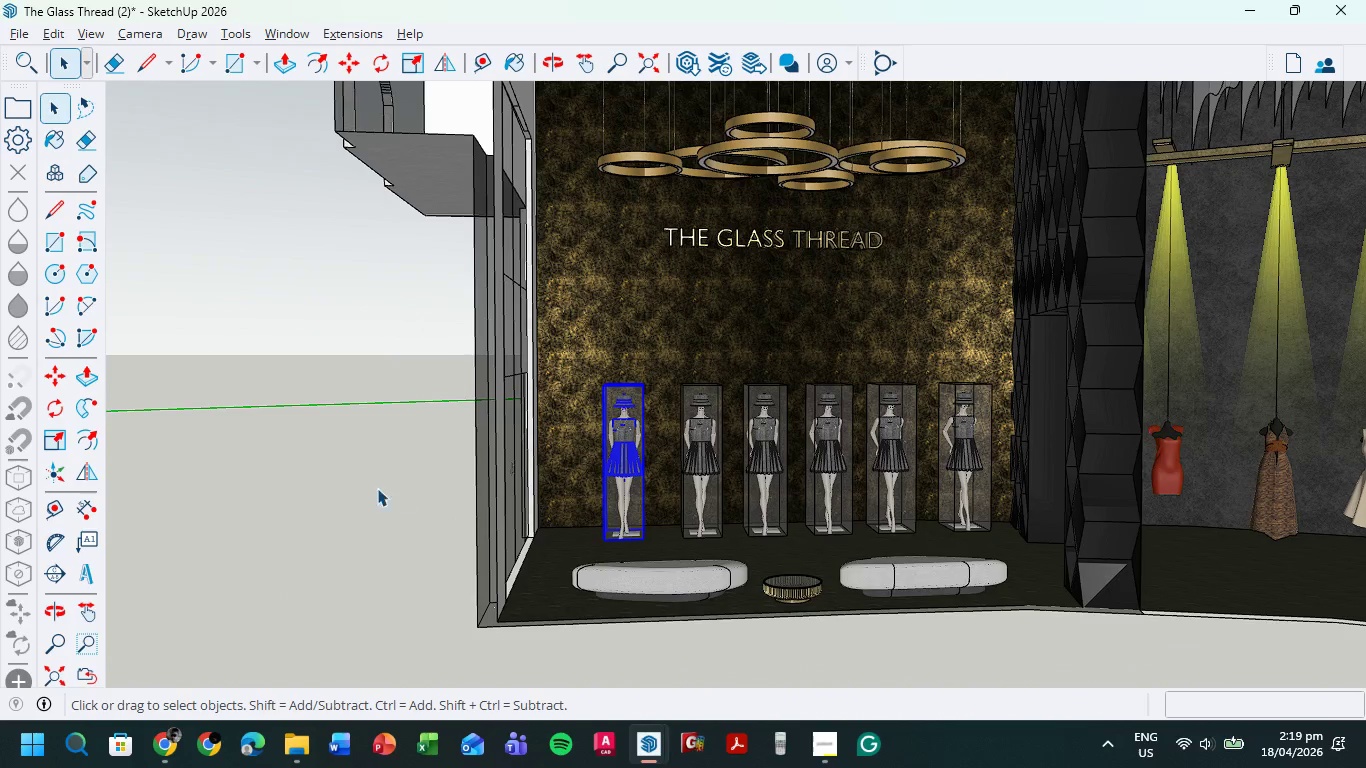 
left_click([367, 488])
 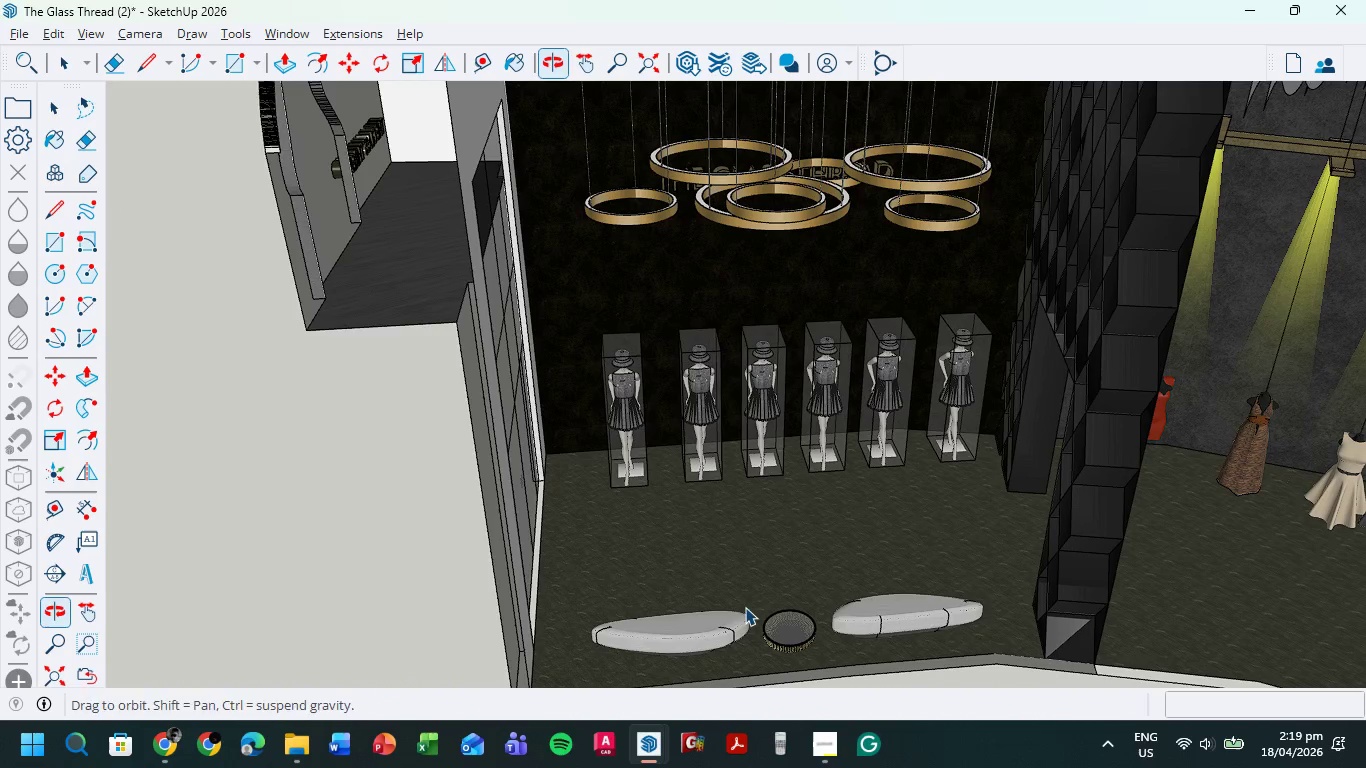 
scroll: coordinate [1129, 558], scroll_direction: up, amount: 10.0
 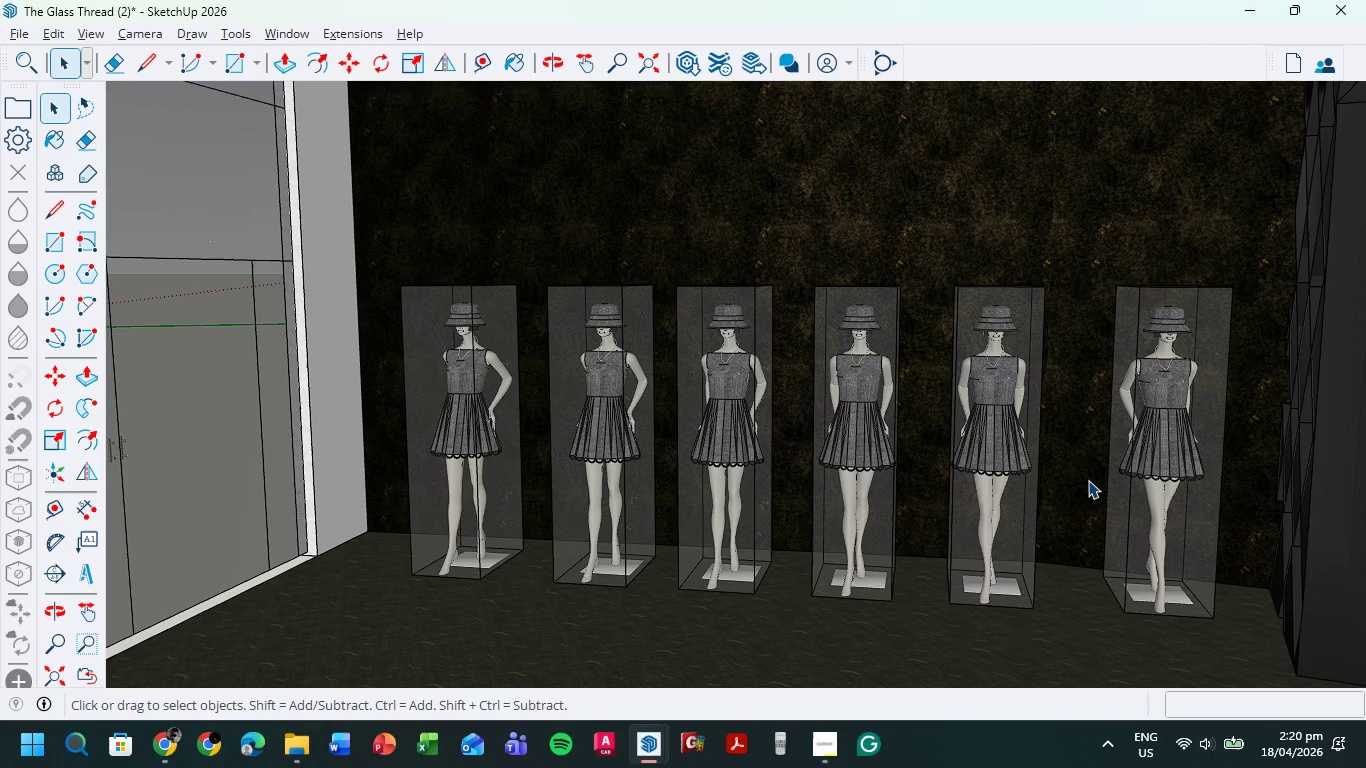 
key(M)
 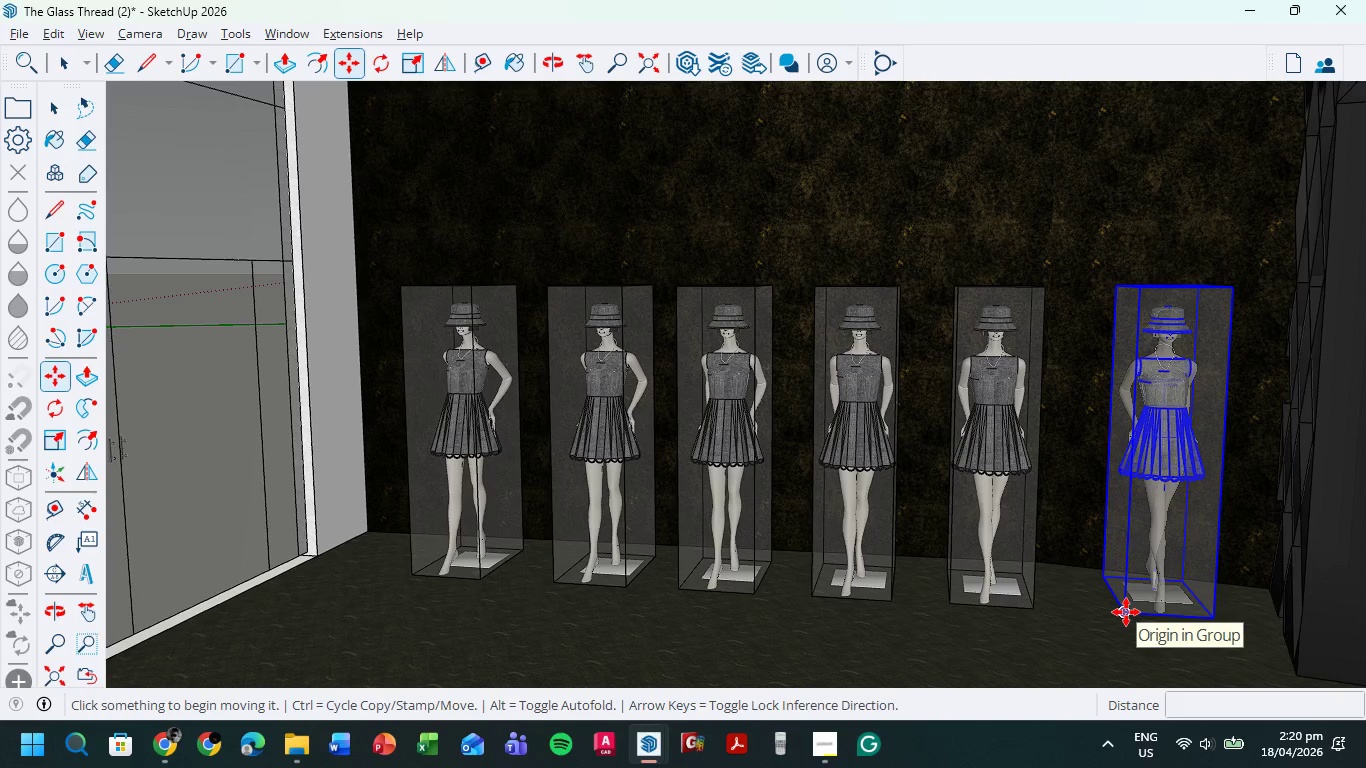 
left_click([1126, 612])
 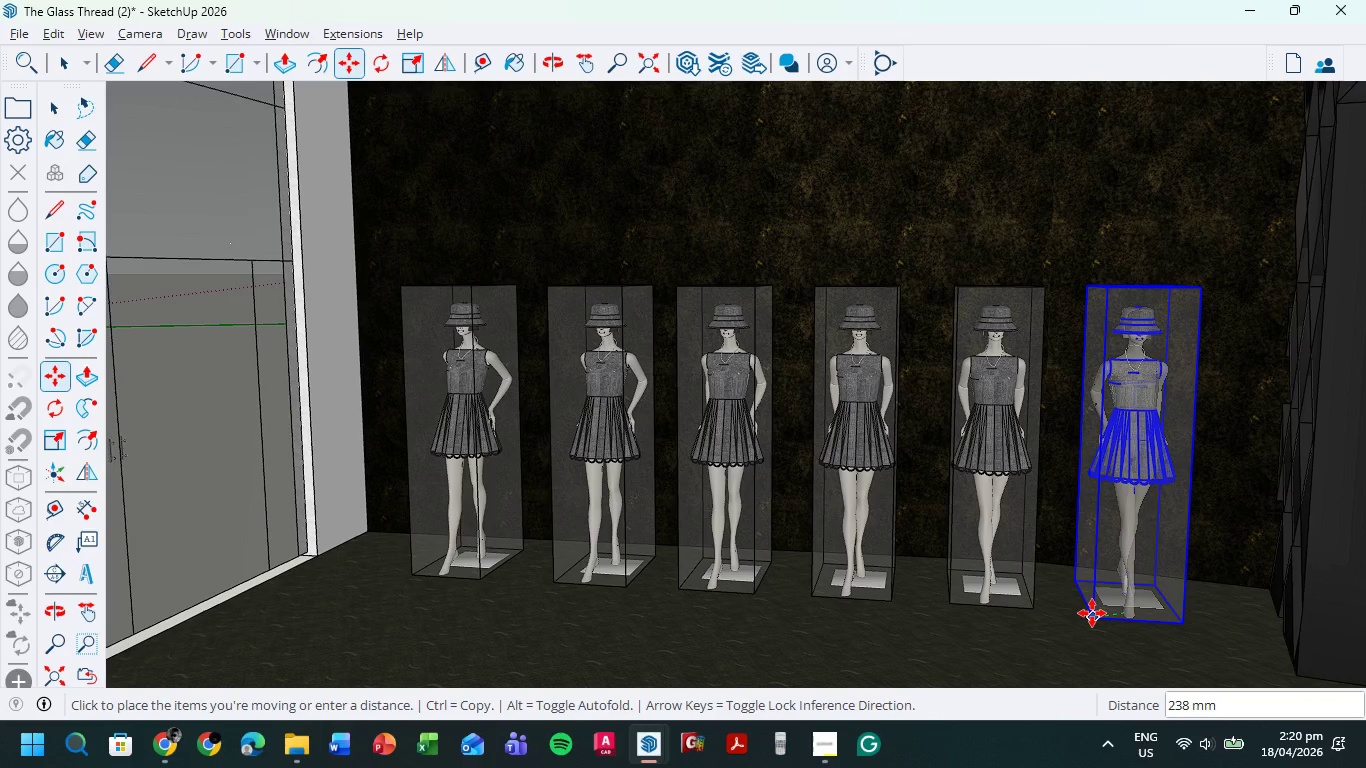 
wait(15.61)
 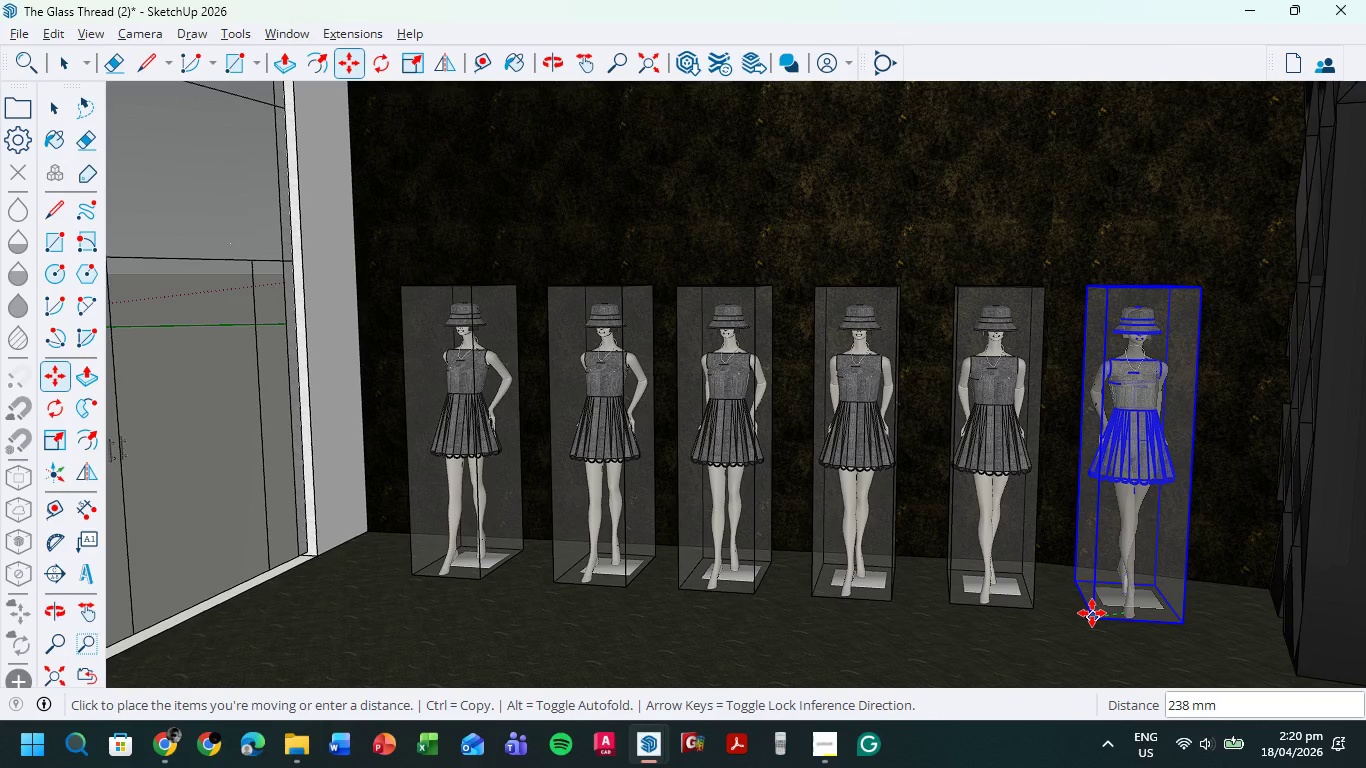 
scroll: coordinate [1108, 631], scroll_direction: up, amount: 11.0
 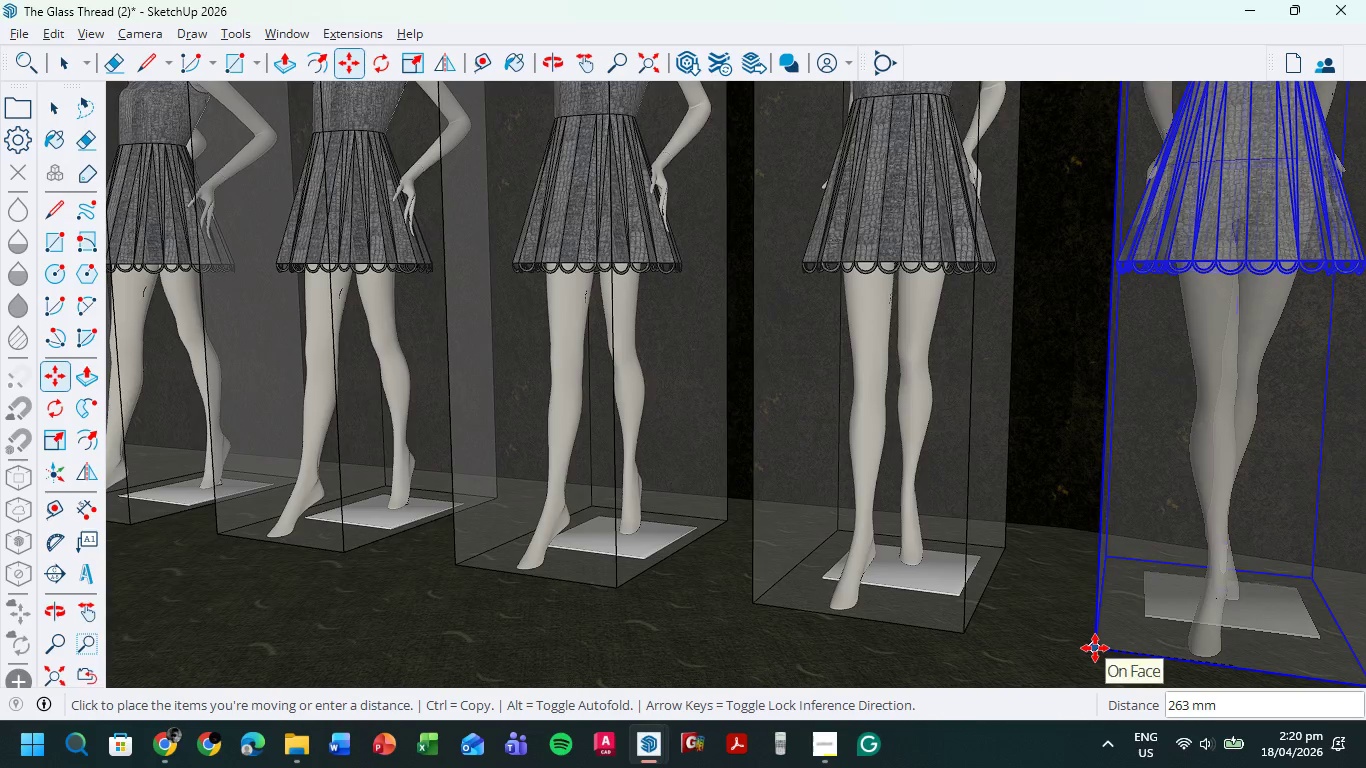 
left_click([1095, 648])
 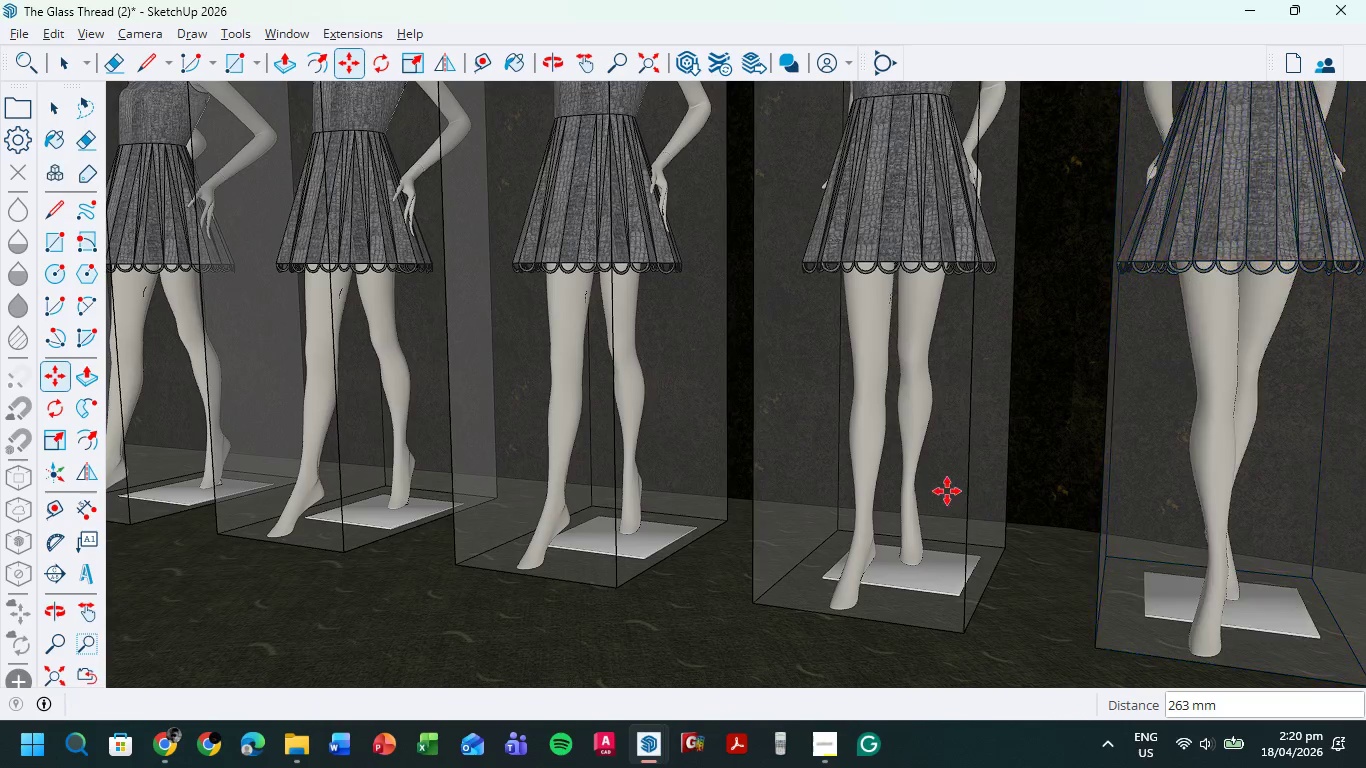 
scroll: coordinate [902, 530], scroll_direction: down, amount: 29.0
 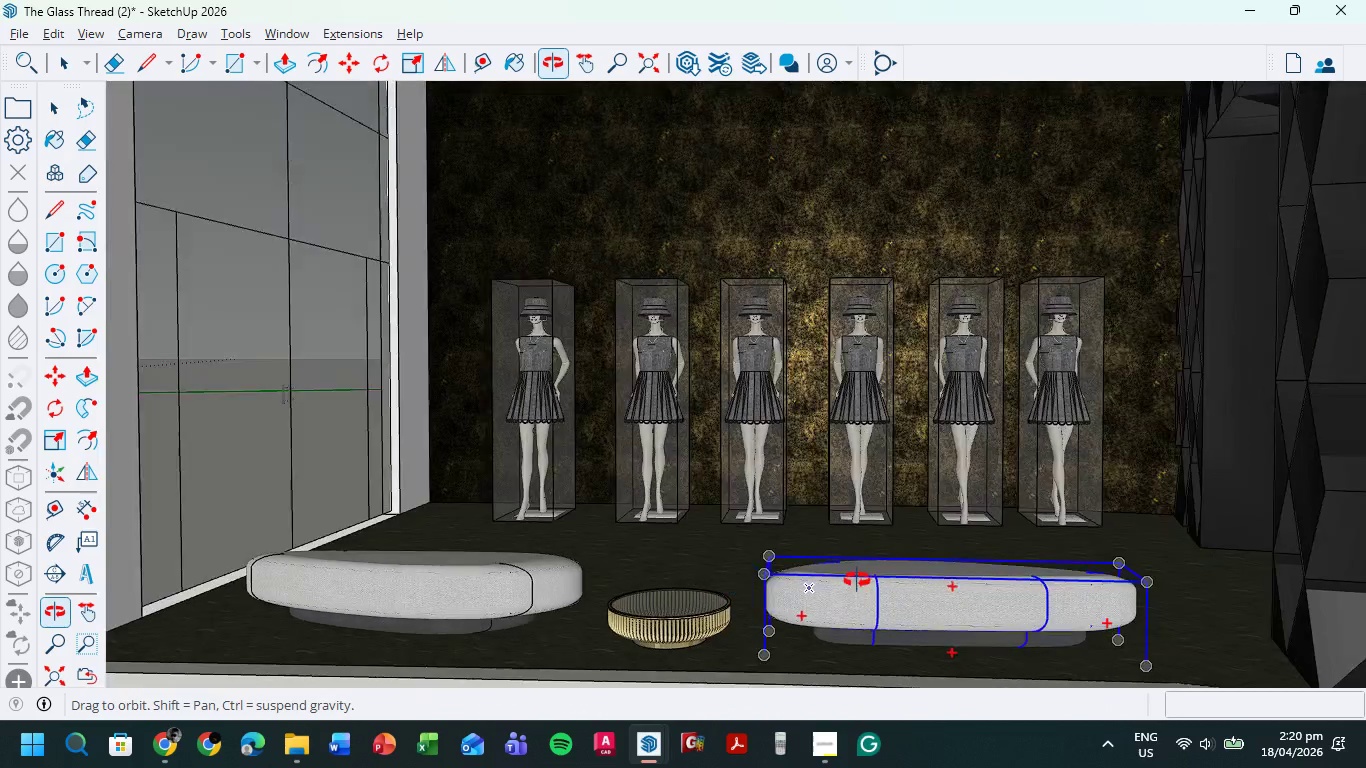 
scroll: coordinate [1192, 449], scroll_direction: up, amount: 5.0
 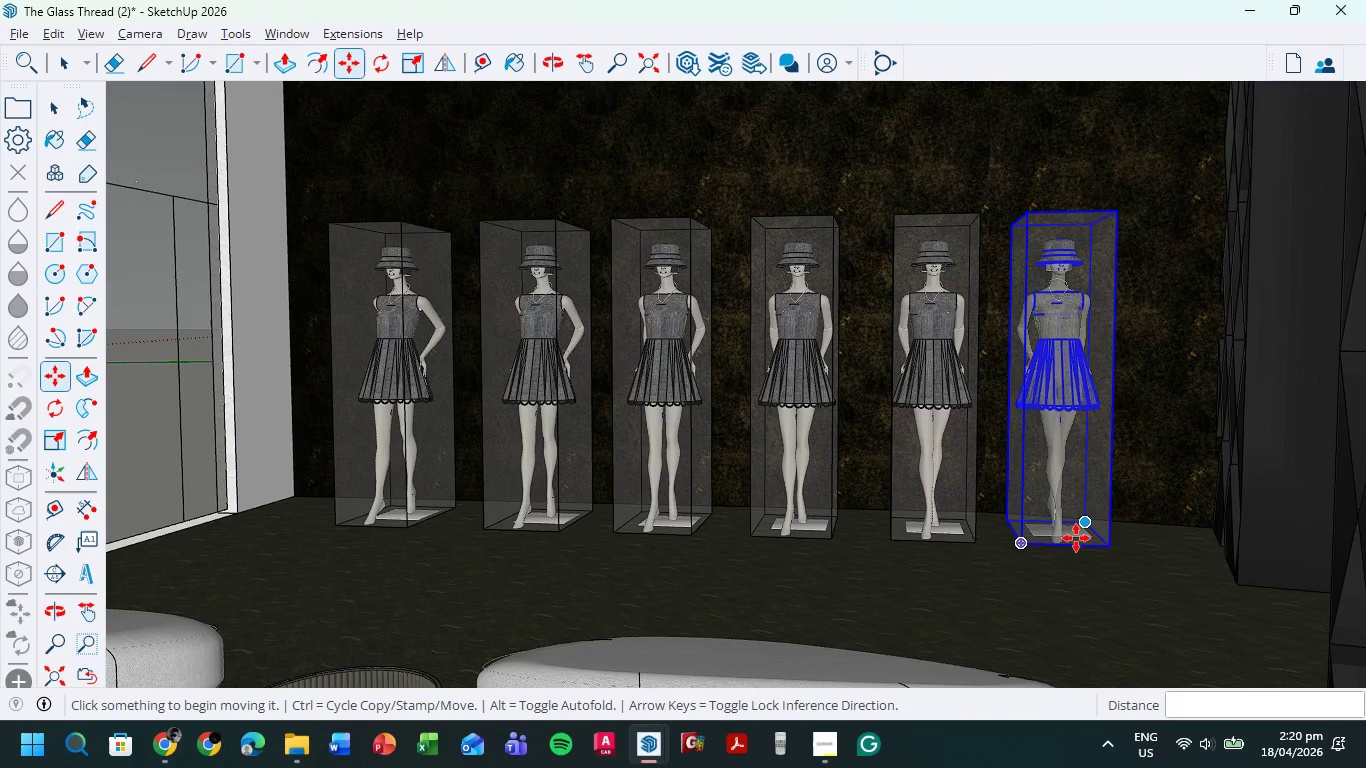 
left_click([1076, 538])
 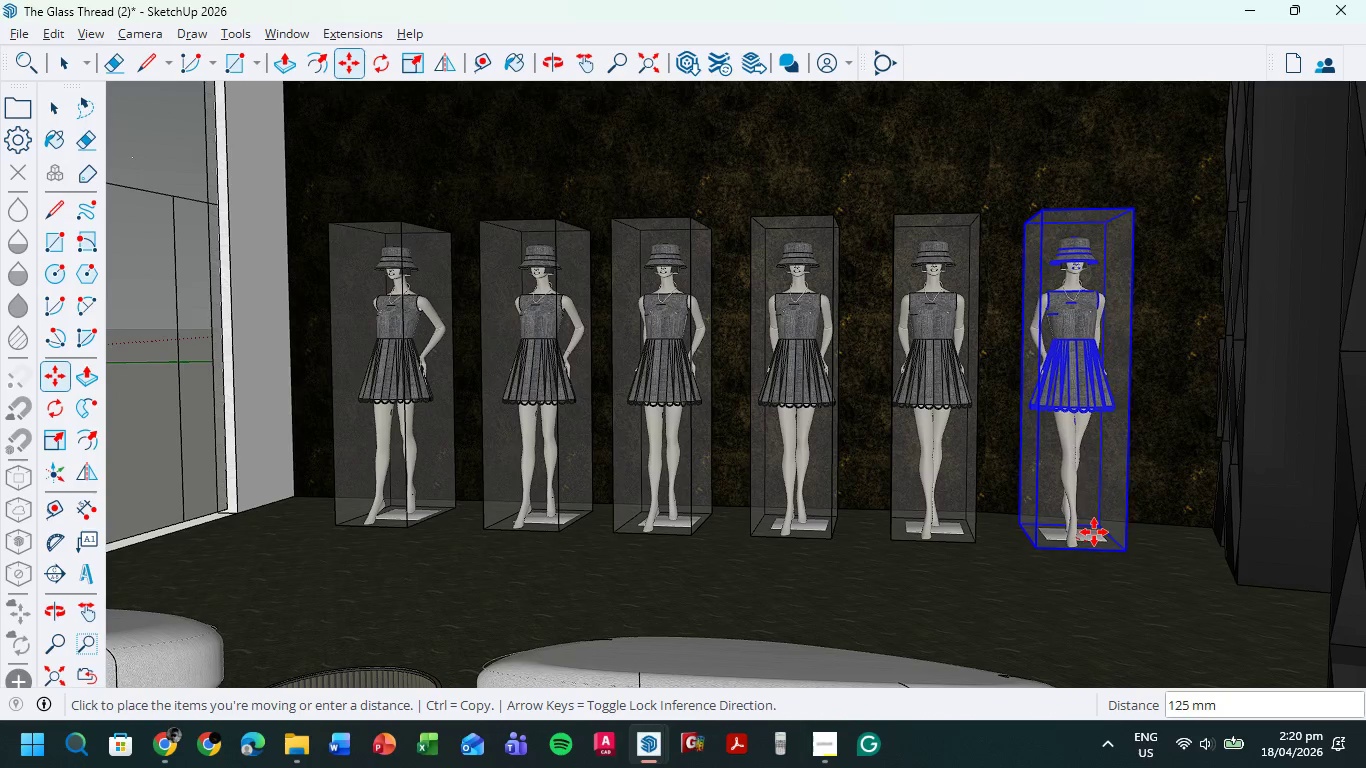 
left_click([1095, 532])
 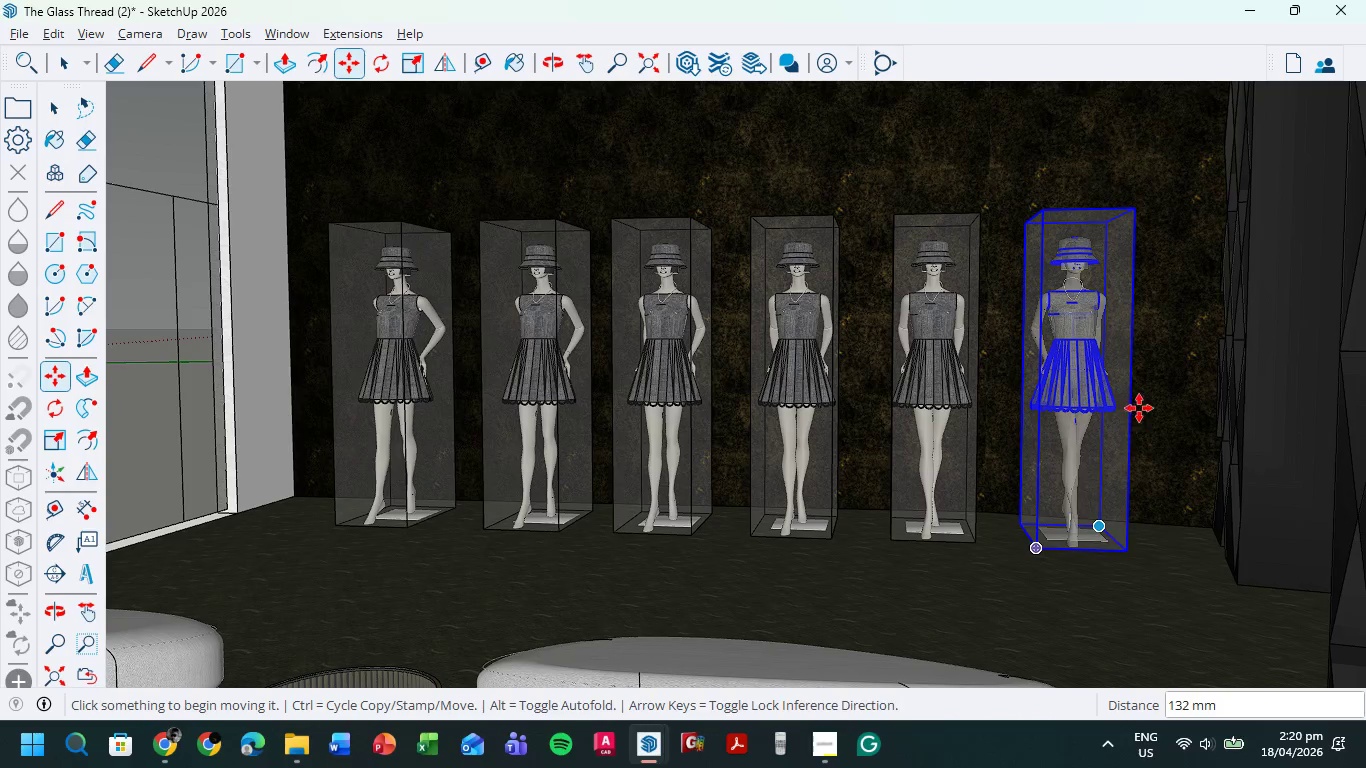 
scroll: coordinate [1174, 426], scroll_direction: down, amount: 6.0
 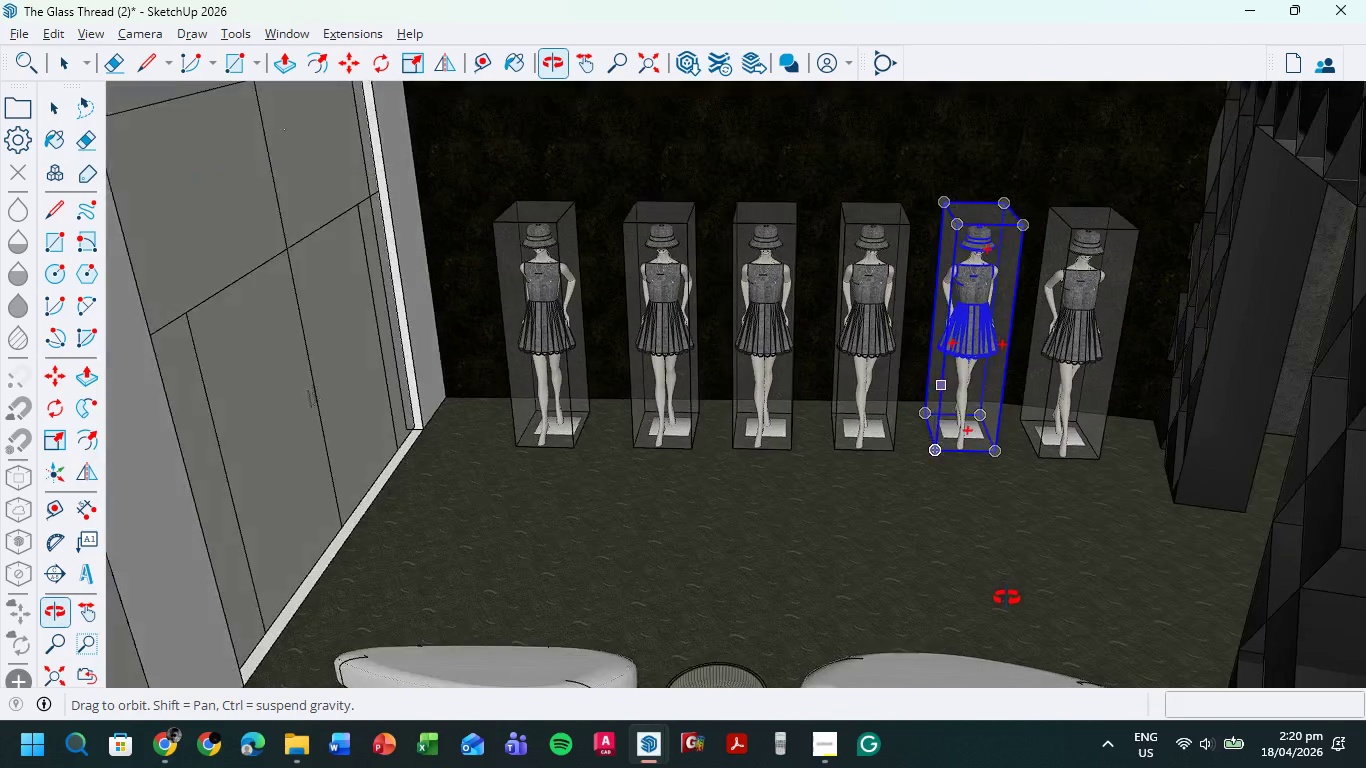 
scroll: coordinate [1018, 634], scroll_direction: up, amount: 1.0
 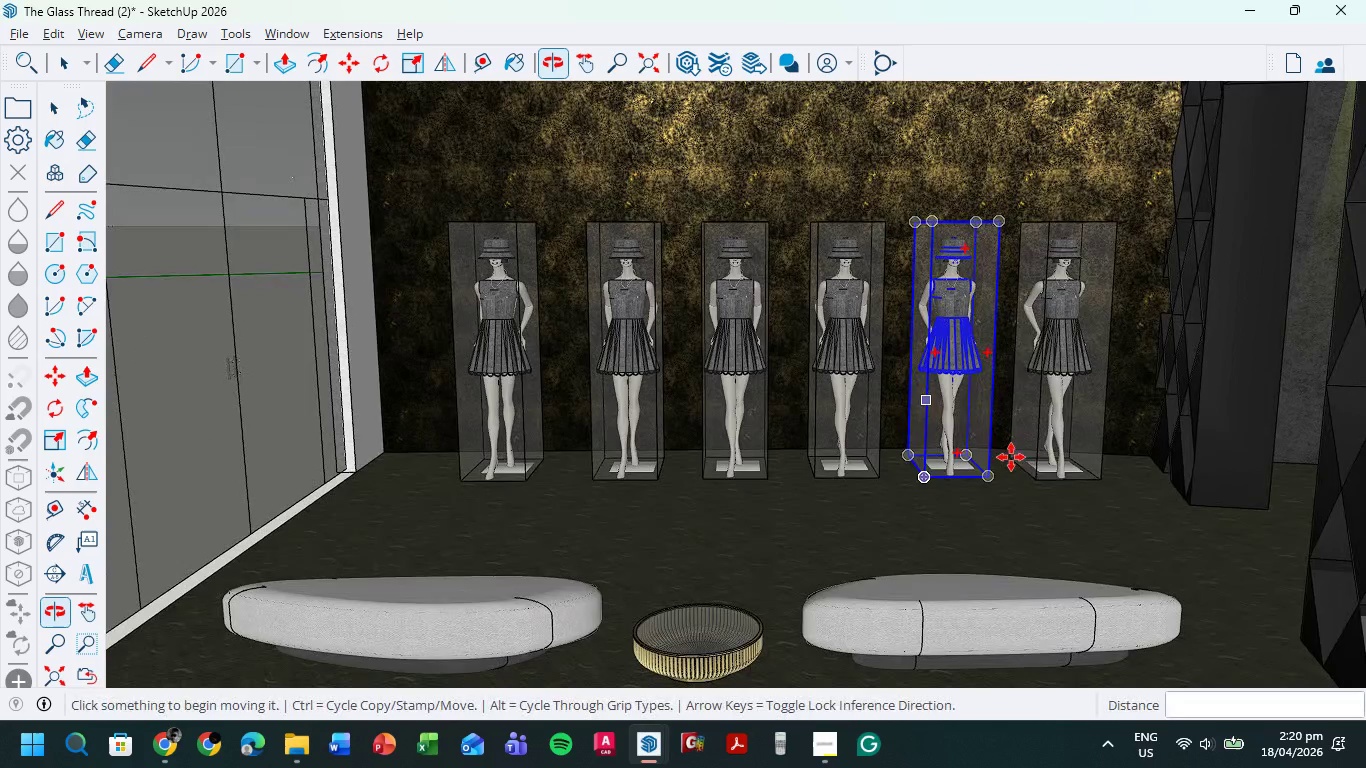 
scroll: coordinate [957, 427], scroll_direction: down, amount: 14.0
 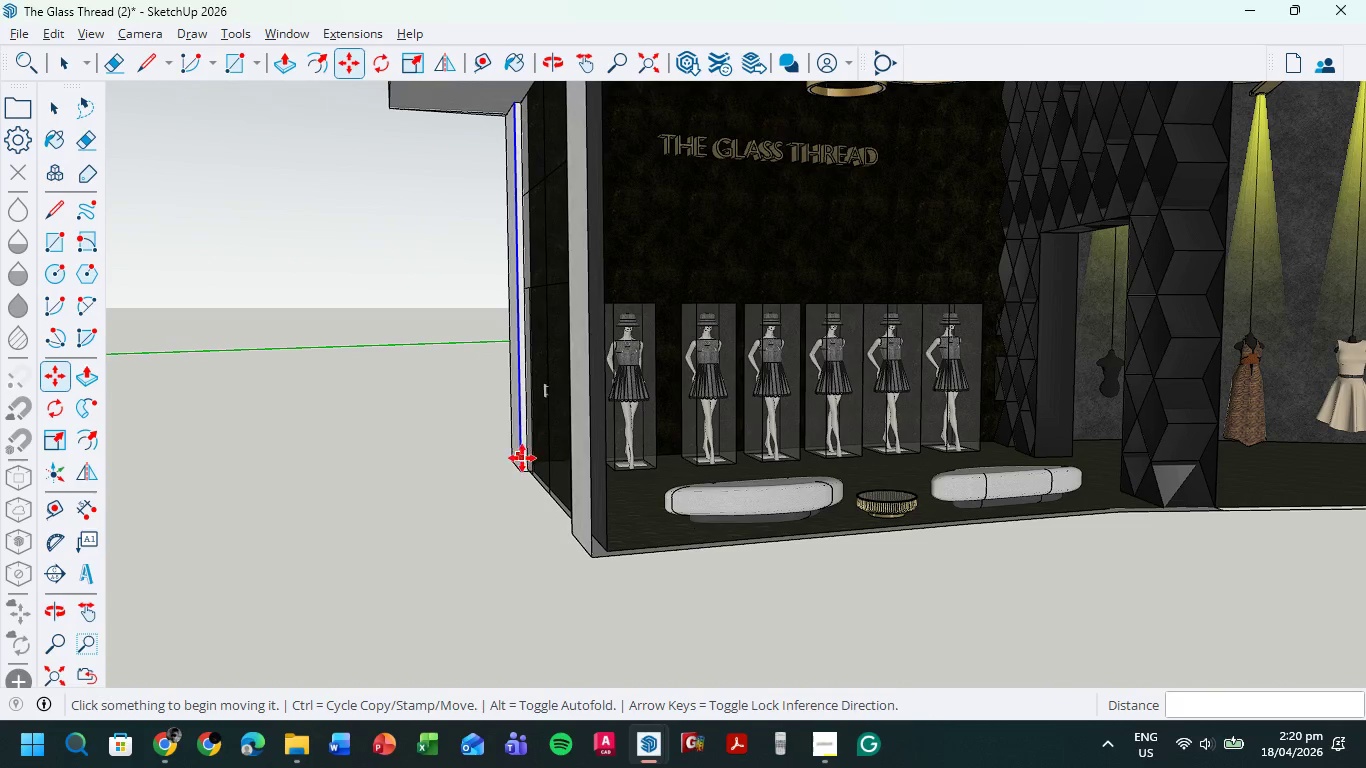 
wait(10.51)
 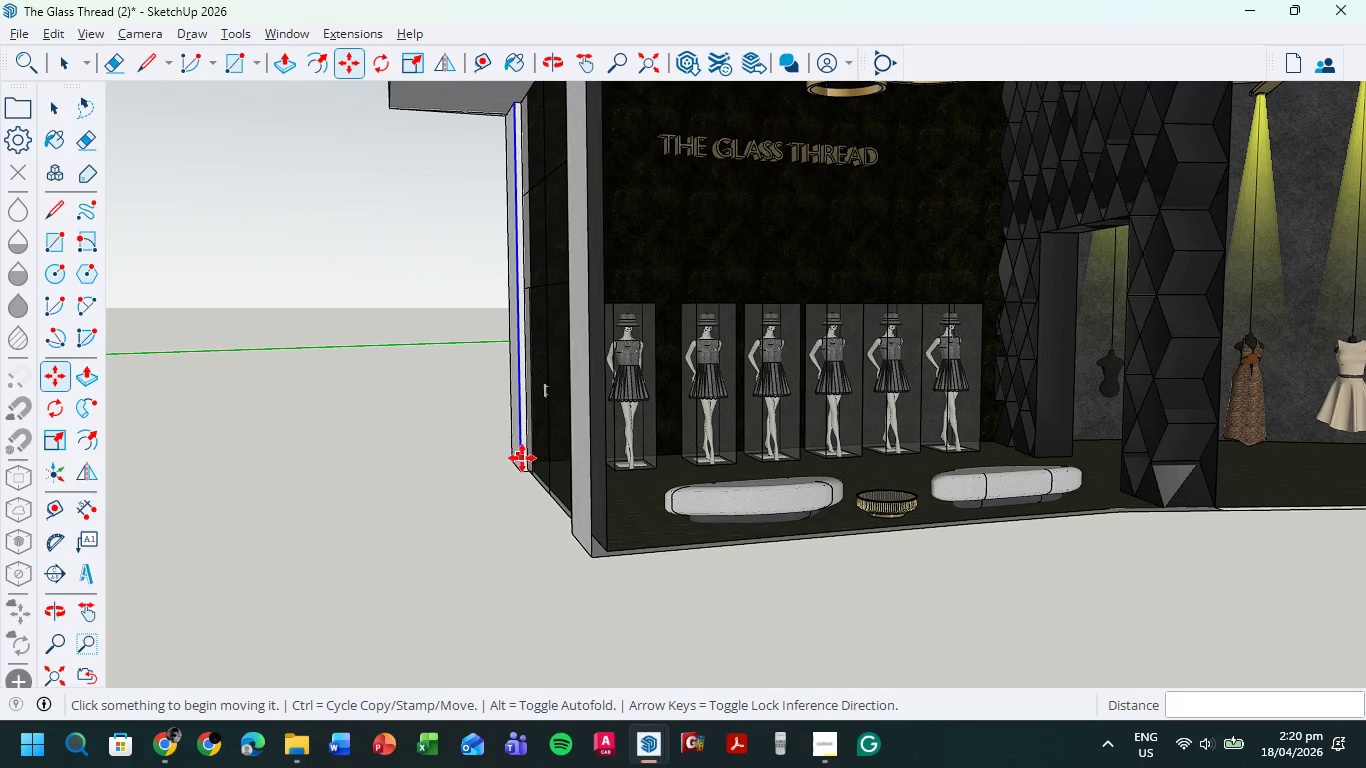 
left_click([75, 67])
 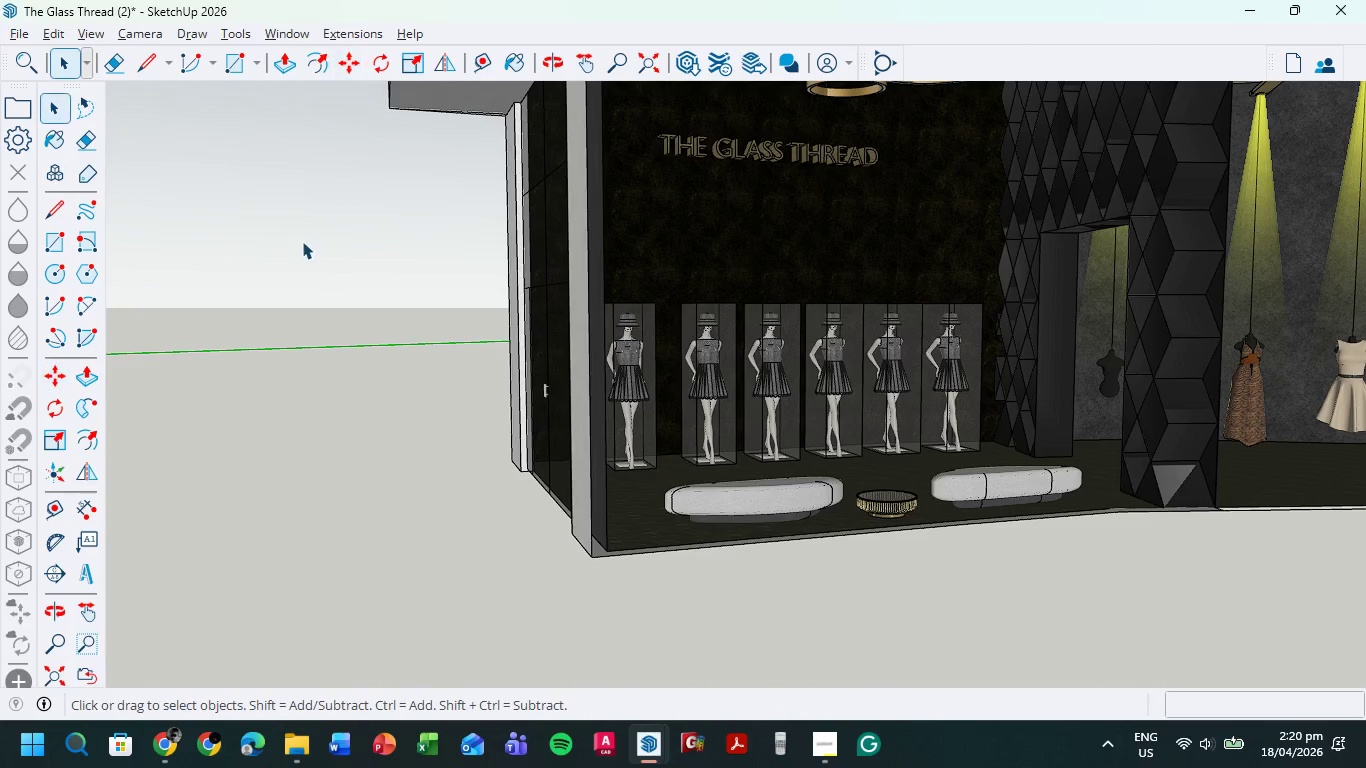 
left_click_drag(start_coordinate=[302, 243], to_coordinate=[306, 264])
 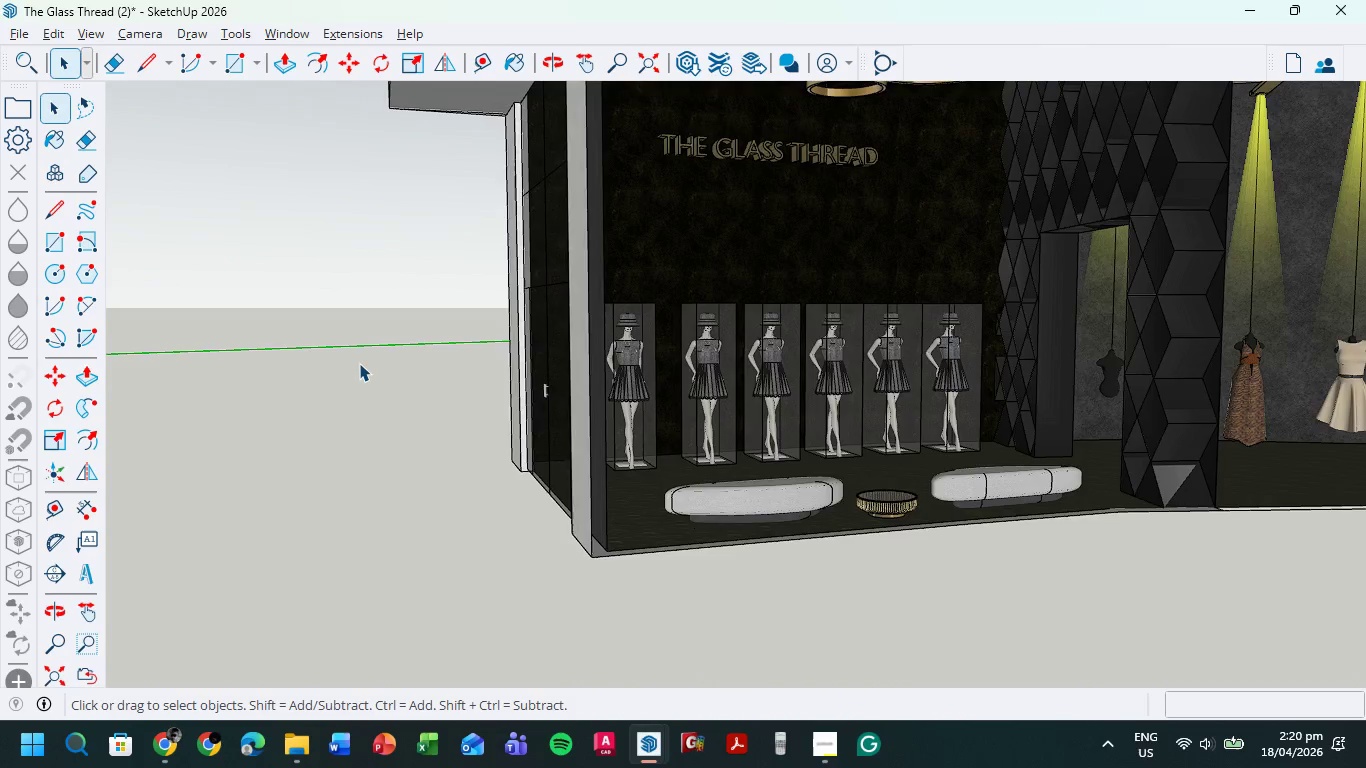 
scroll: coordinate [359, 365], scroll_direction: down, amount: 4.0
 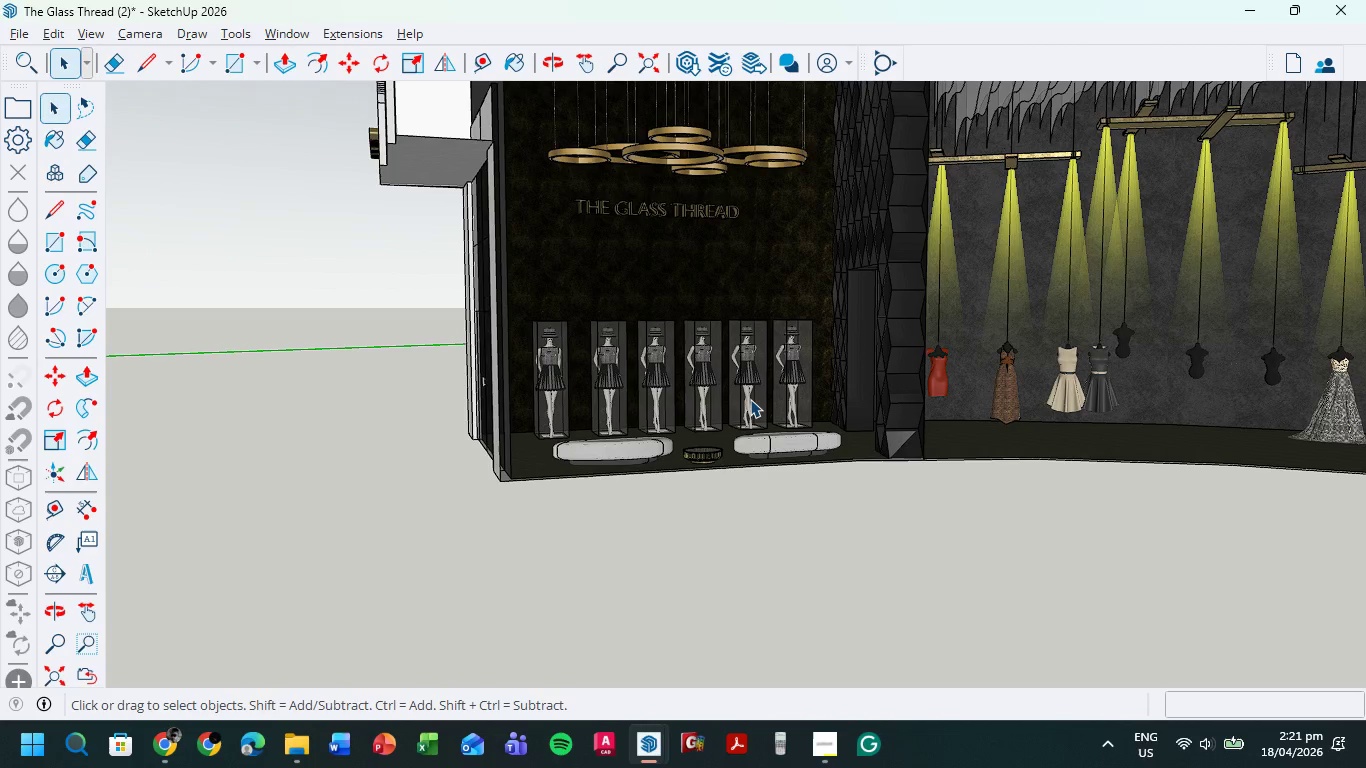 
wait(36.22)
 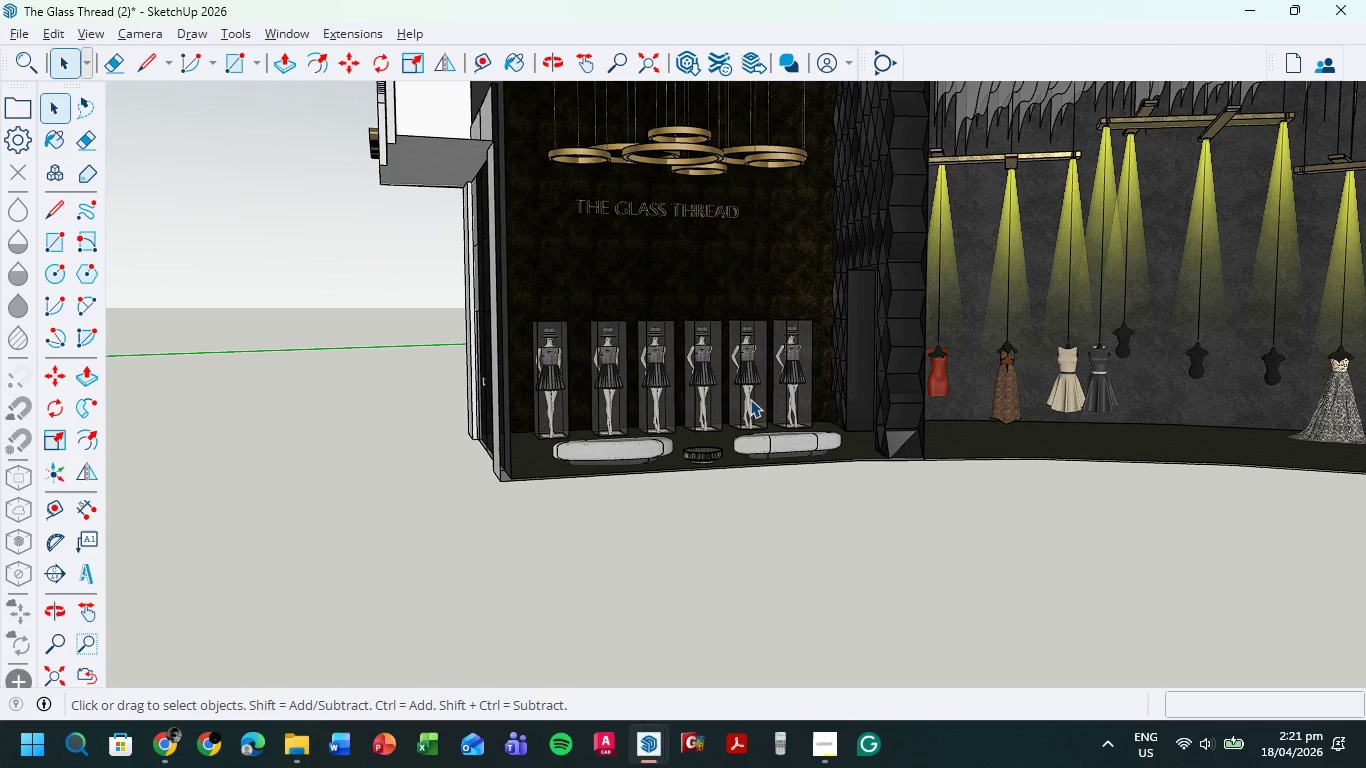 
scroll: coordinate [771, 347], scroll_direction: up, amount: 4.0
 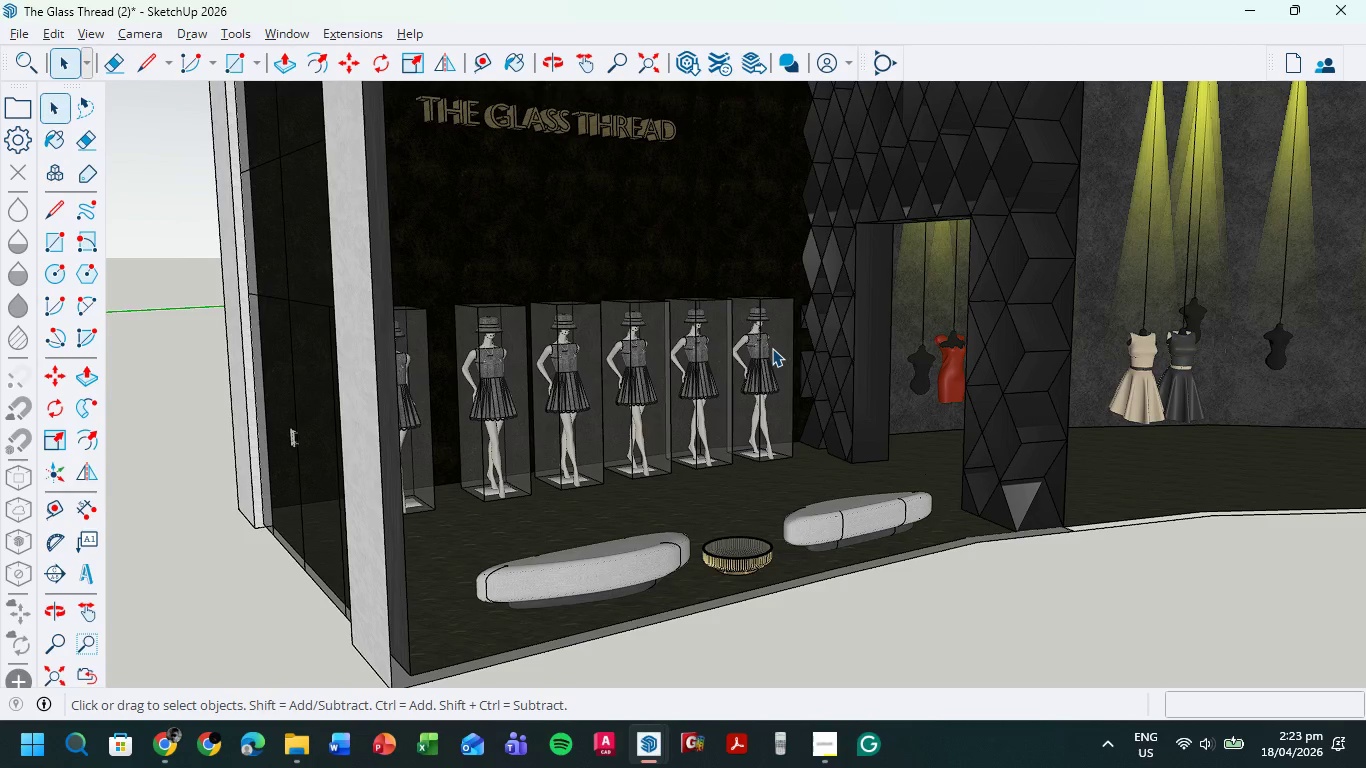 
wait(96.76)
 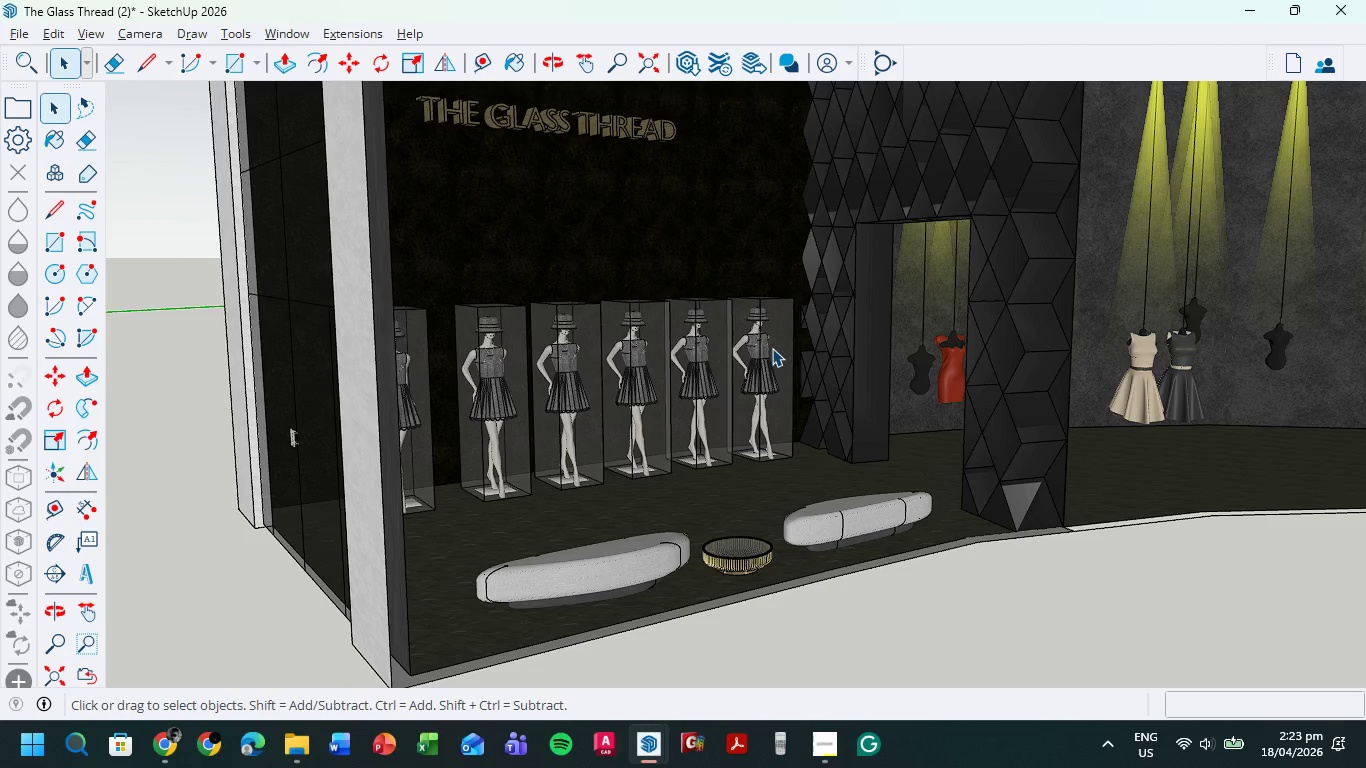 
scroll: coordinate [411, 385], scroll_direction: down, amount: 10.0
 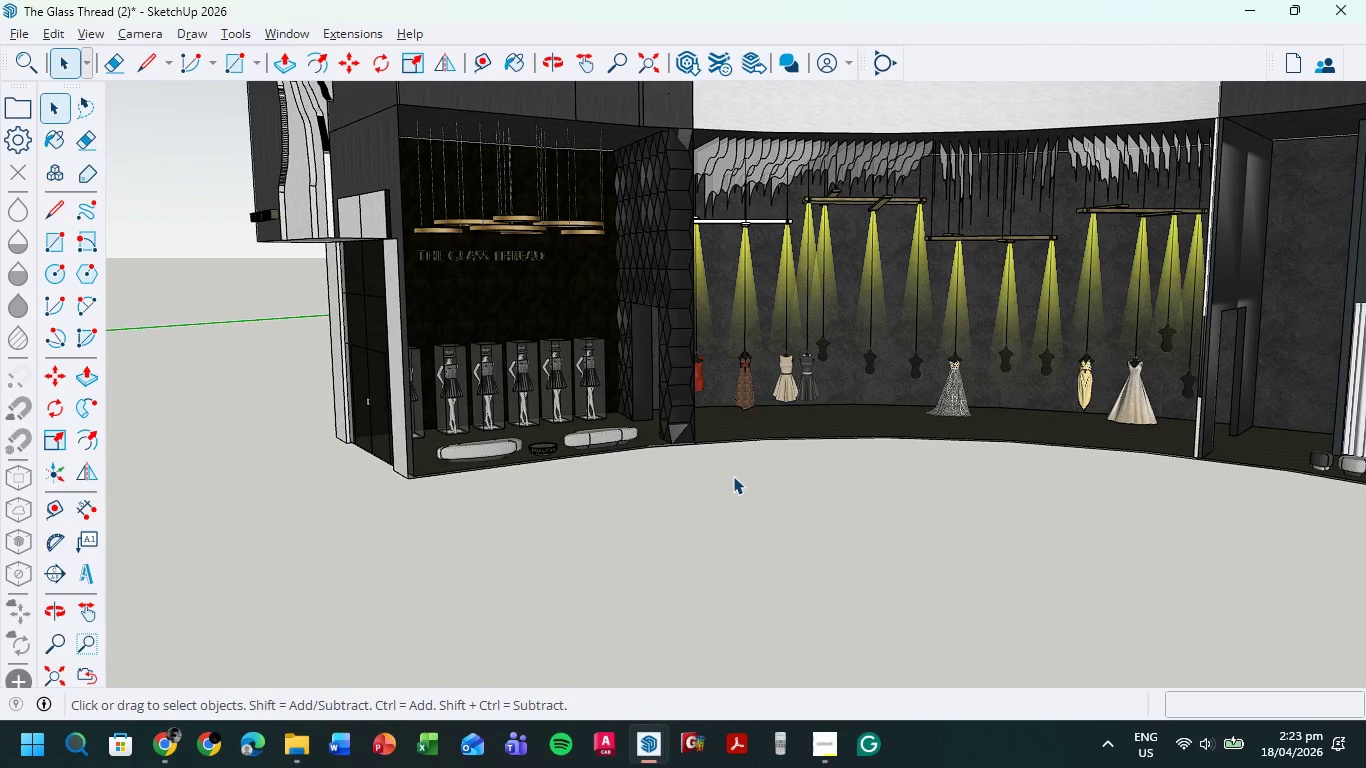 
wait(14.09)
 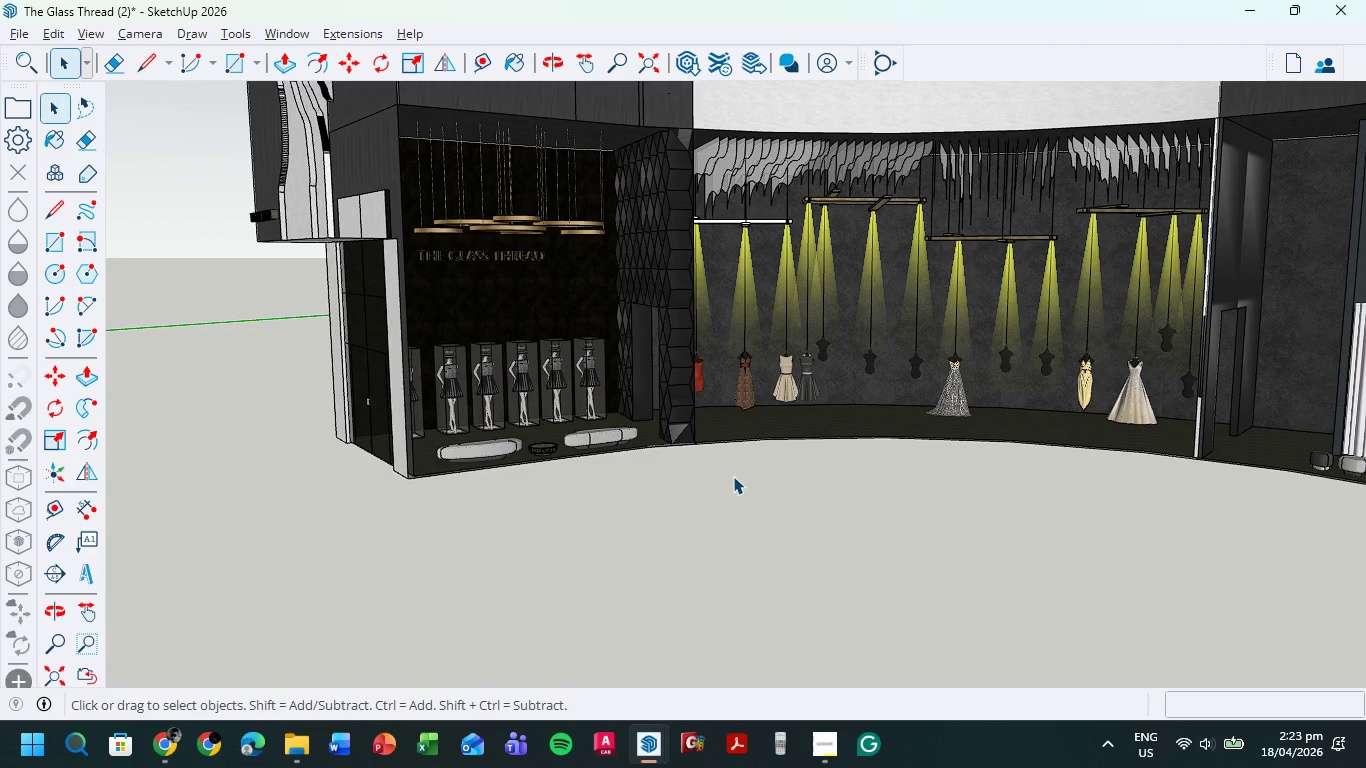 
hold_key(key=ShiftLeft, duration=0.67)
 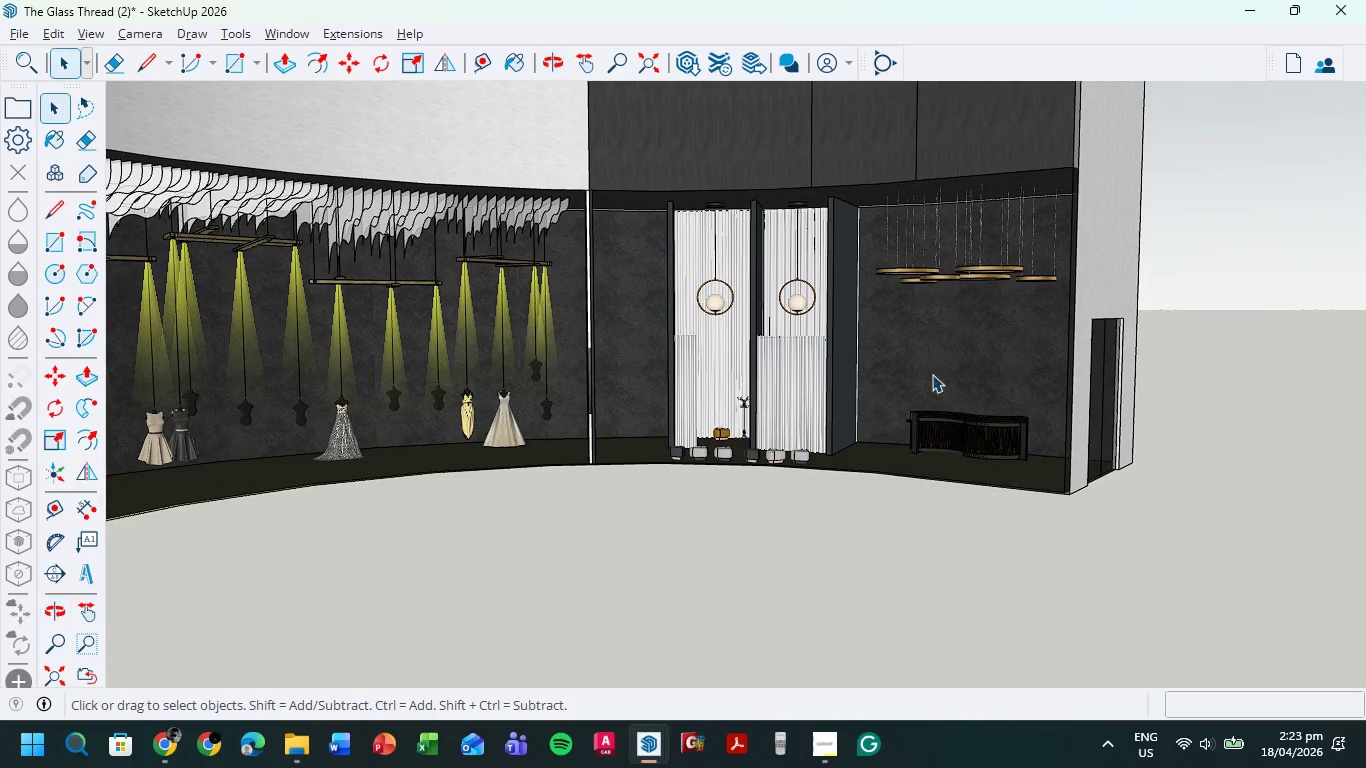 
scroll: coordinate [784, 415], scroll_direction: up, amount: 7.0
 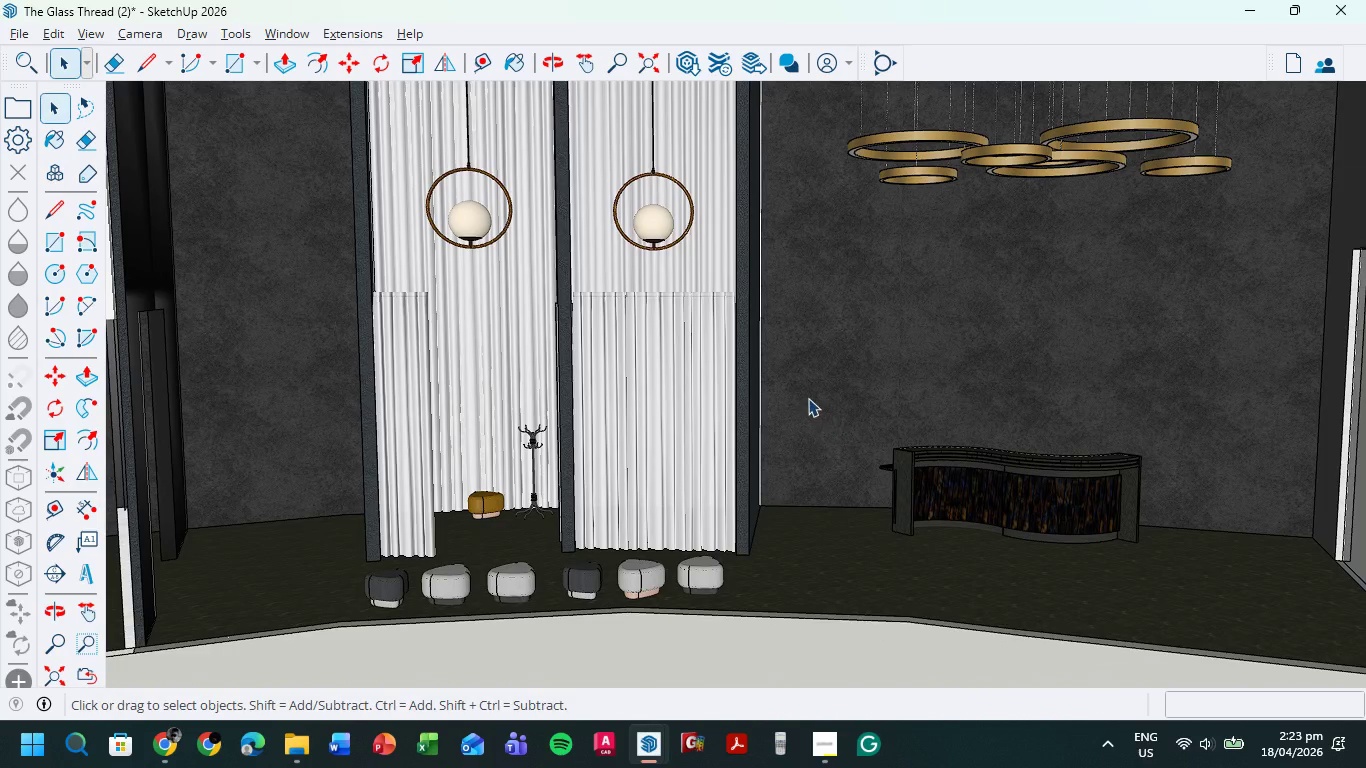 
scroll: coordinate [807, 397], scroll_direction: down, amount: 3.0
 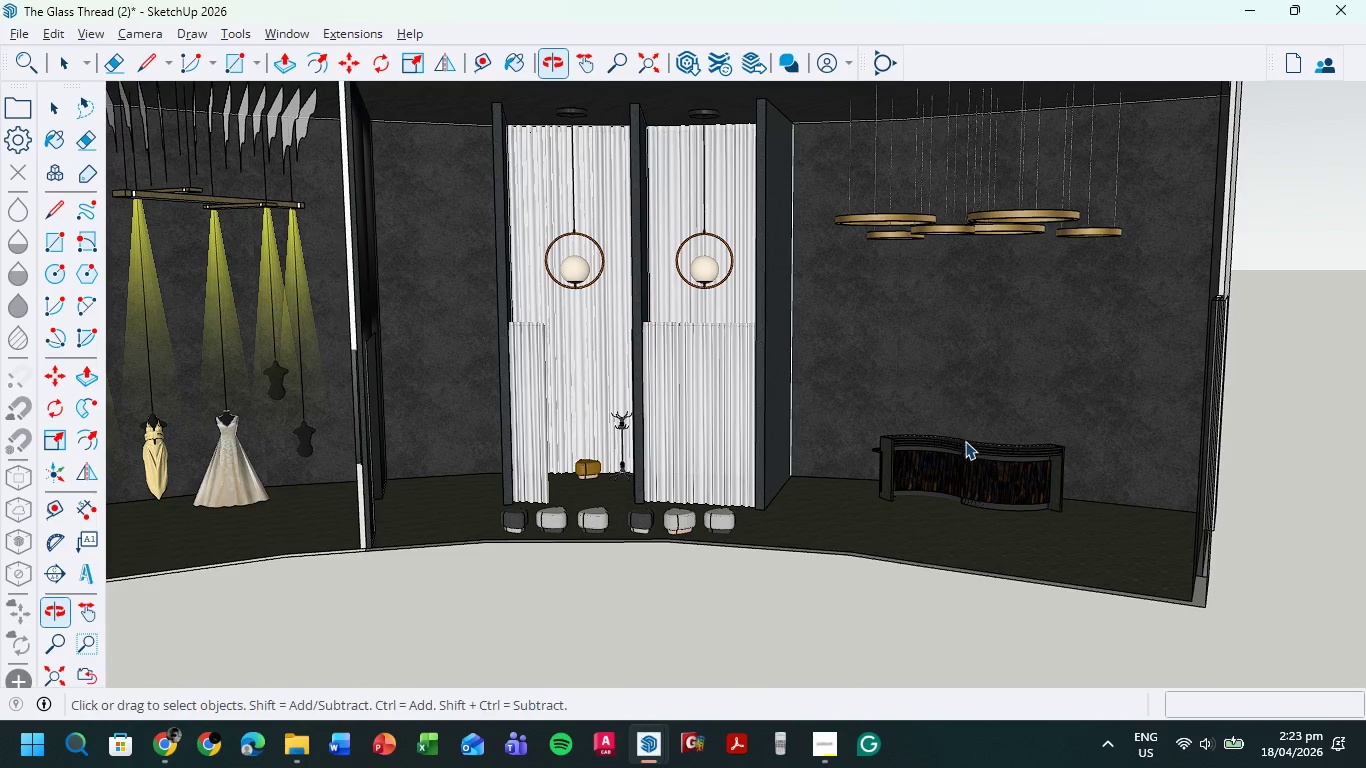 
scroll: coordinate [311, 421], scroll_direction: up, amount: 2.0
 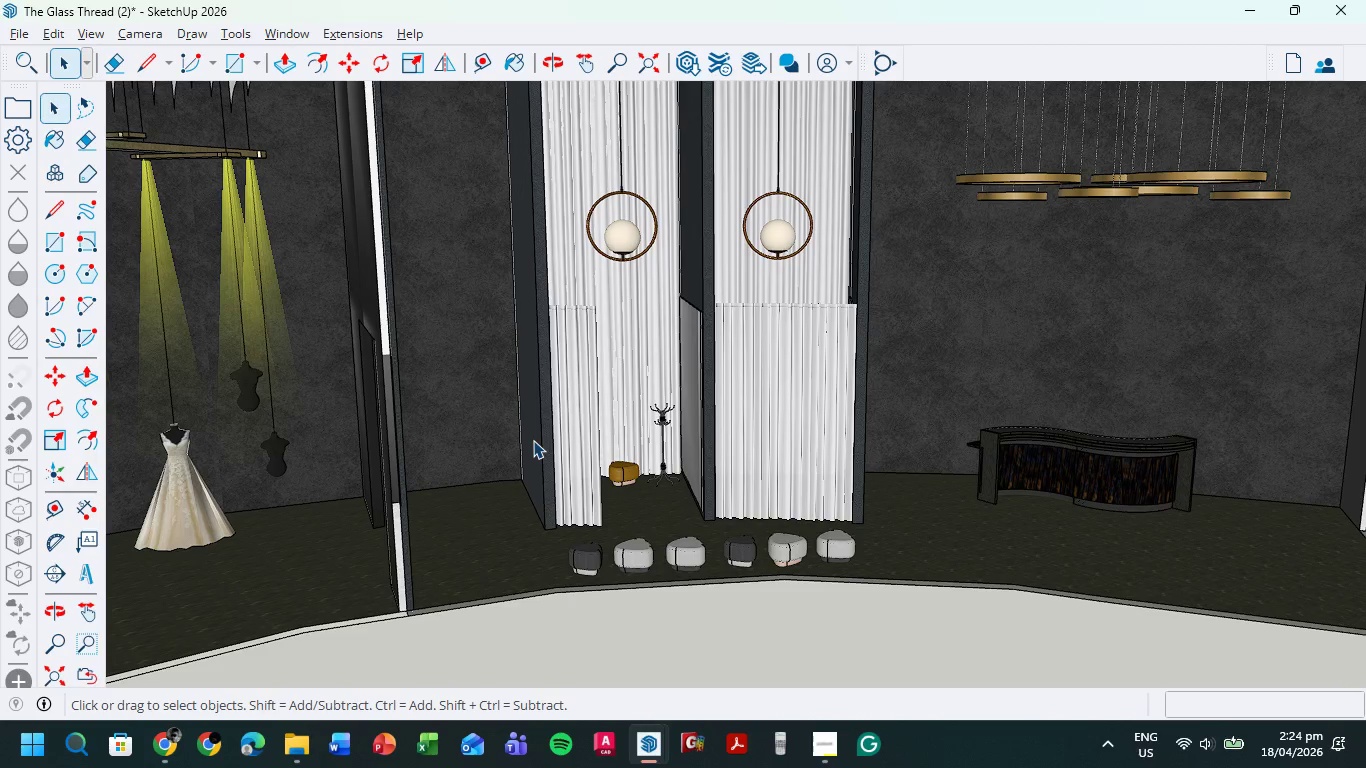 
wait(69.22)
 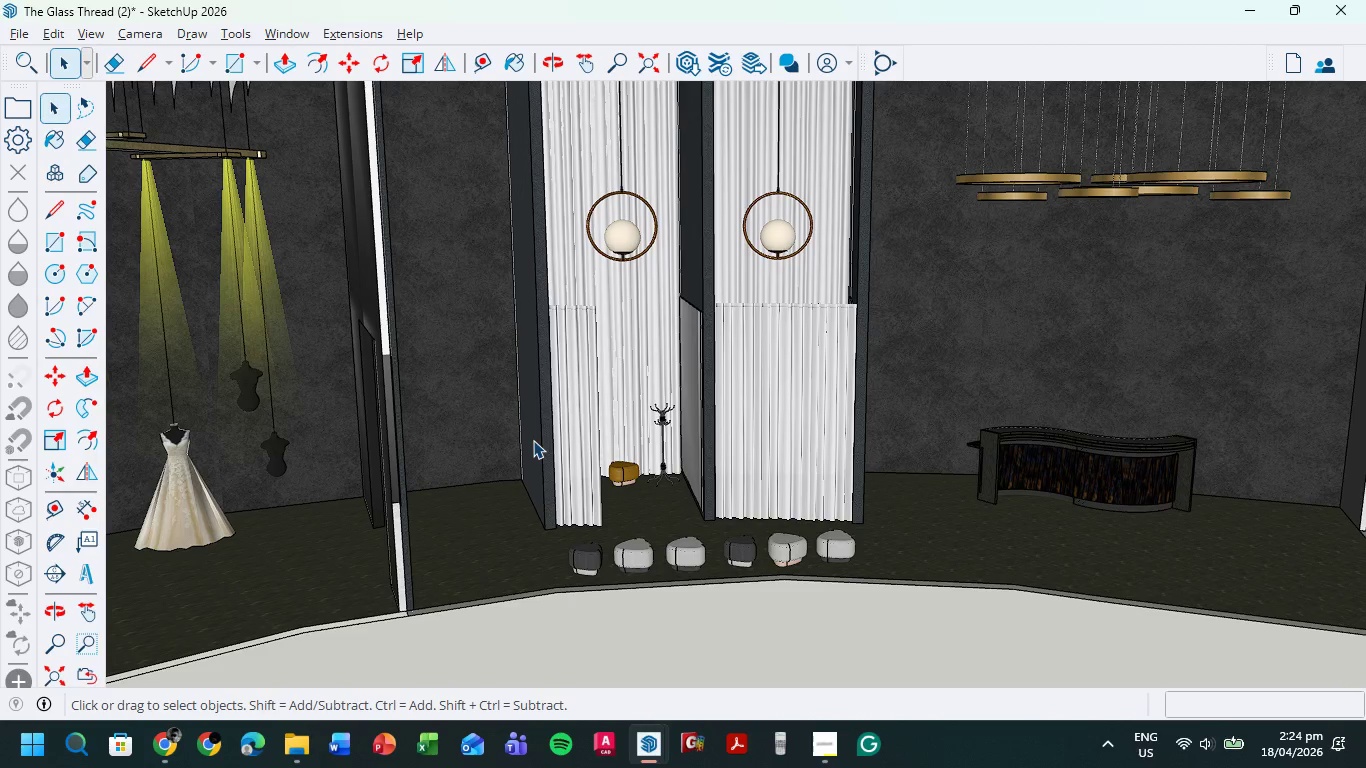 
scroll: coordinate [902, 519], scroll_direction: down, amount: 17.0
 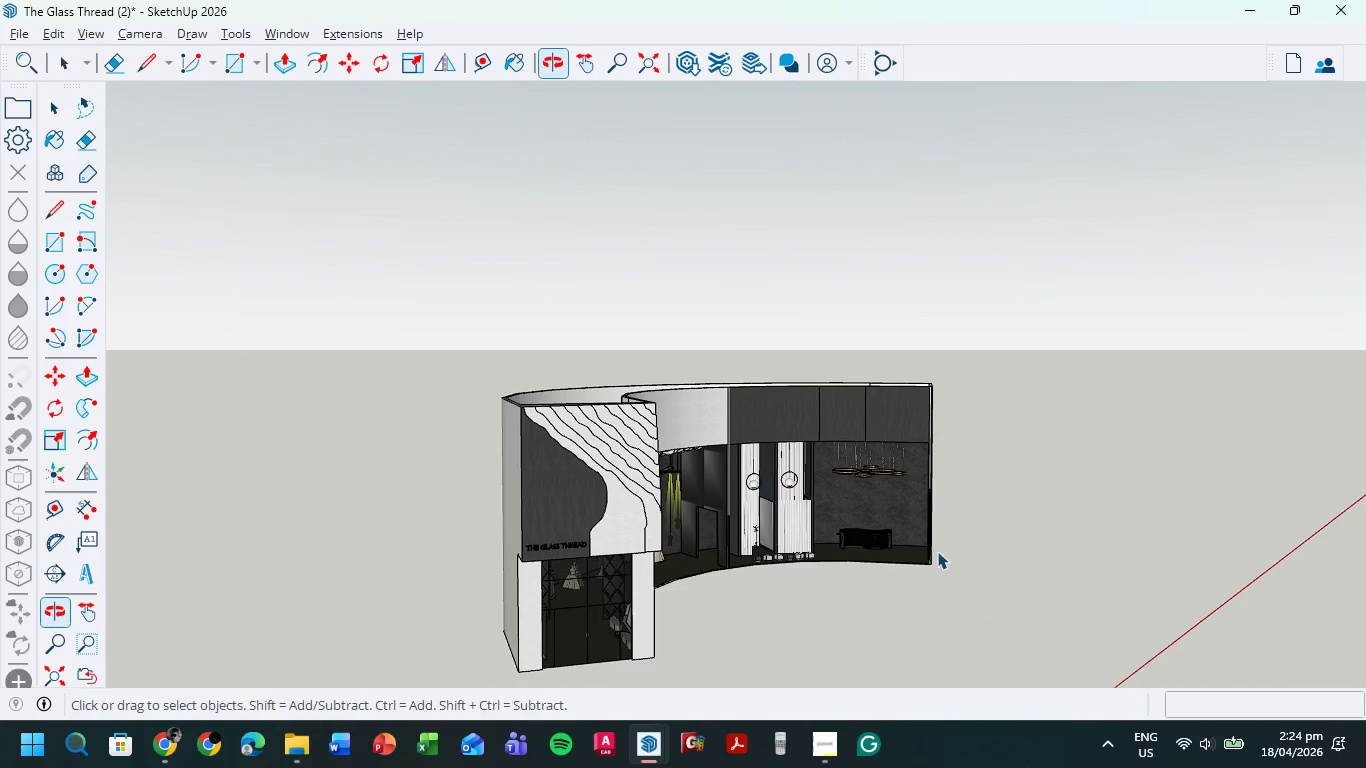 
scroll: coordinate [565, 484], scroll_direction: up, amount: 21.0
 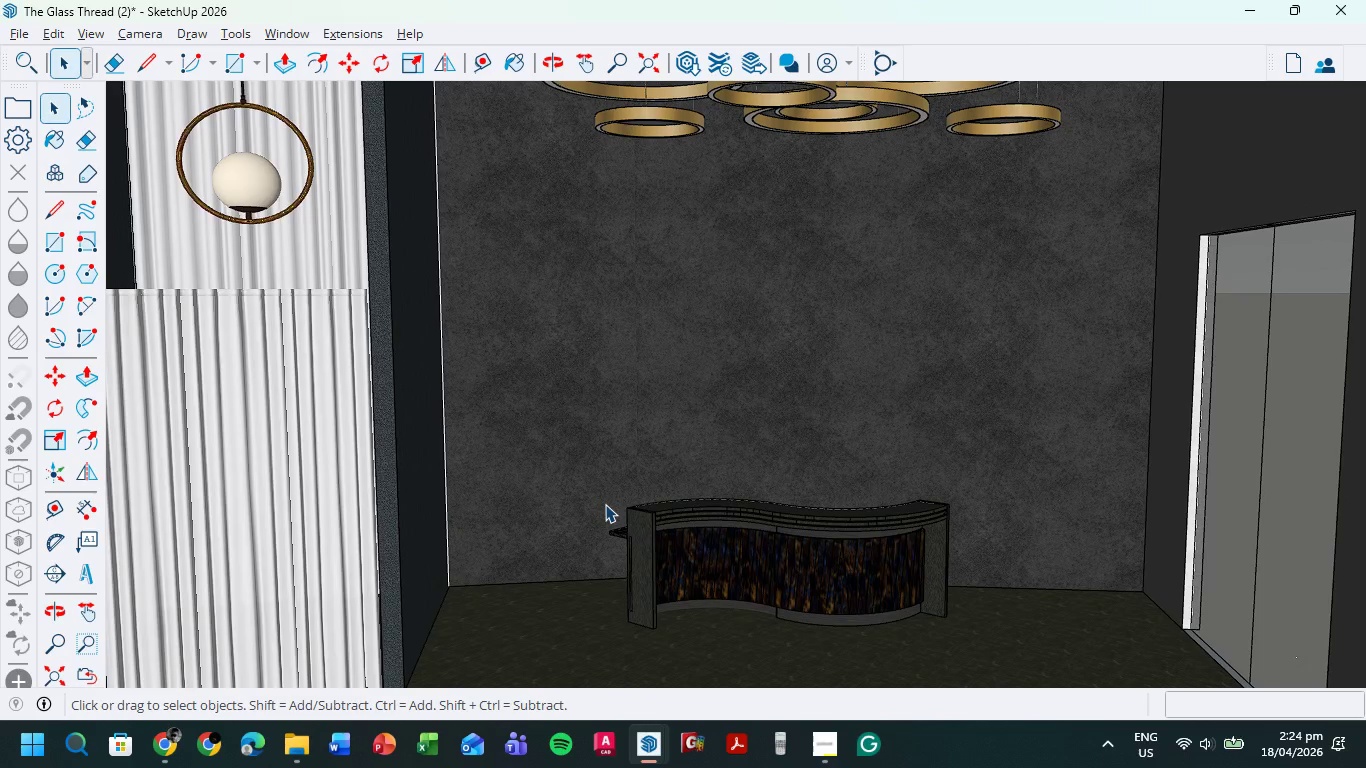 
scroll: coordinate [654, 498], scroll_direction: down, amount: 4.0
 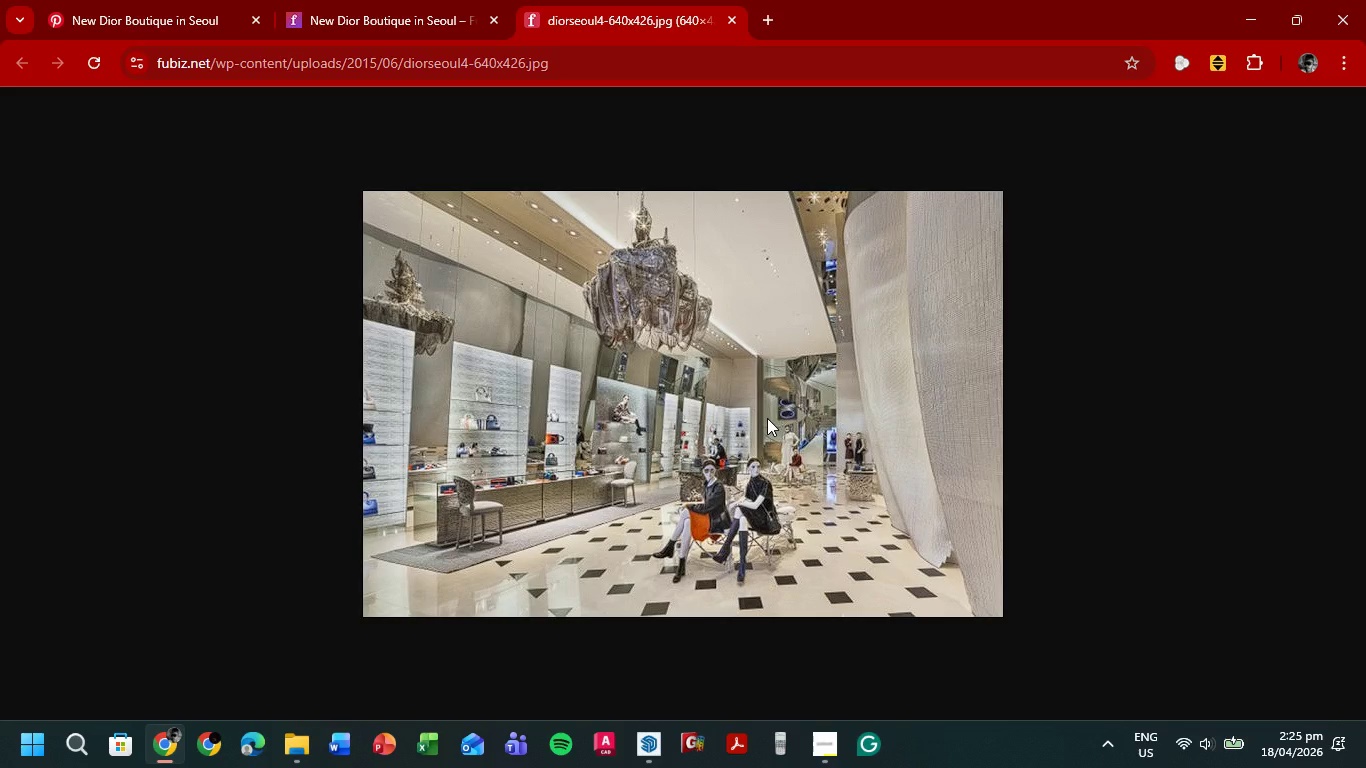 
wait(13.26)
 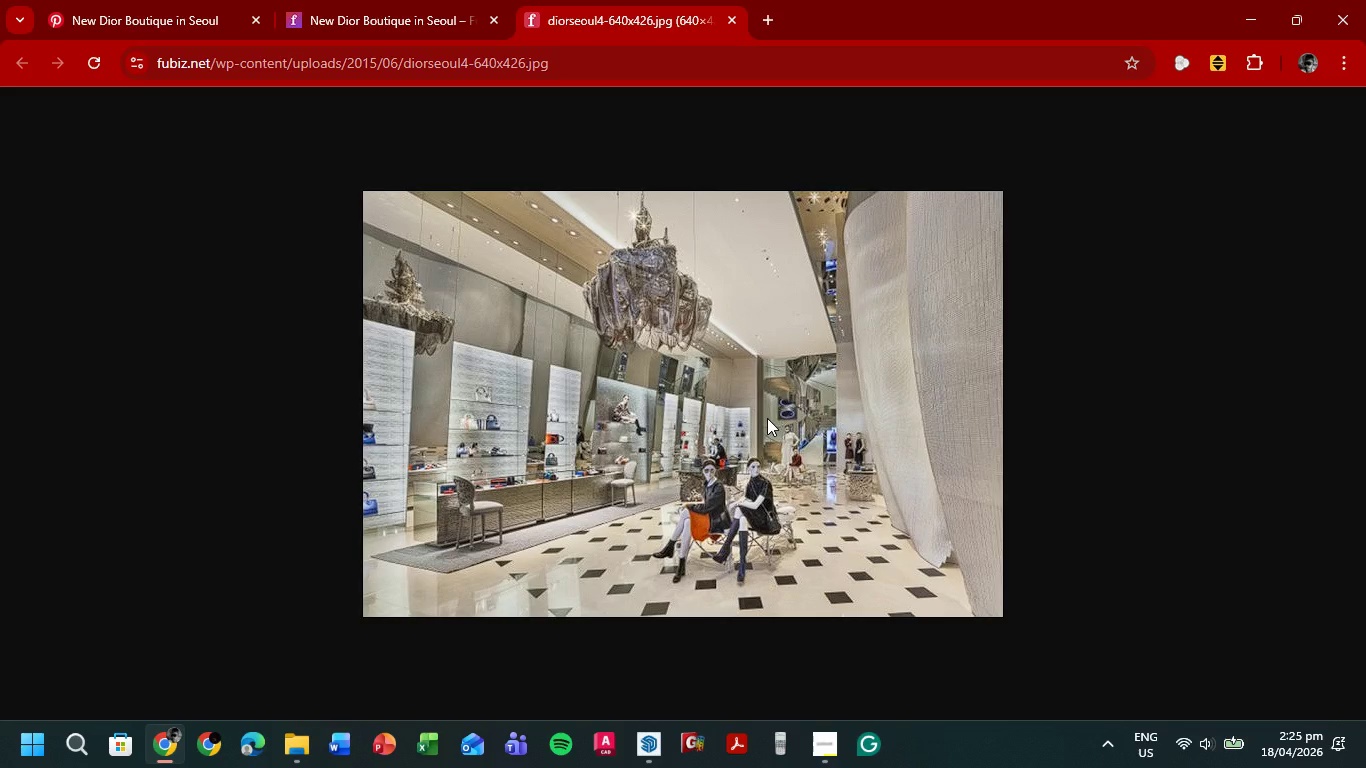 
left_click([1264, 11])
 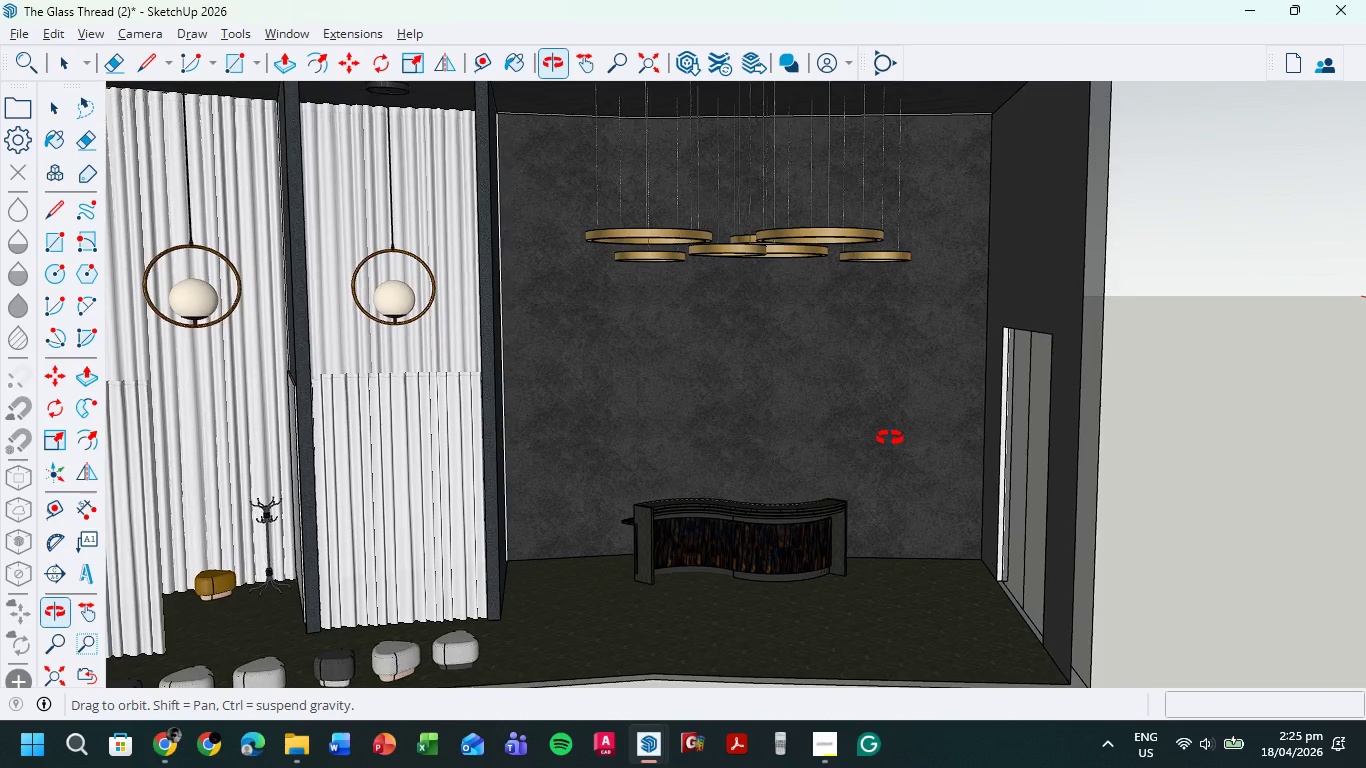 
scroll: coordinate [803, 393], scroll_direction: up, amount: 5.0
 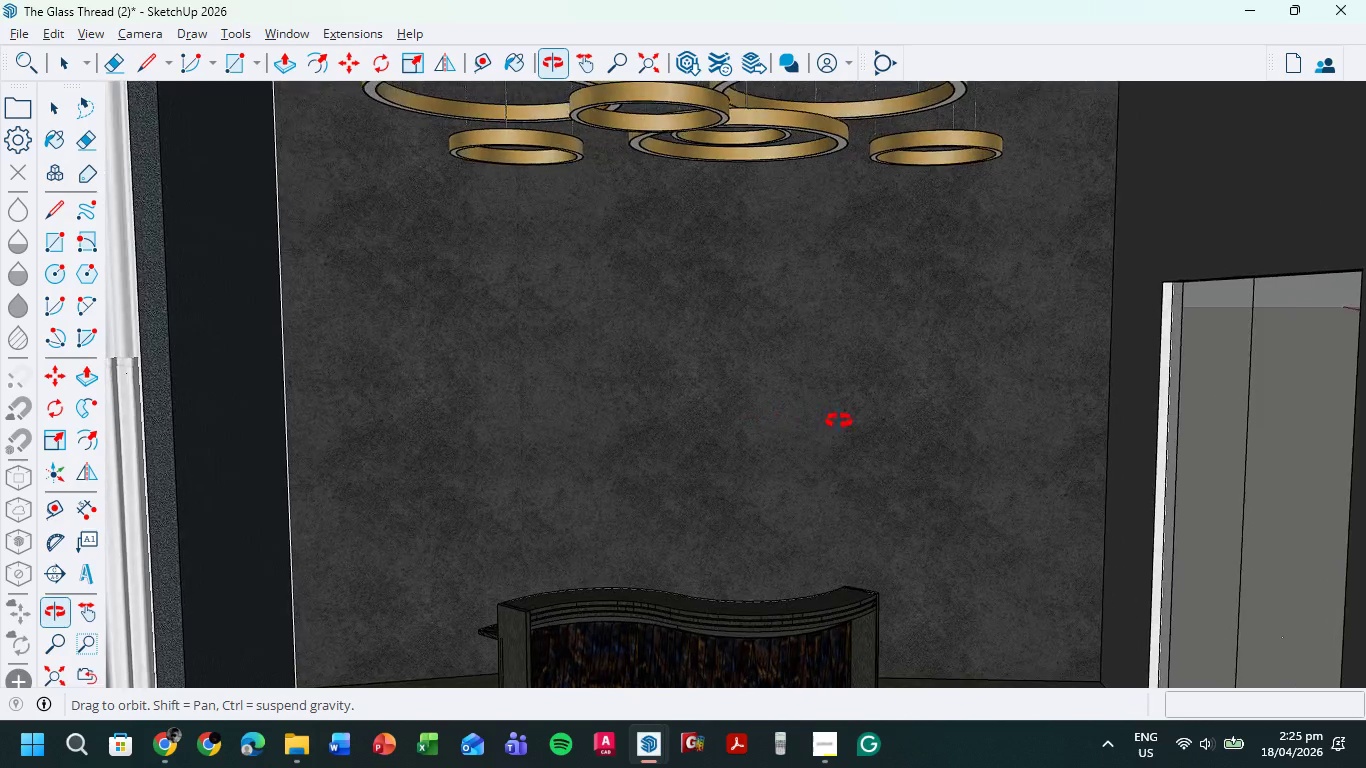 
scroll: coordinate [848, 445], scroll_direction: down, amount: 4.0
 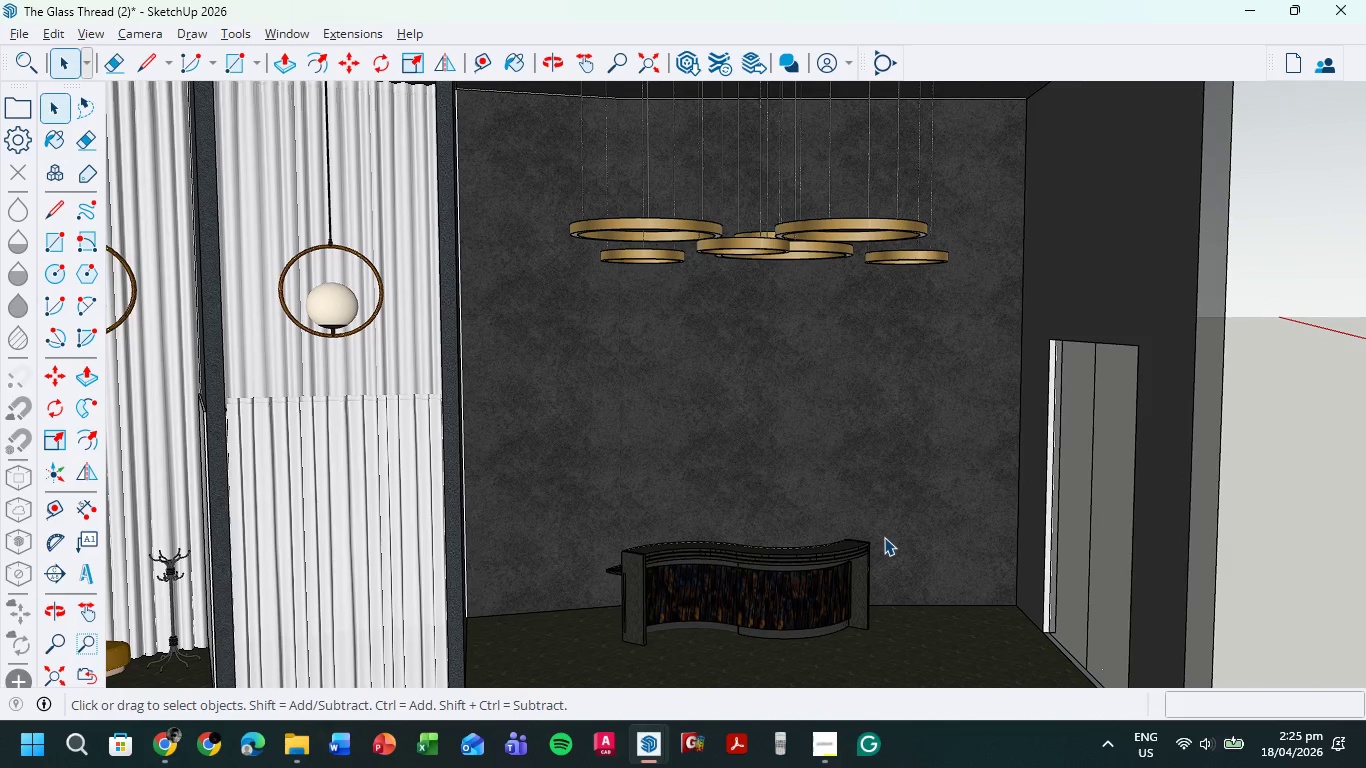 
key(L)
 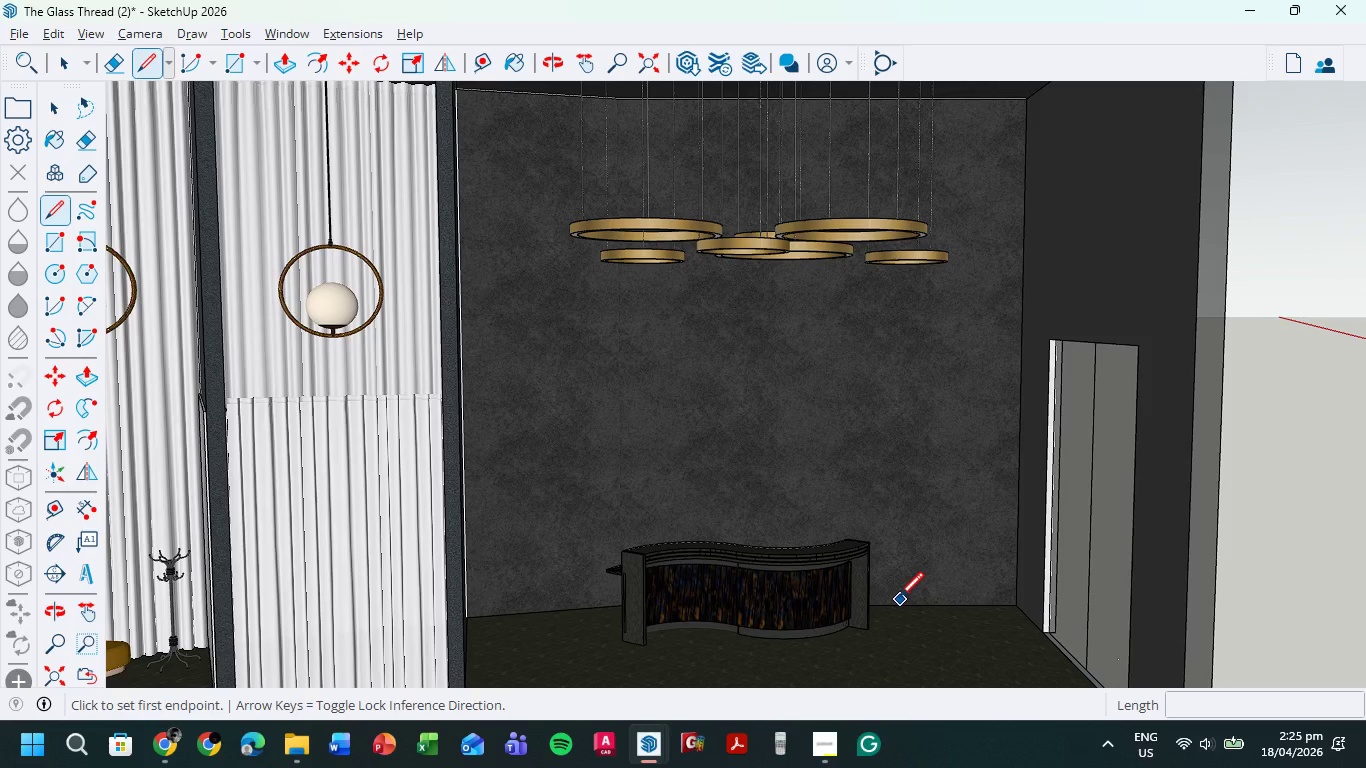 
left_click([894, 603])
 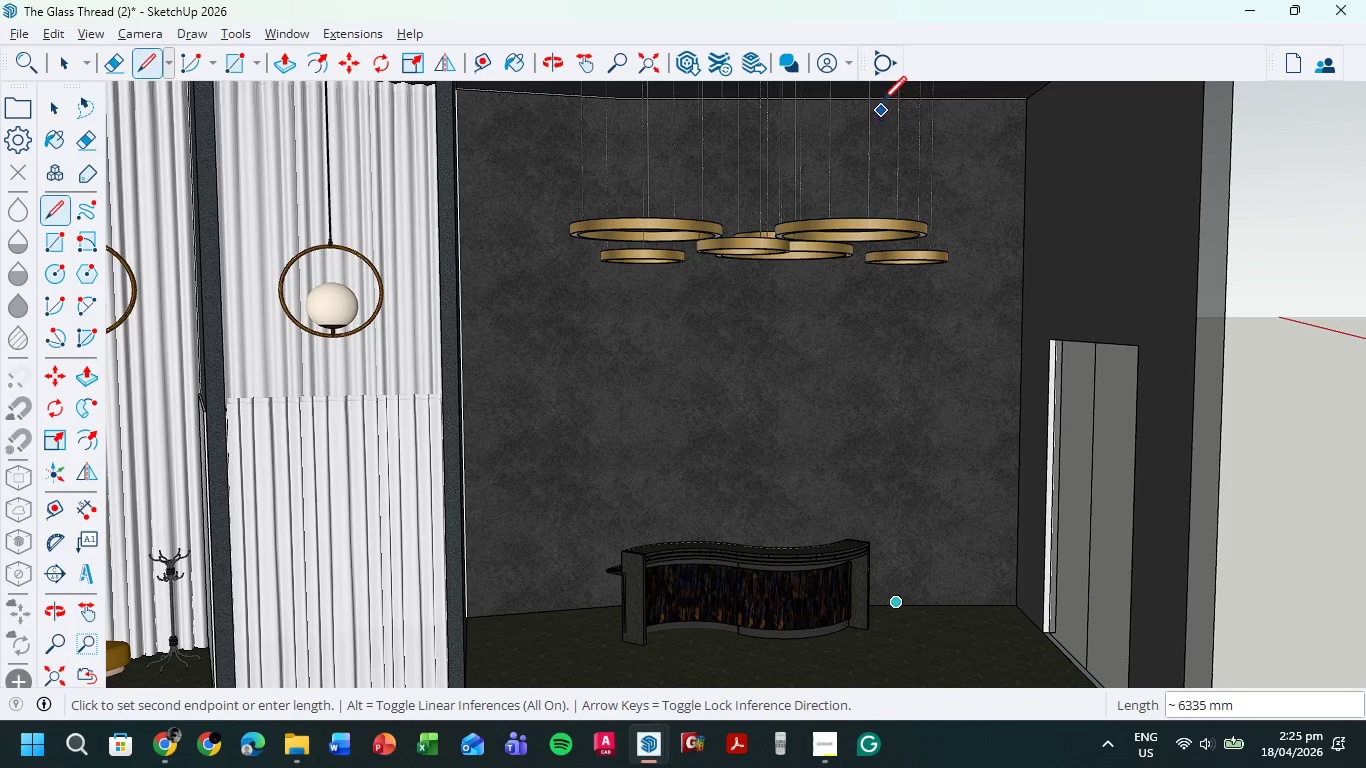 
left_click([883, 100])
 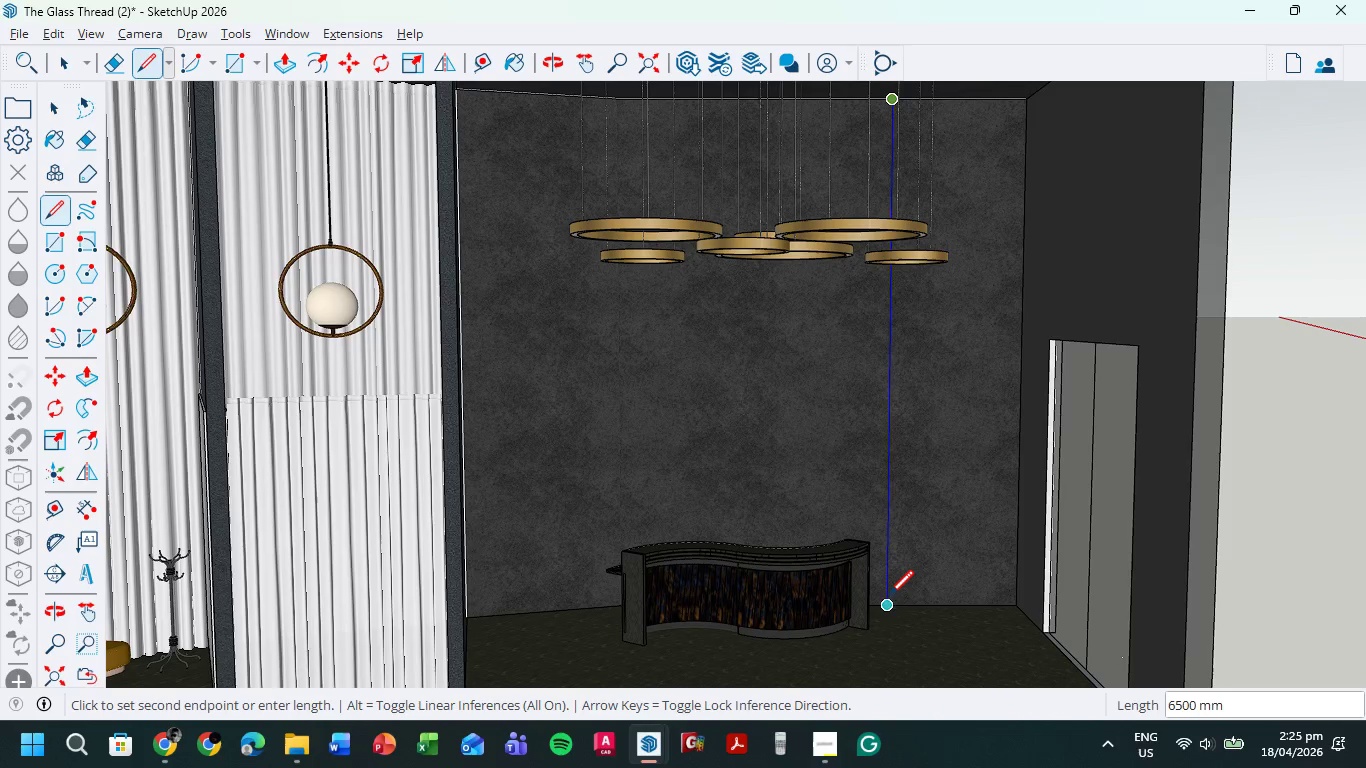 
left_click([883, 610])
 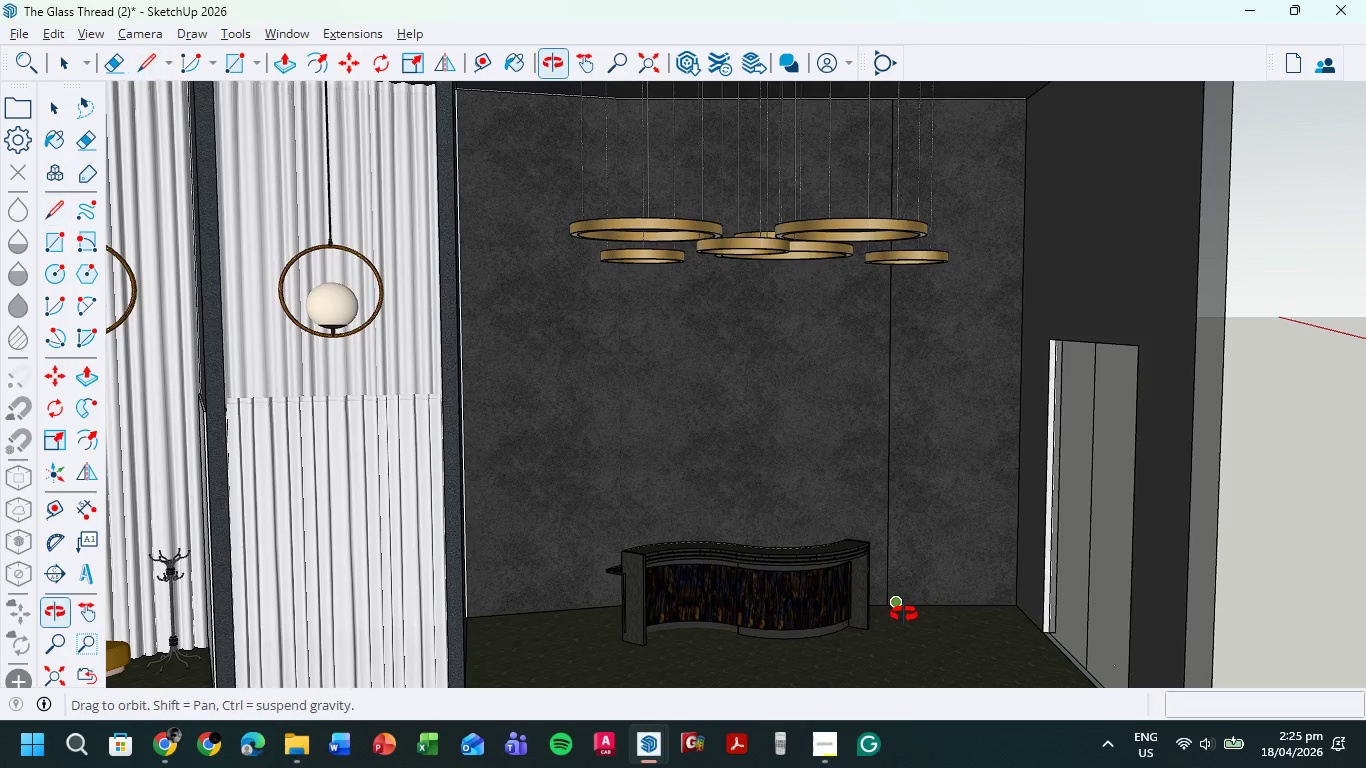 
scroll: coordinate [915, 601], scroll_direction: up, amount: 6.0
 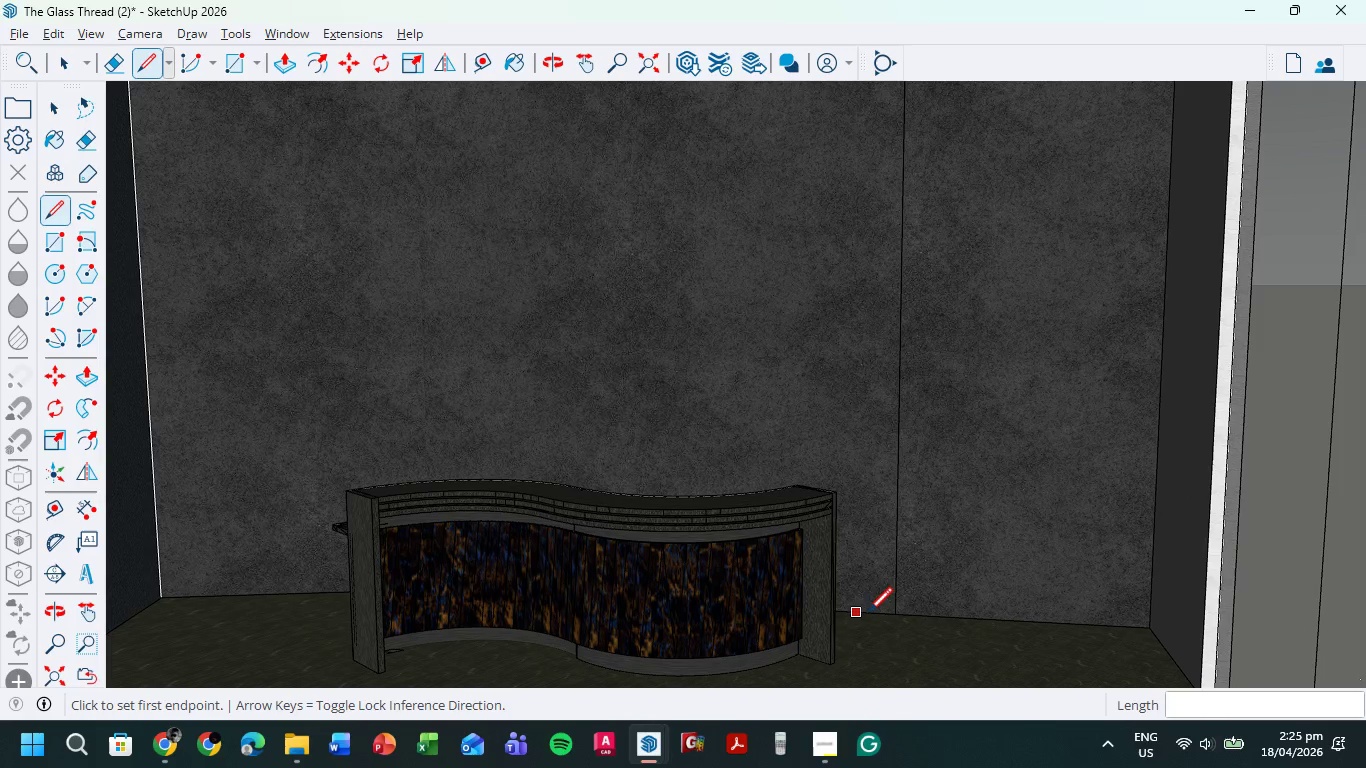 
left_click([895, 613])
 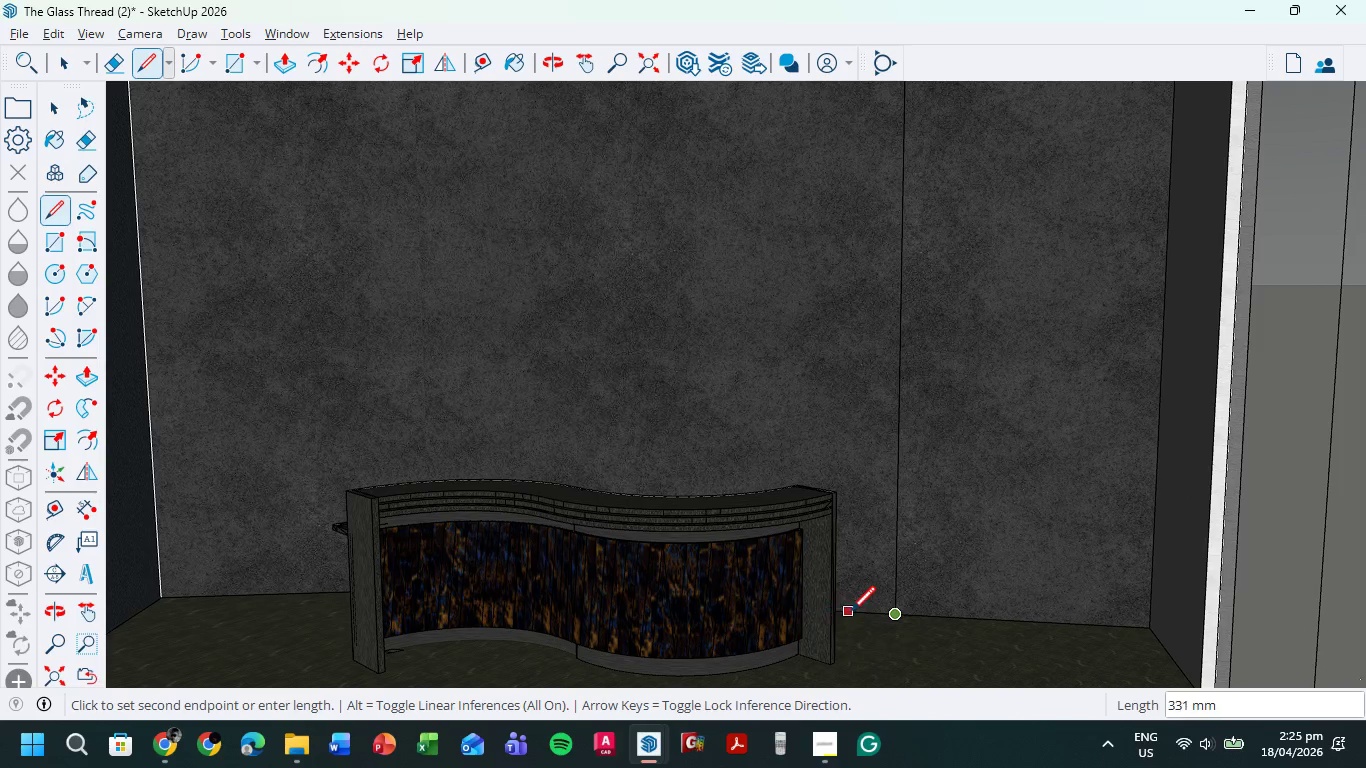 
scroll: coordinate [862, 613], scroll_direction: up, amount: 1.0
 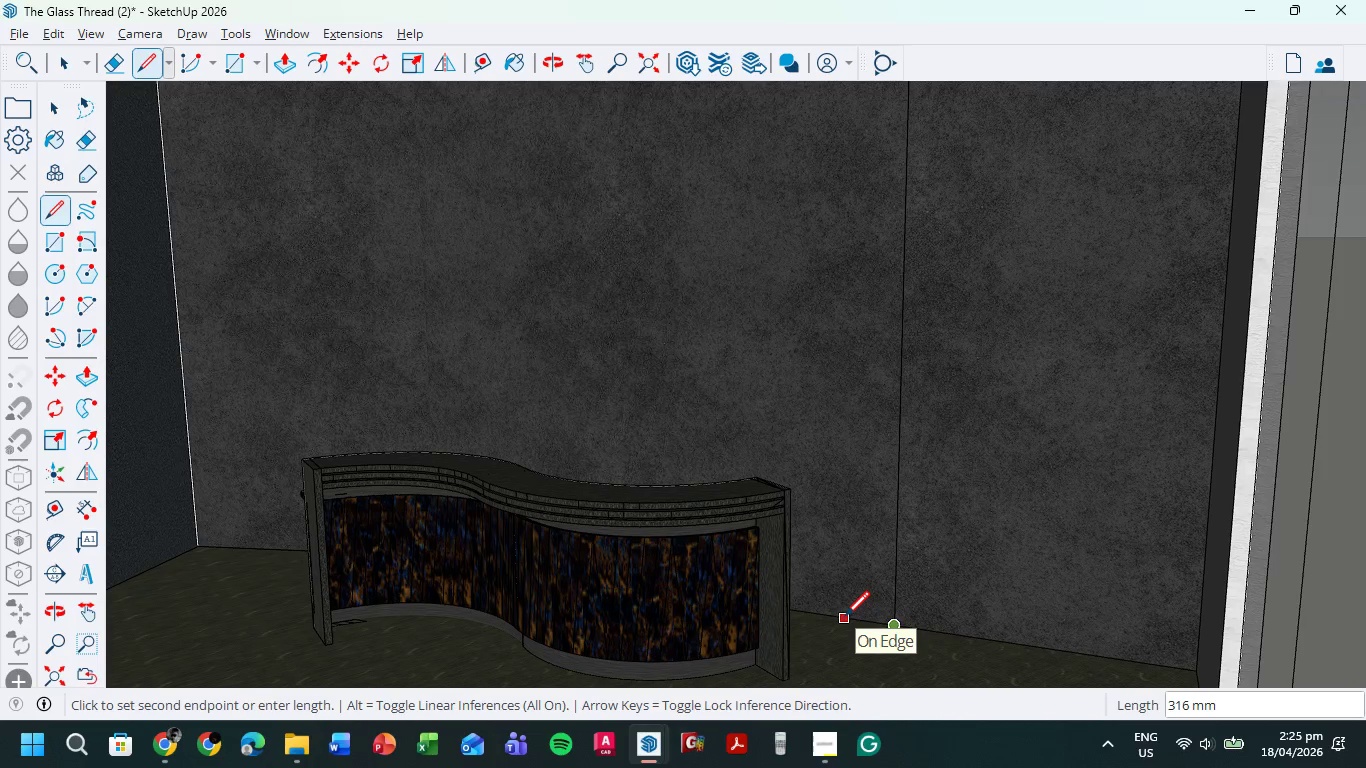 
key(Numpad3)
 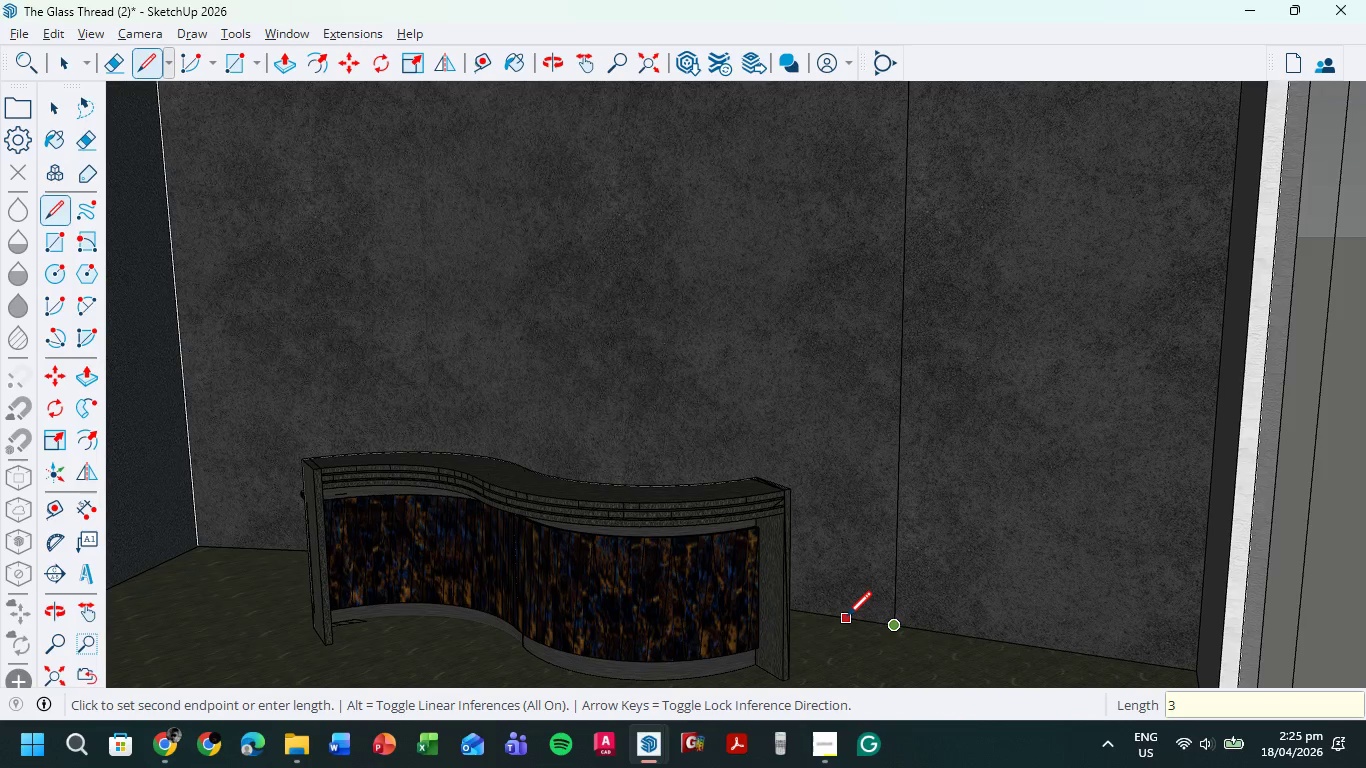 
key(Numpad0)
 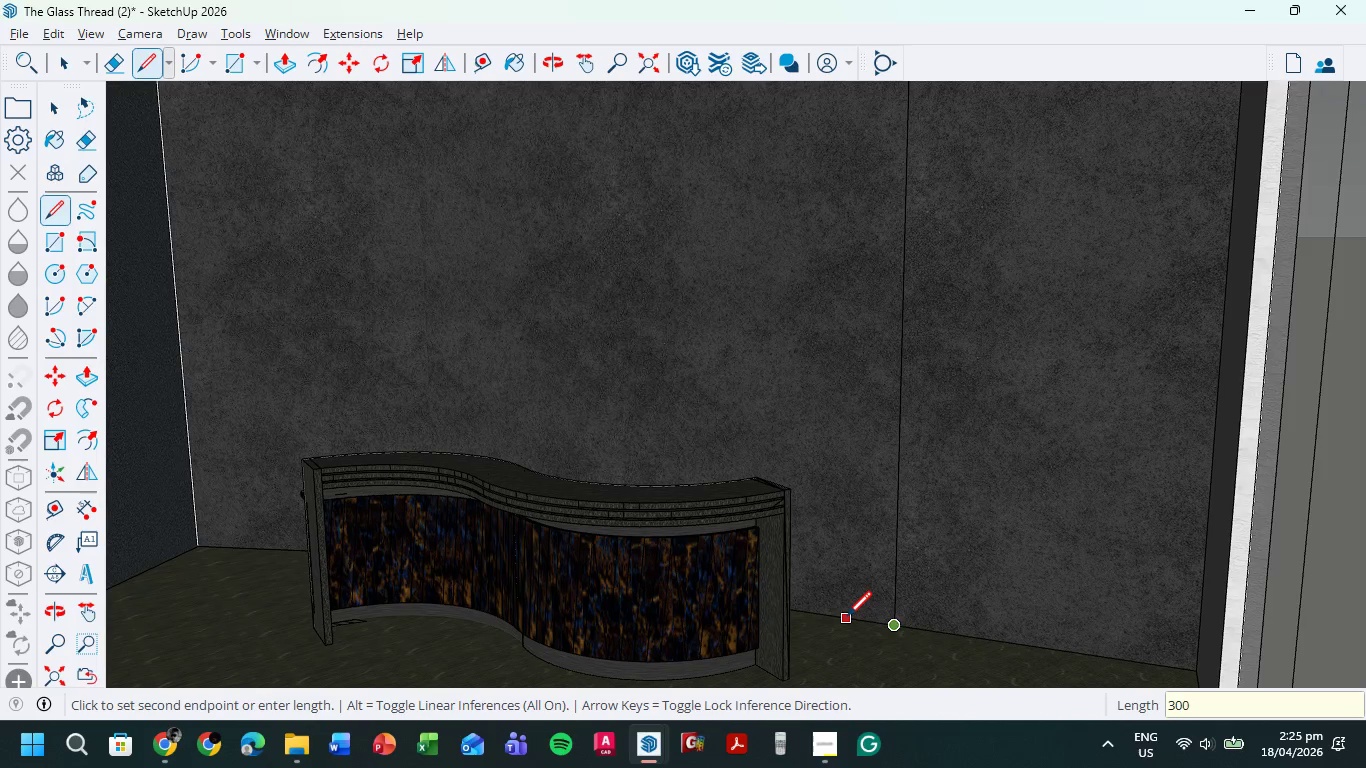 
key(Numpad0)
 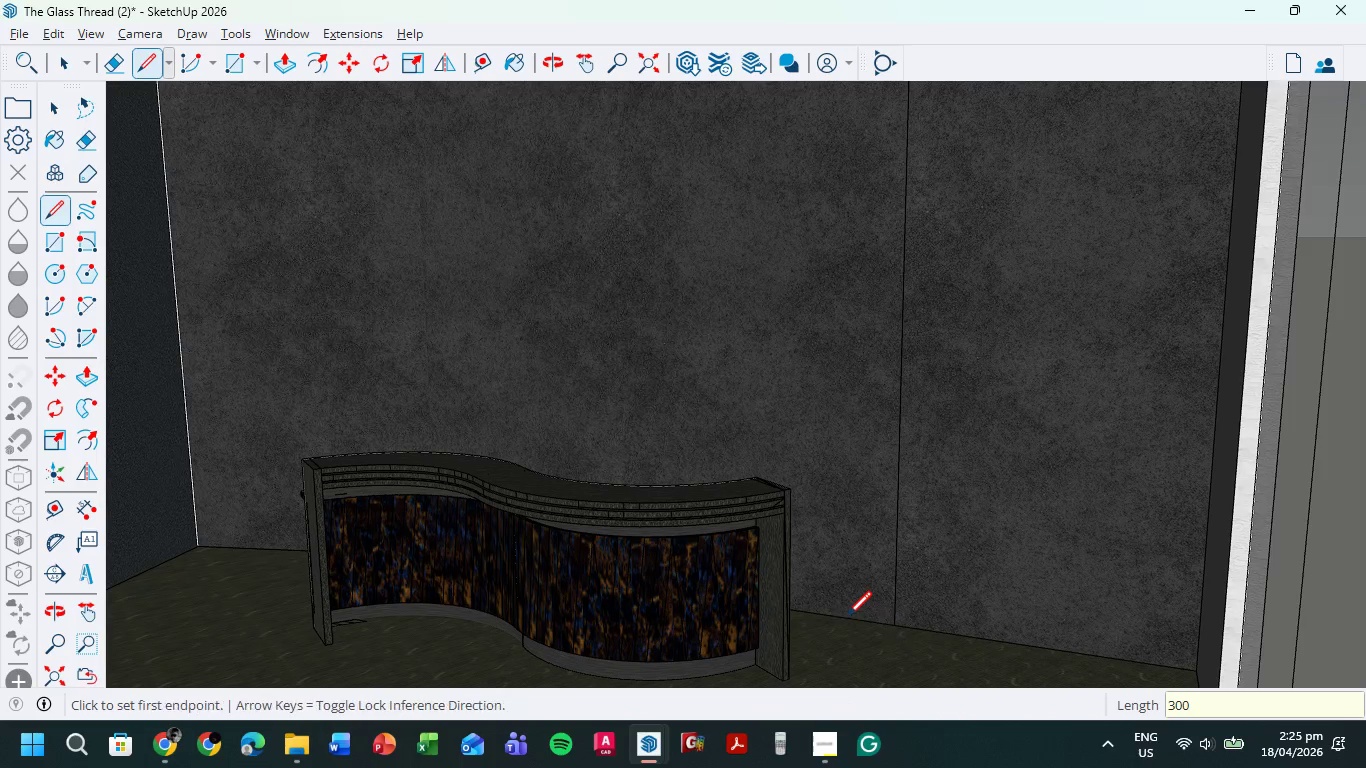 
key(NumpadEnter)
 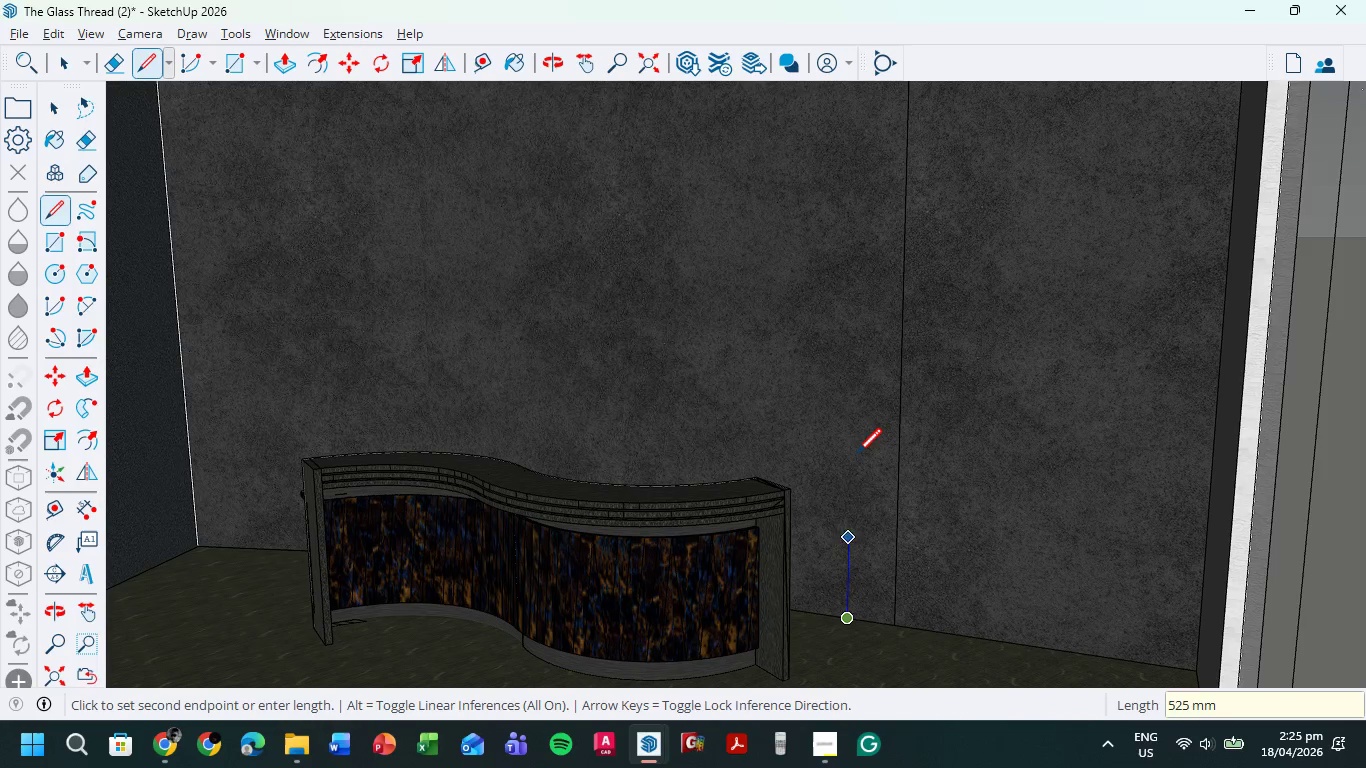 
scroll: coordinate [848, 314], scroll_direction: down, amount: 6.0
 